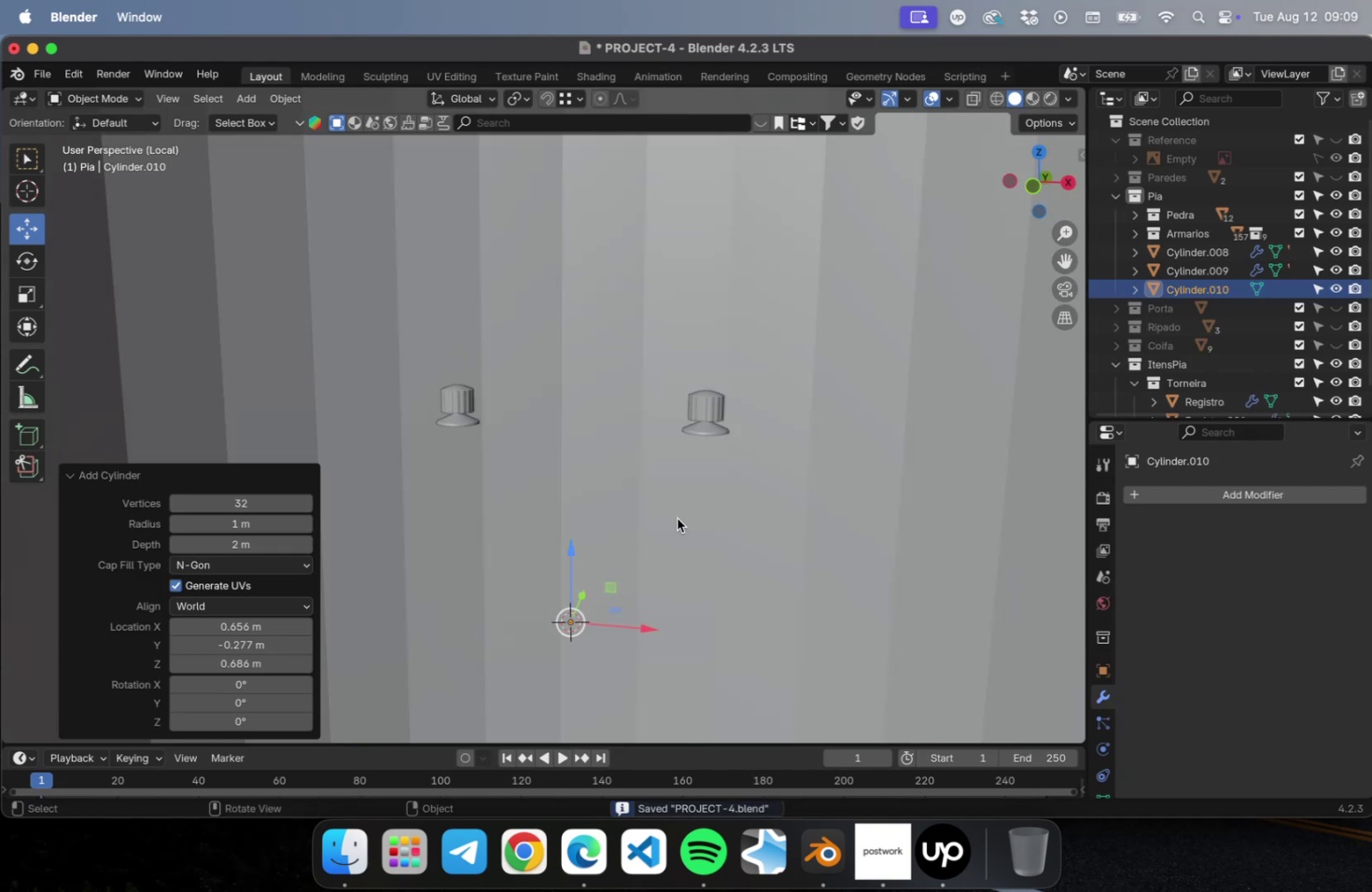 
key(S)
 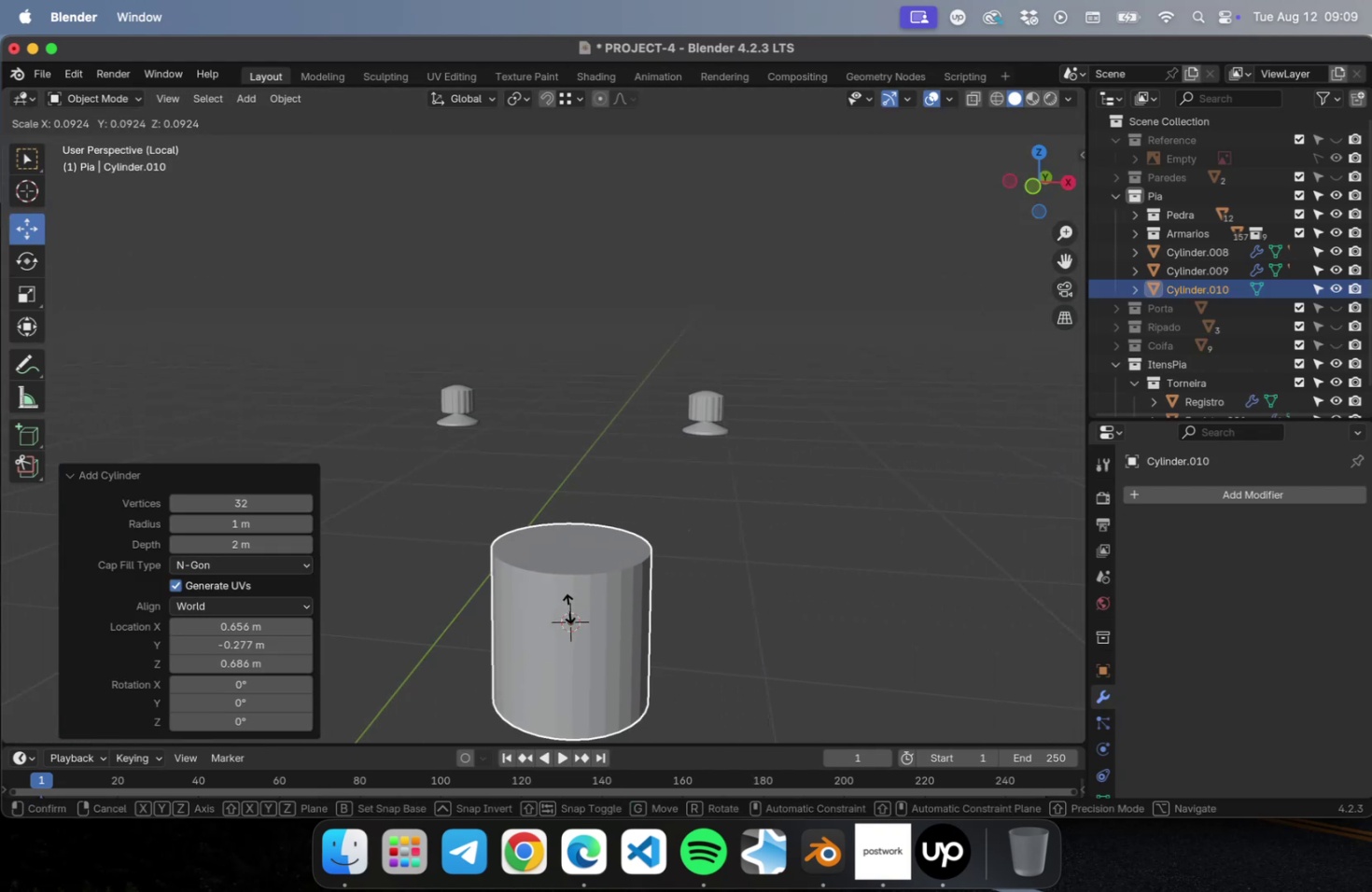 
left_click([568, 617])
 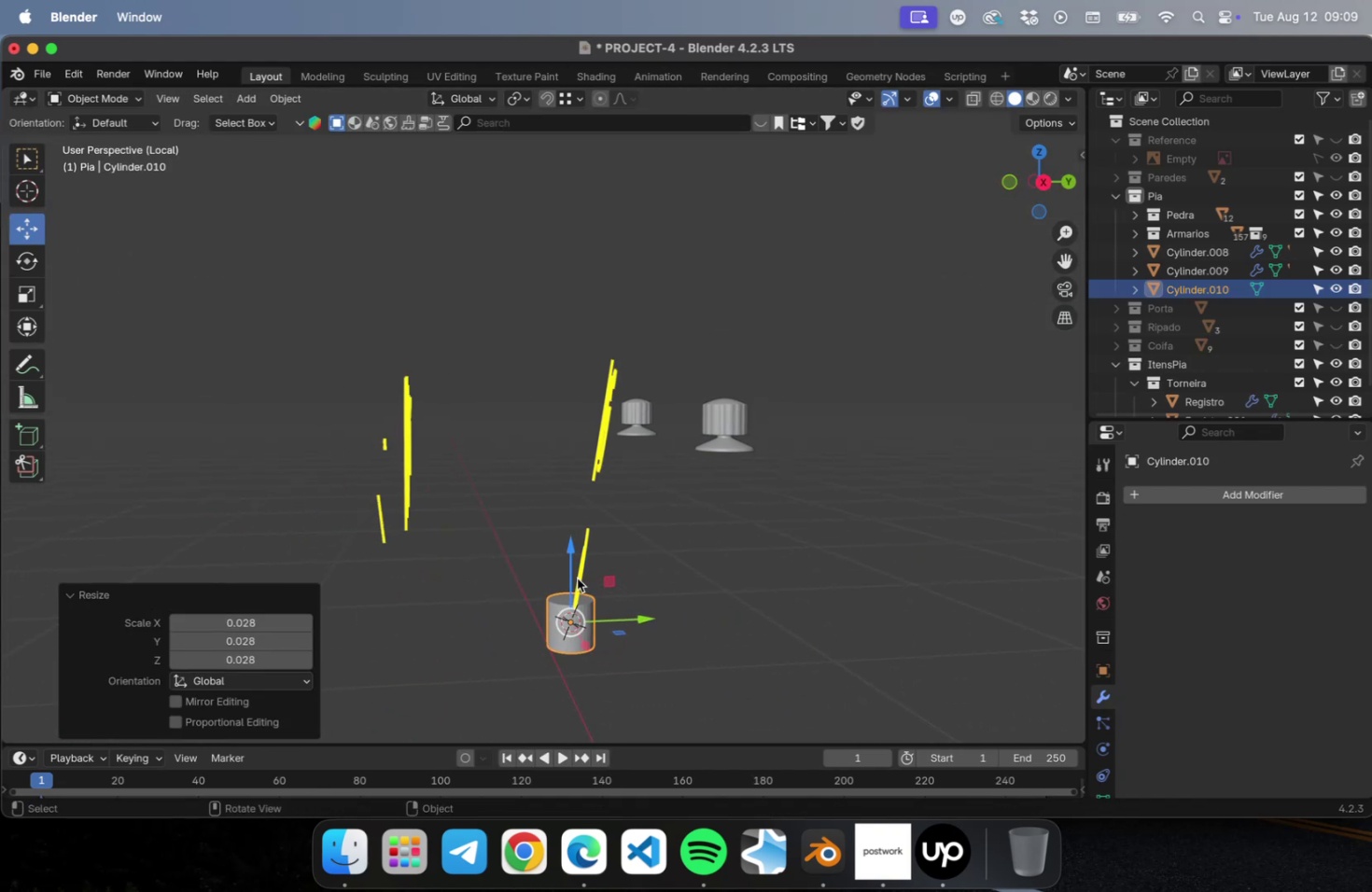 
left_click_drag(start_coordinate=[611, 583], to_coordinate=[707, 383])
 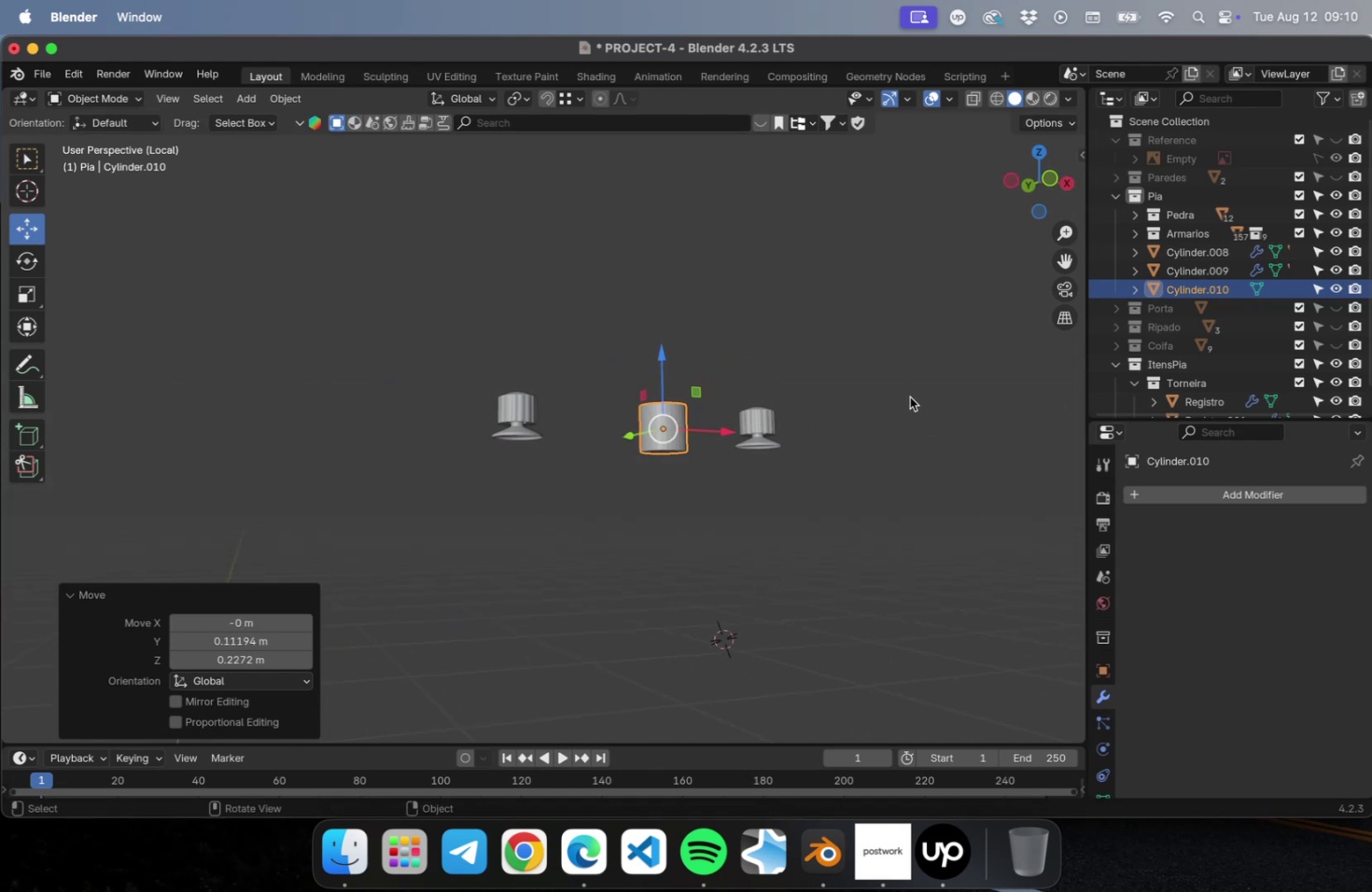 
key(NumLock)
 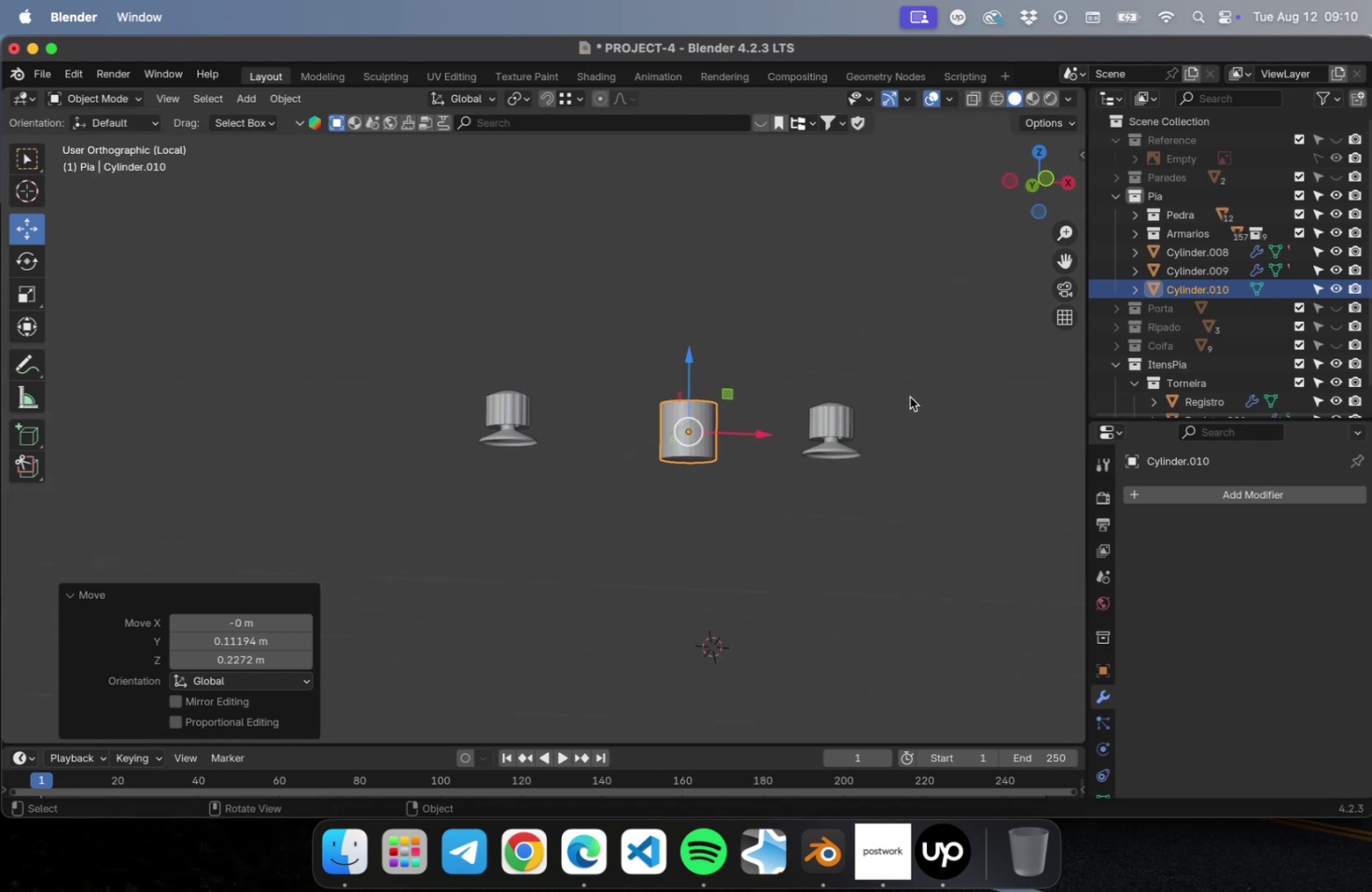 
key(Numpad3)
 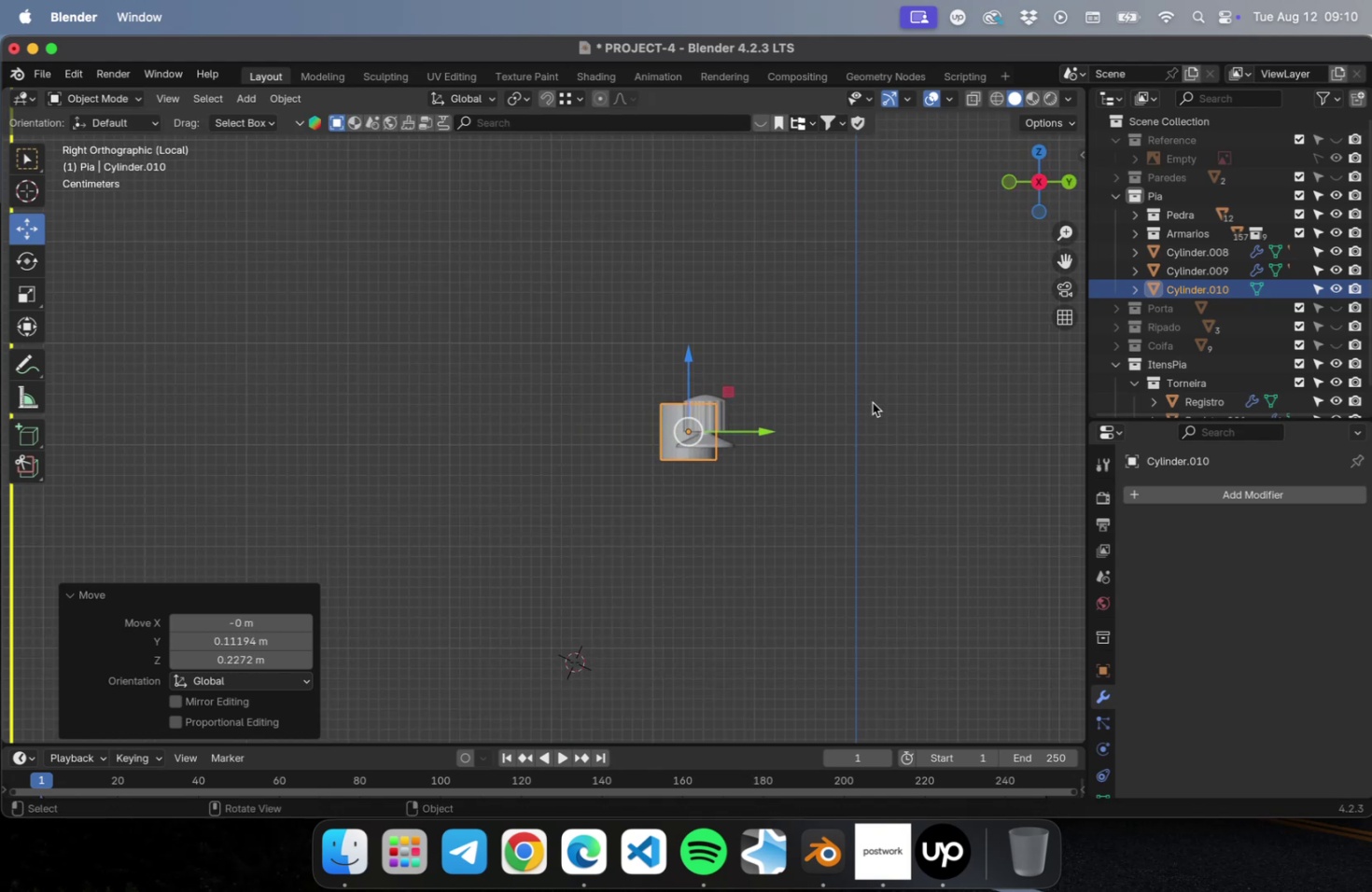 
scroll: coordinate [857, 407], scroll_direction: up, amount: 5.0
 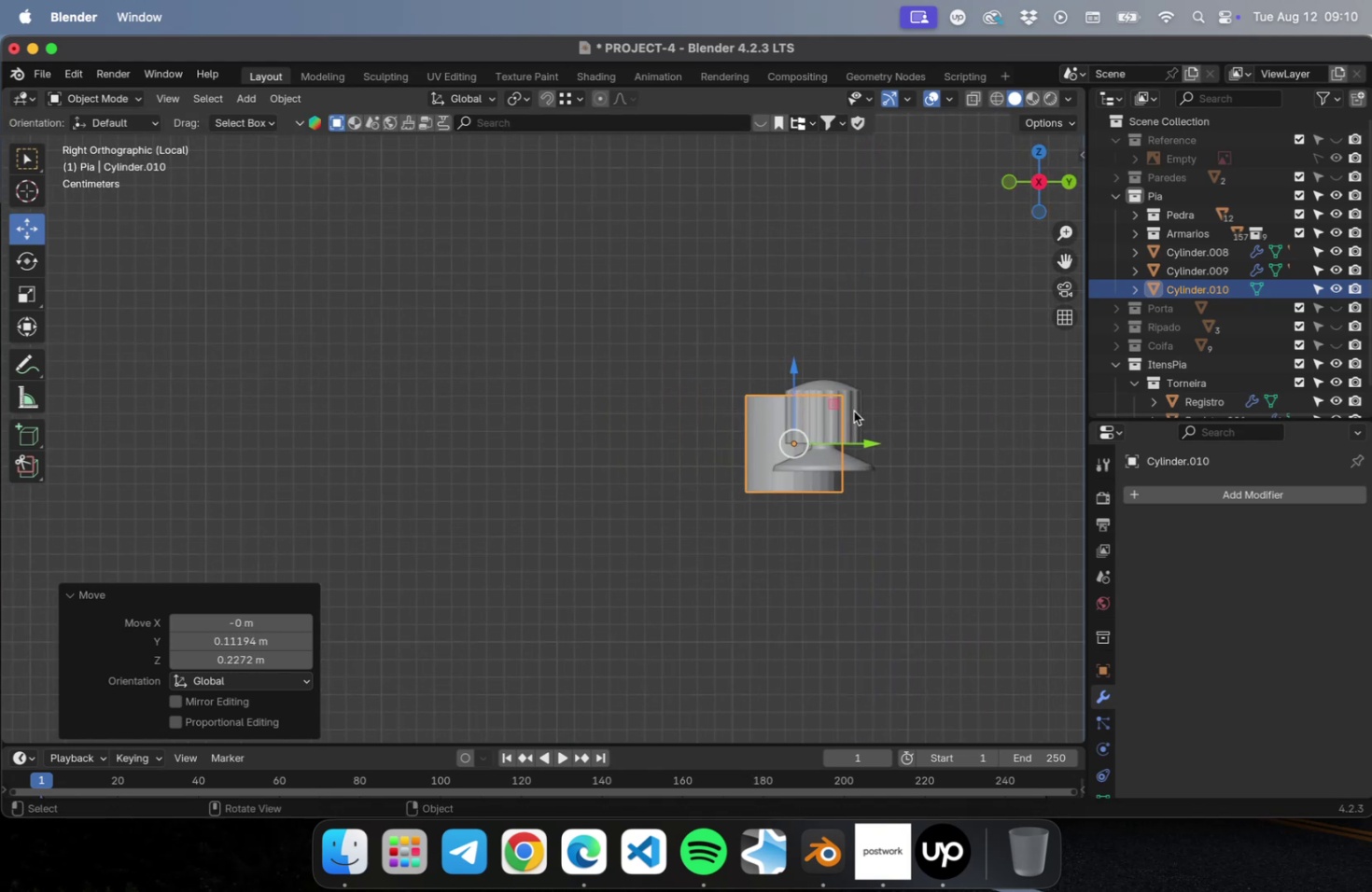 
hold_key(key=ShiftLeft, duration=0.41)
 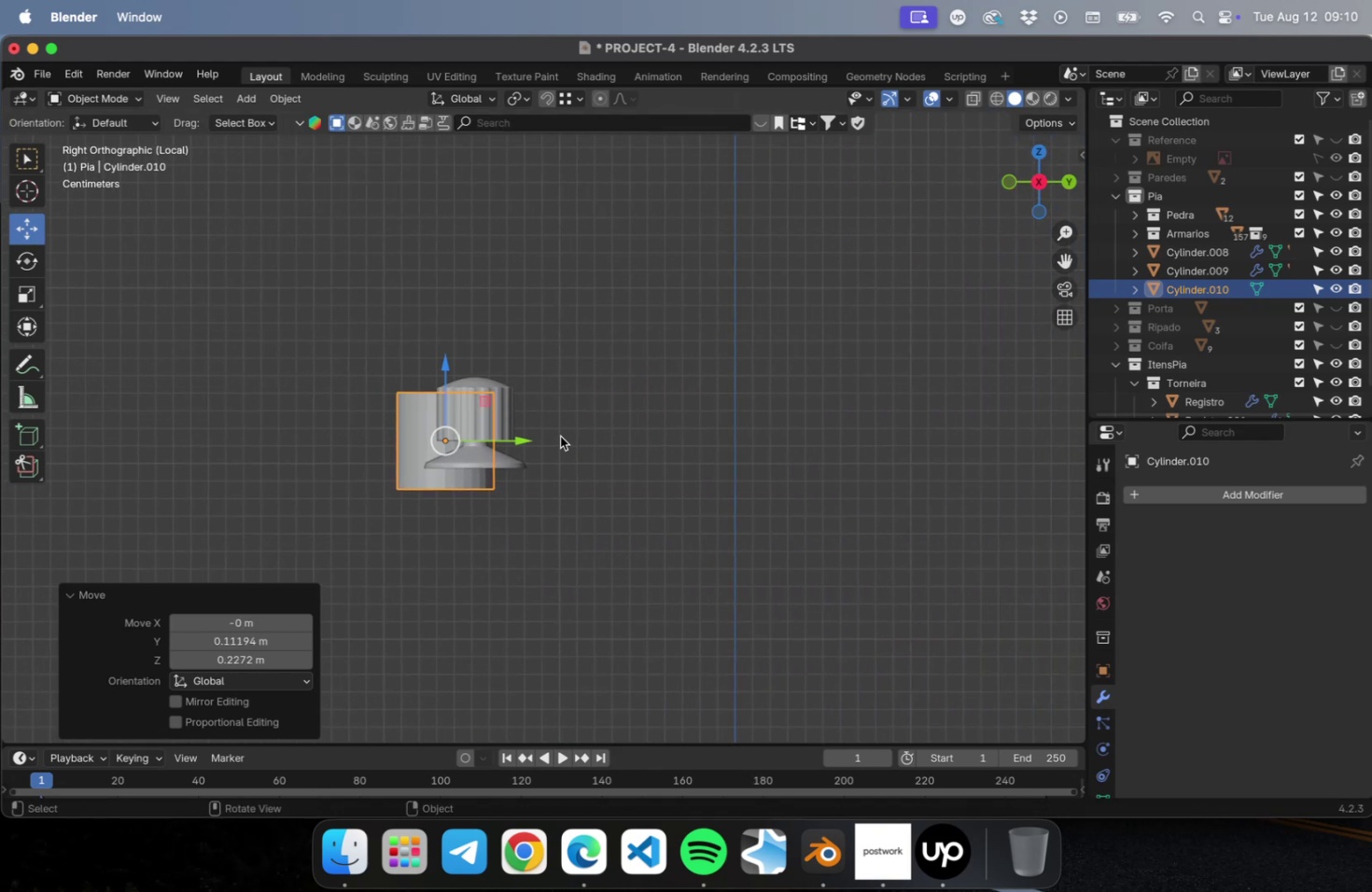 
scroll: coordinate [530, 436], scroll_direction: up, amount: 16.0
 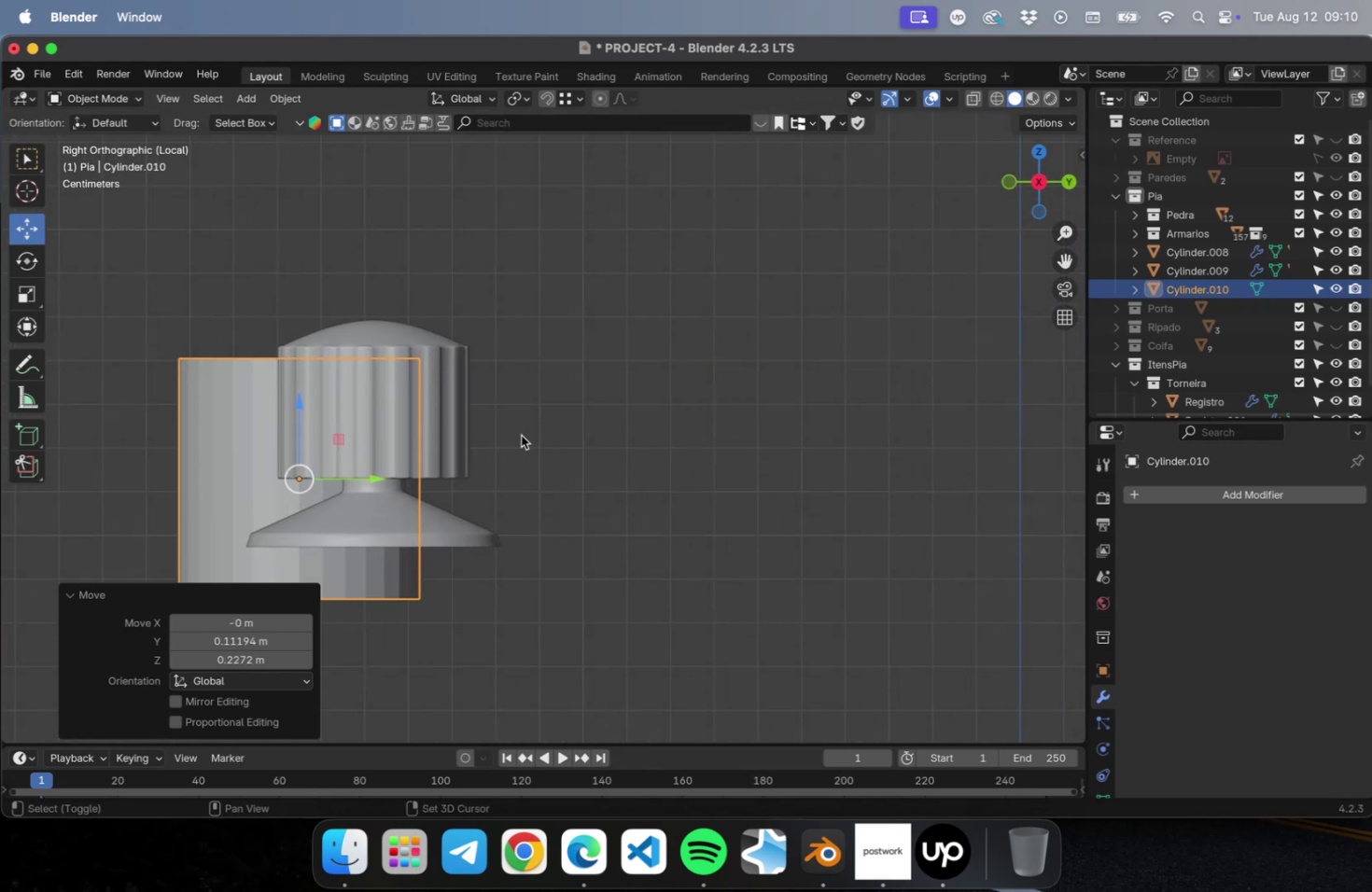 
hold_key(key=ShiftLeft, duration=0.43)
 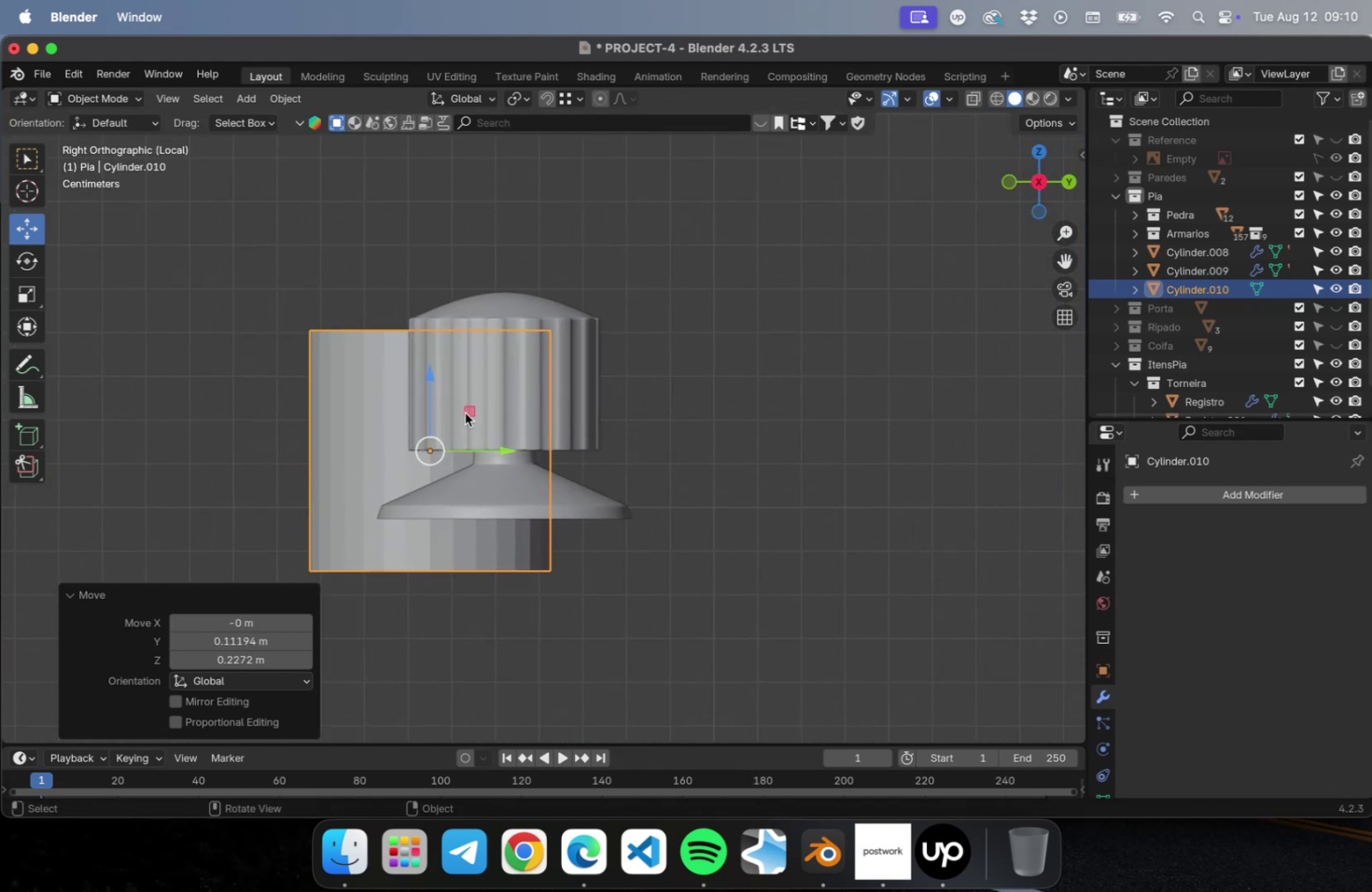 
left_click_drag(start_coordinate=[465, 412], to_coordinate=[541, 355])
 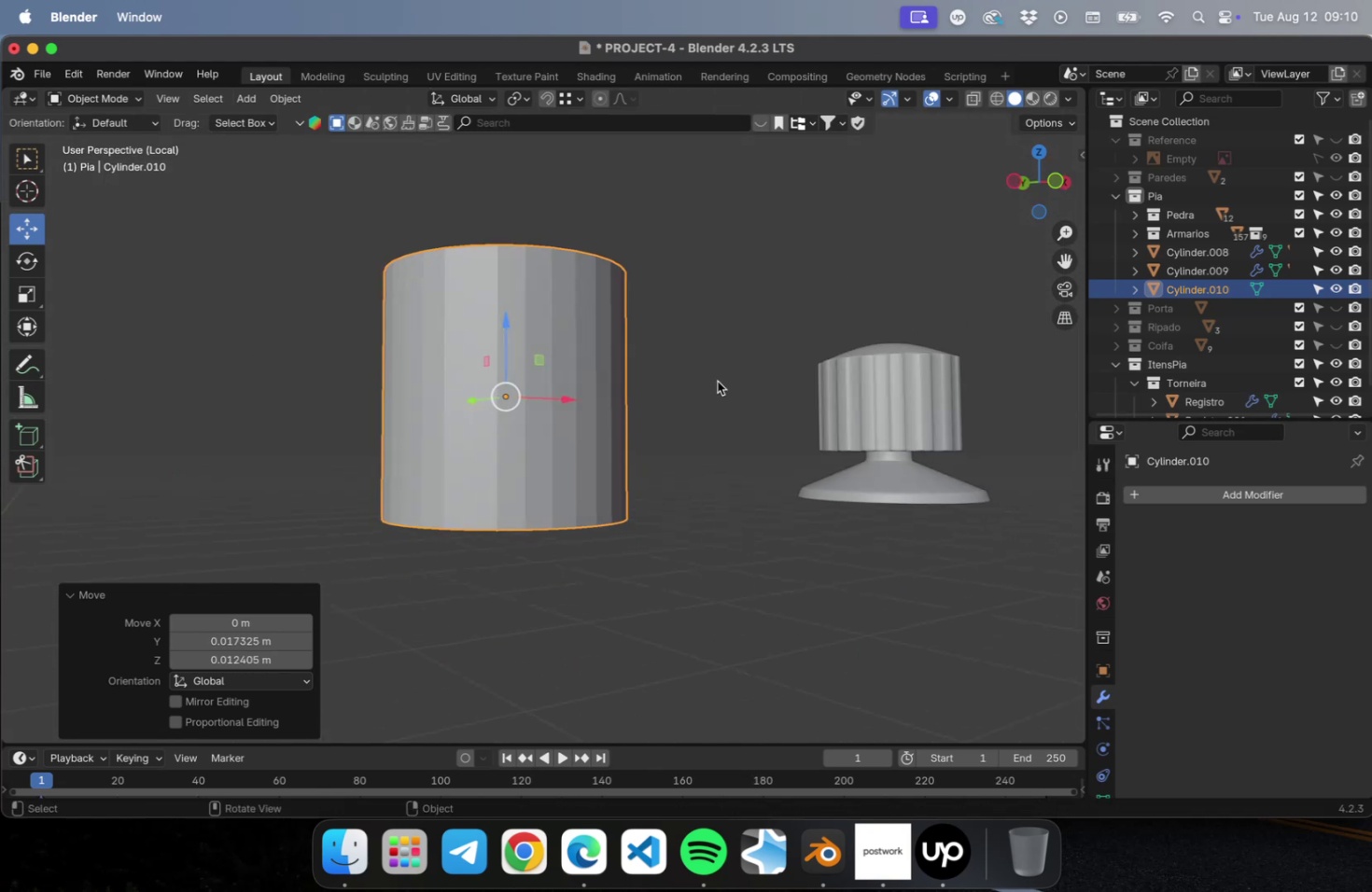 
scroll: coordinate [741, 403], scroll_direction: down, amount: 16.0
 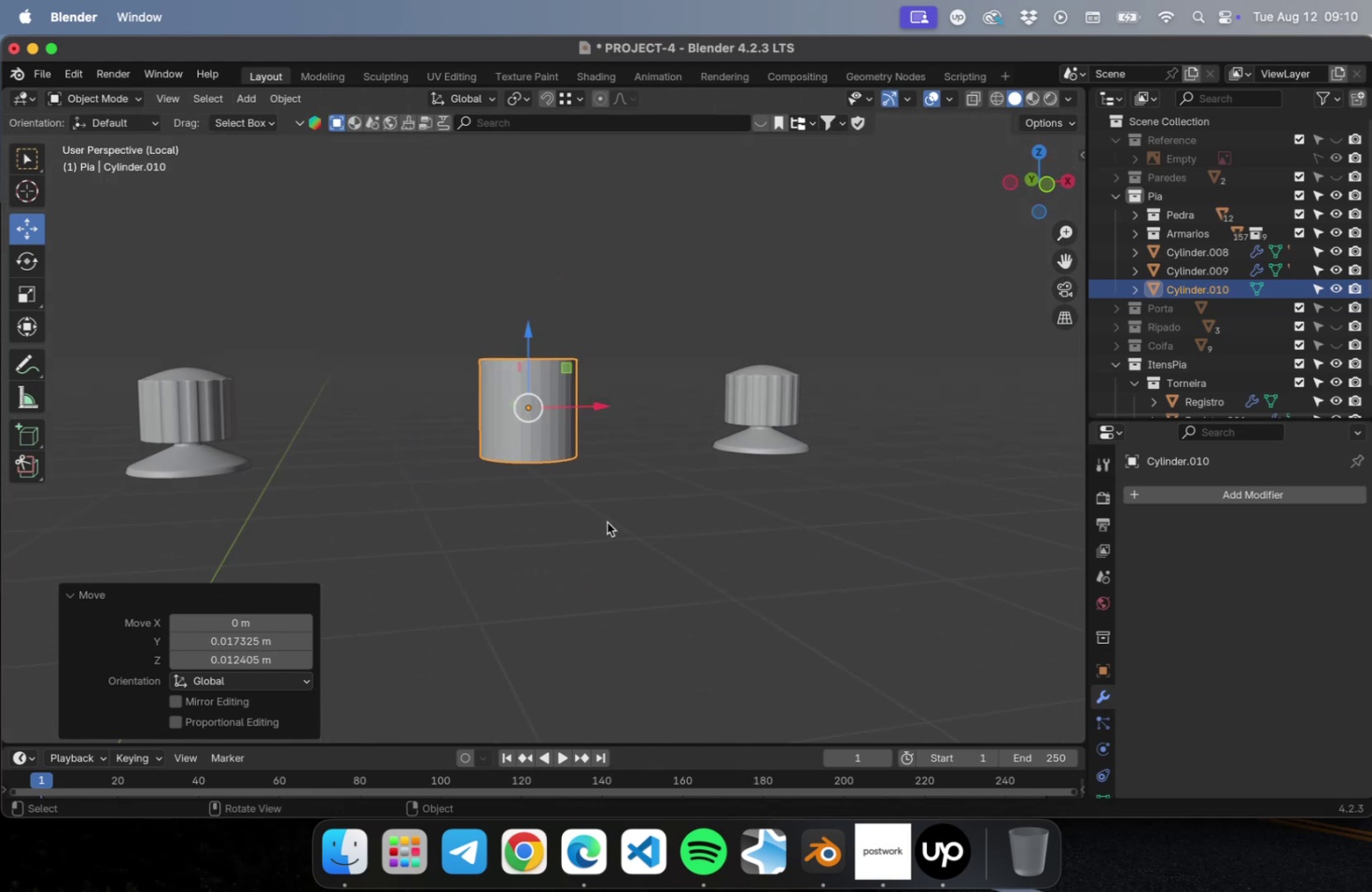 
key(NumLock)
 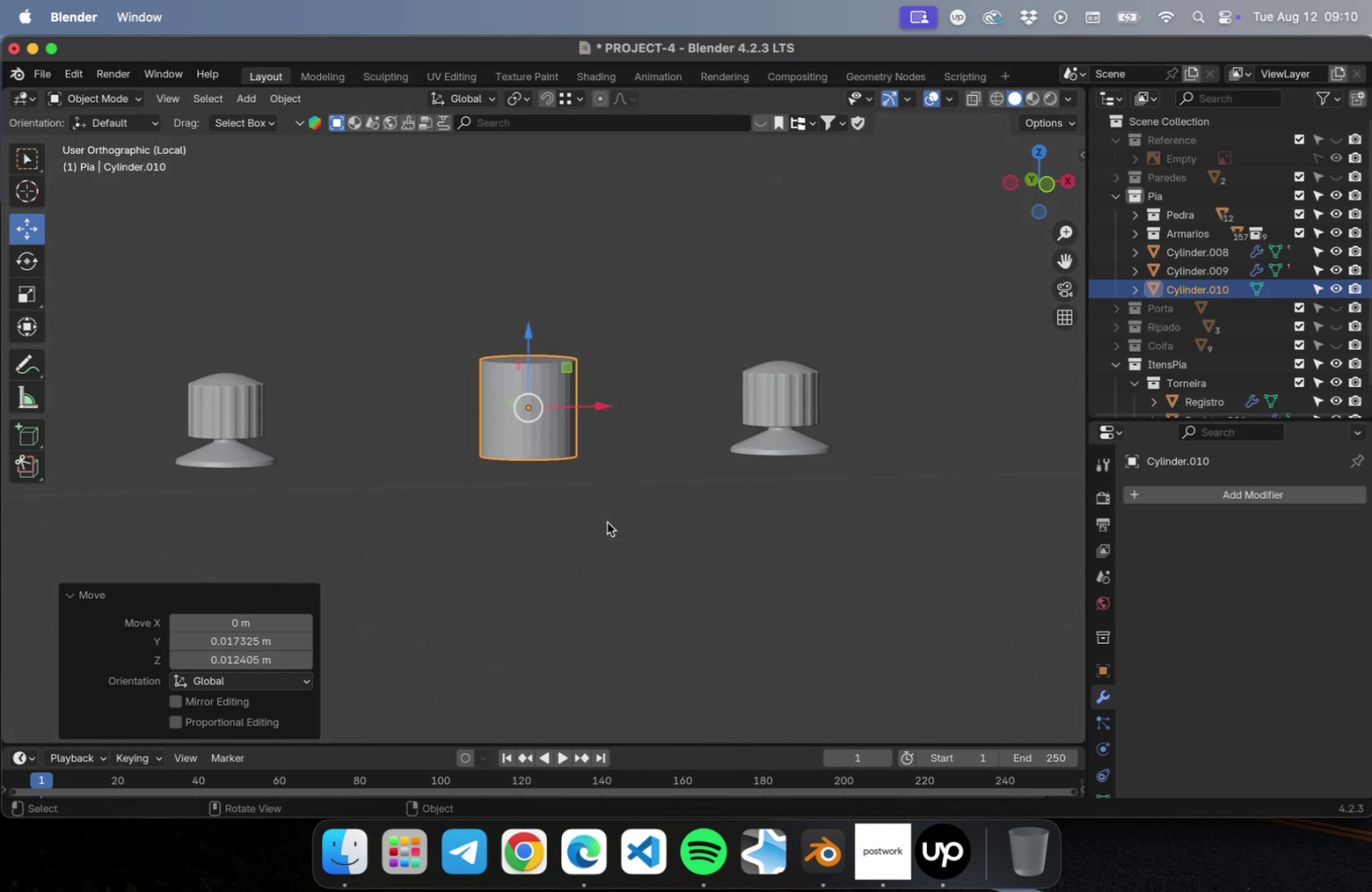 
key(Numpad1)
 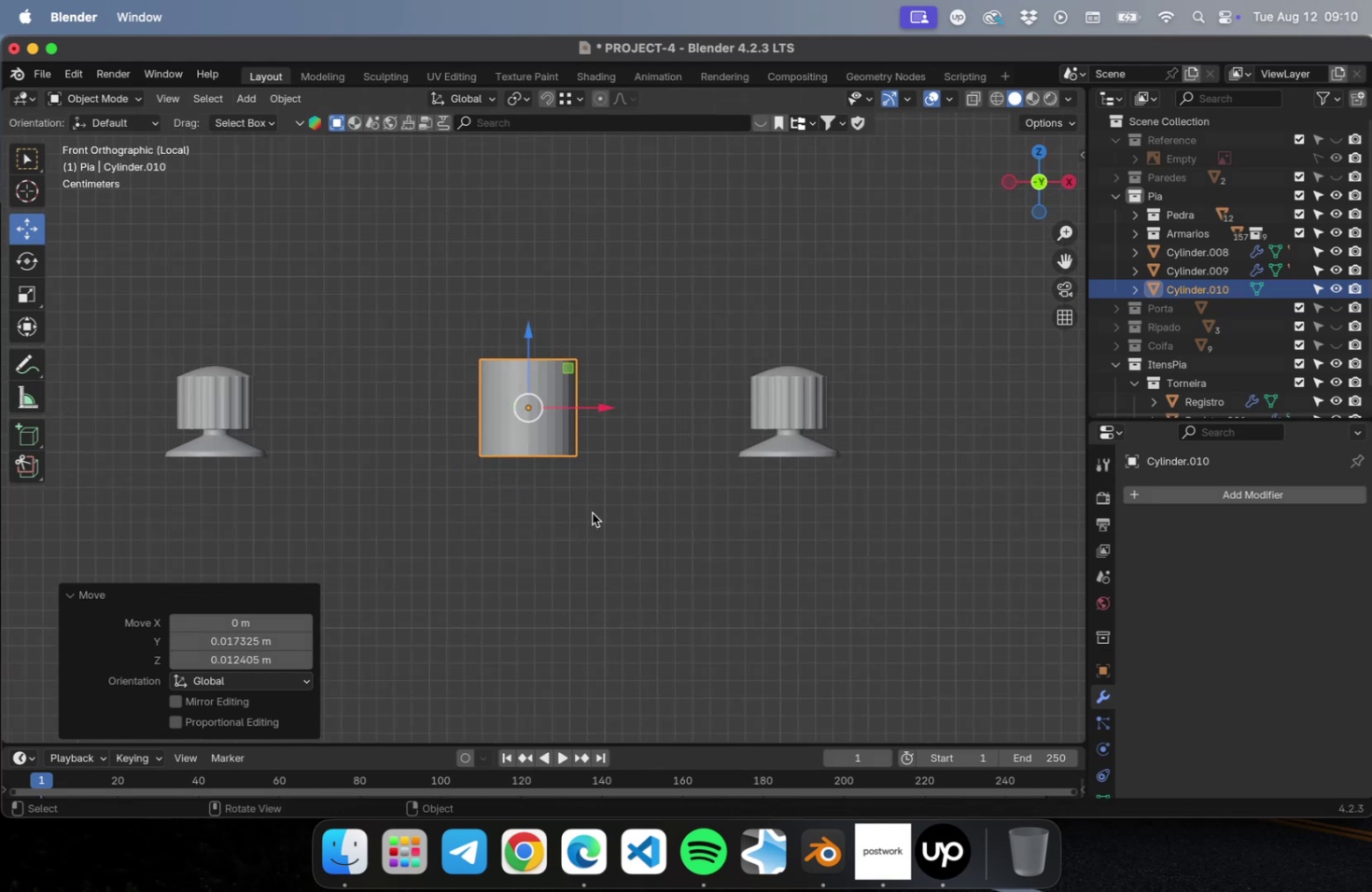 
key(1)
 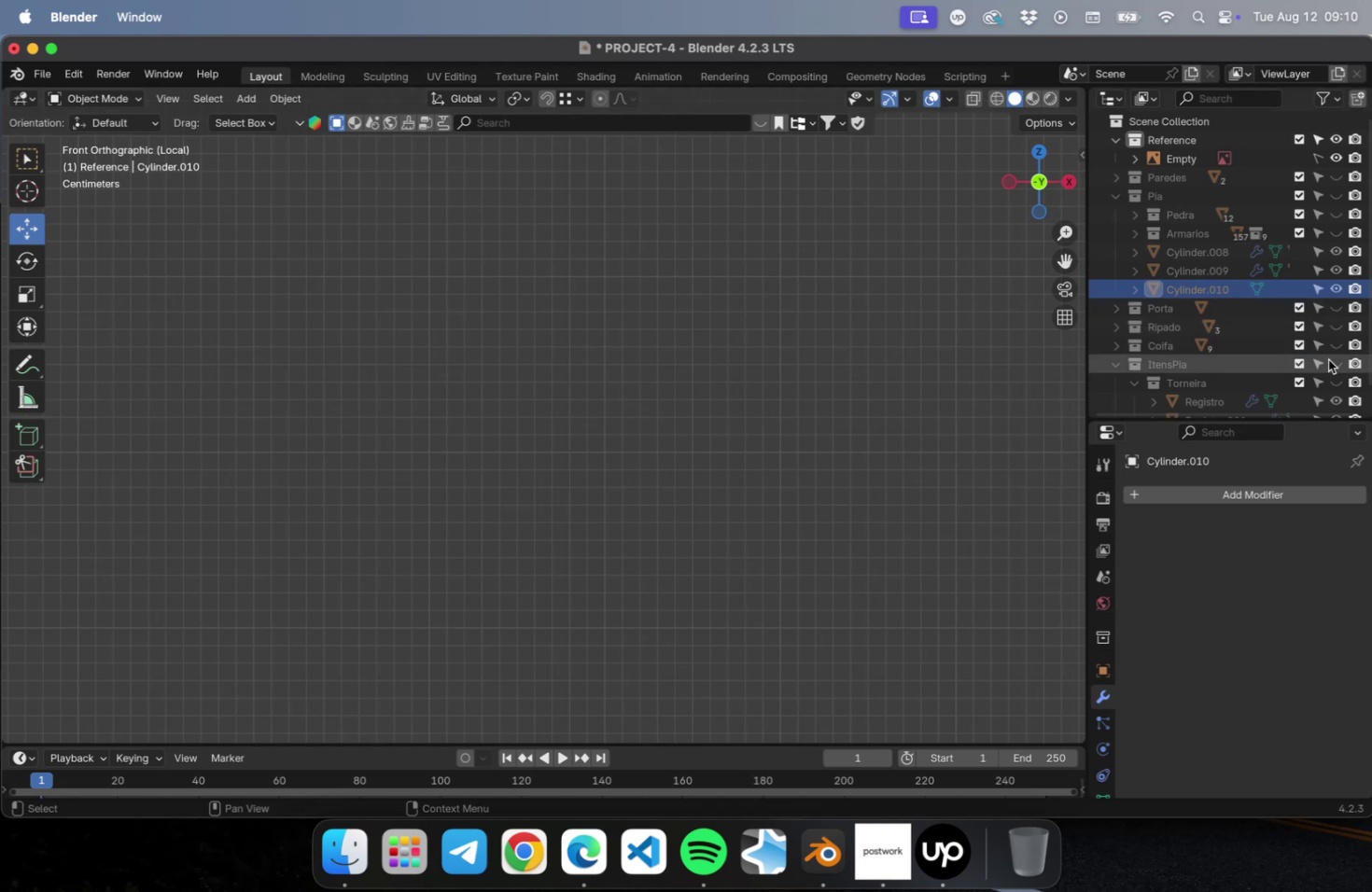 
left_click([1331, 365])
 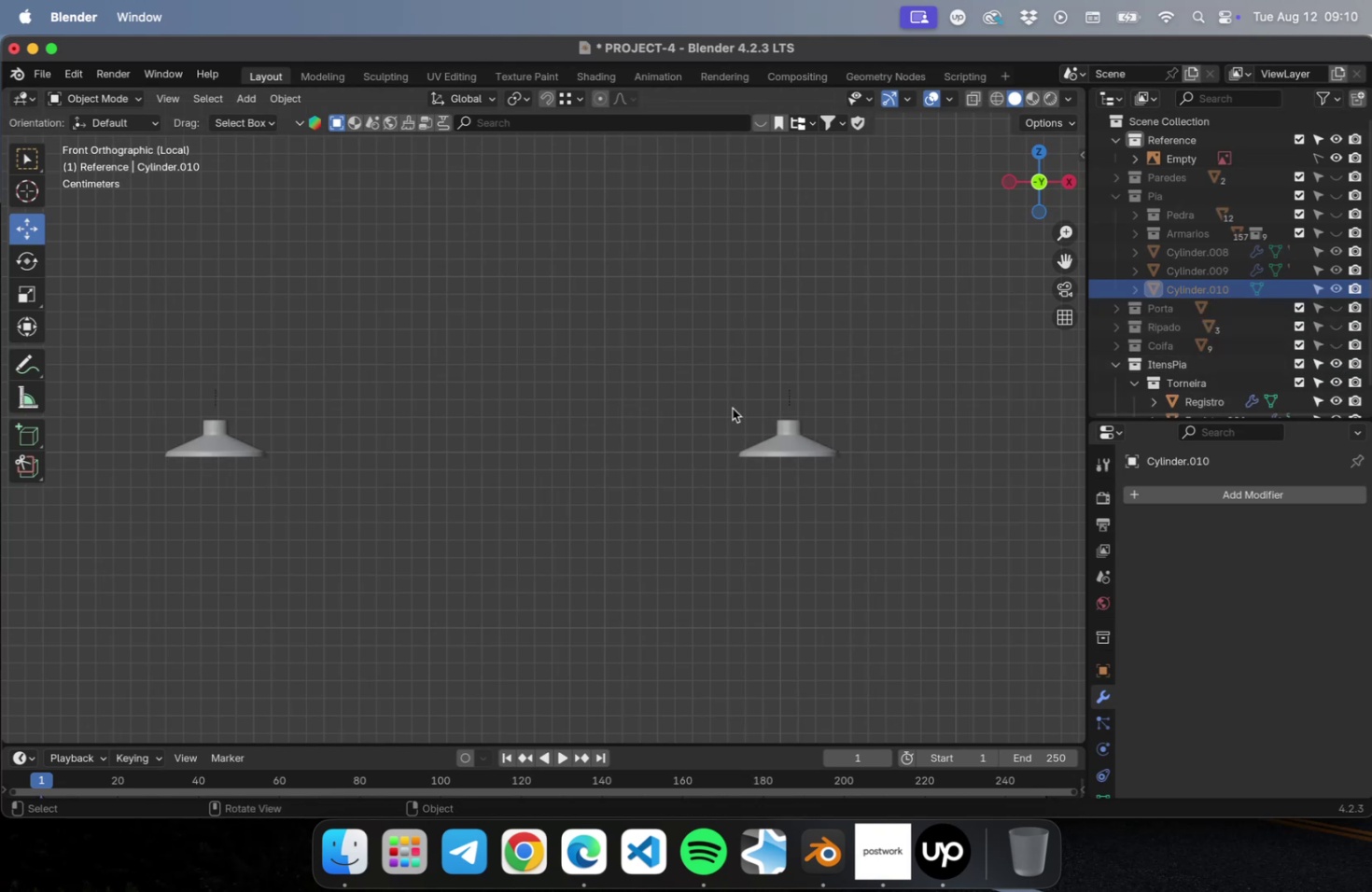 
scroll: coordinate [1277, 359], scroll_direction: down, amount: 14.0
 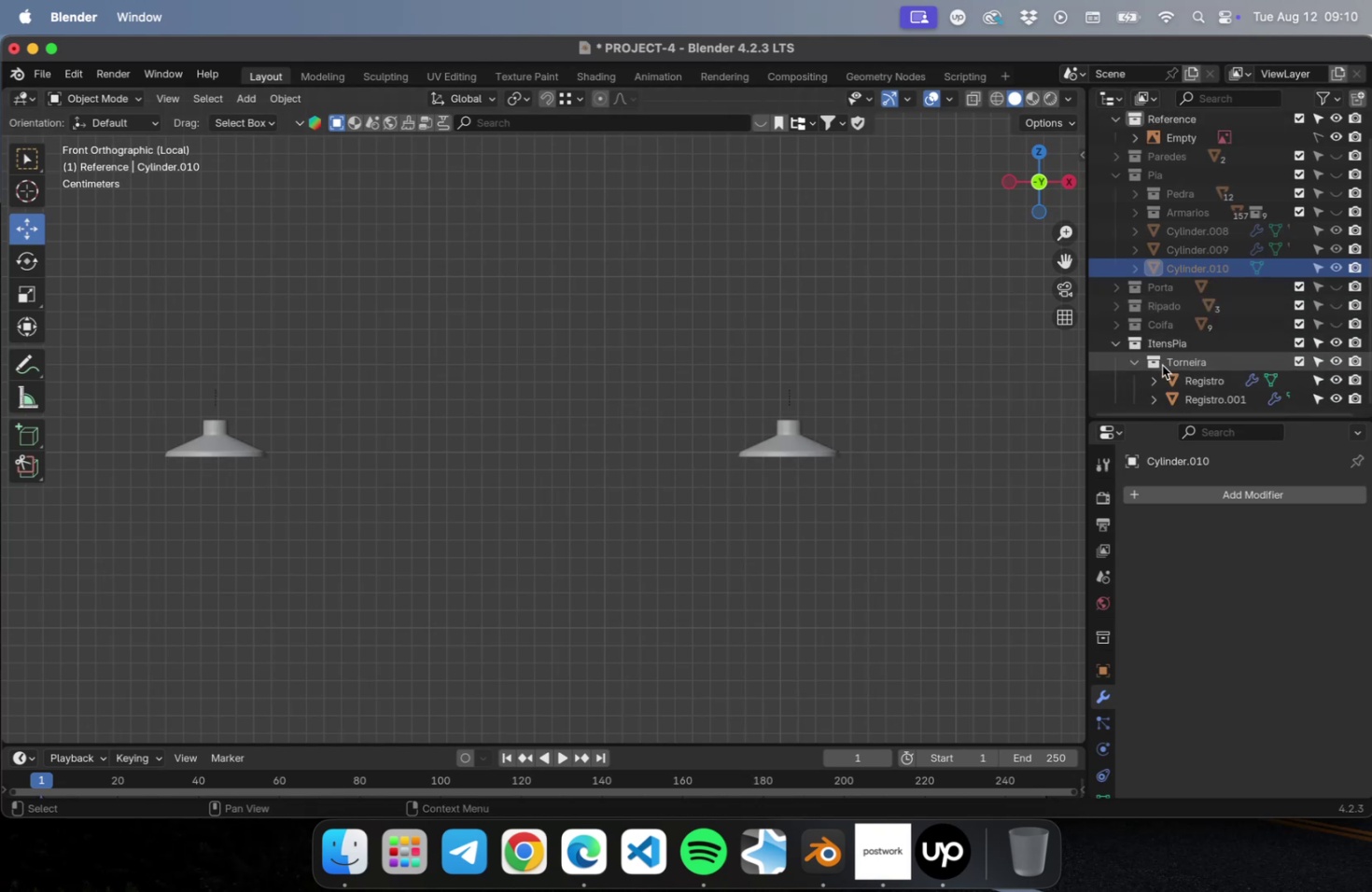 
scroll: coordinate [1202, 352], scroll_direction: up, amount: 10.0
 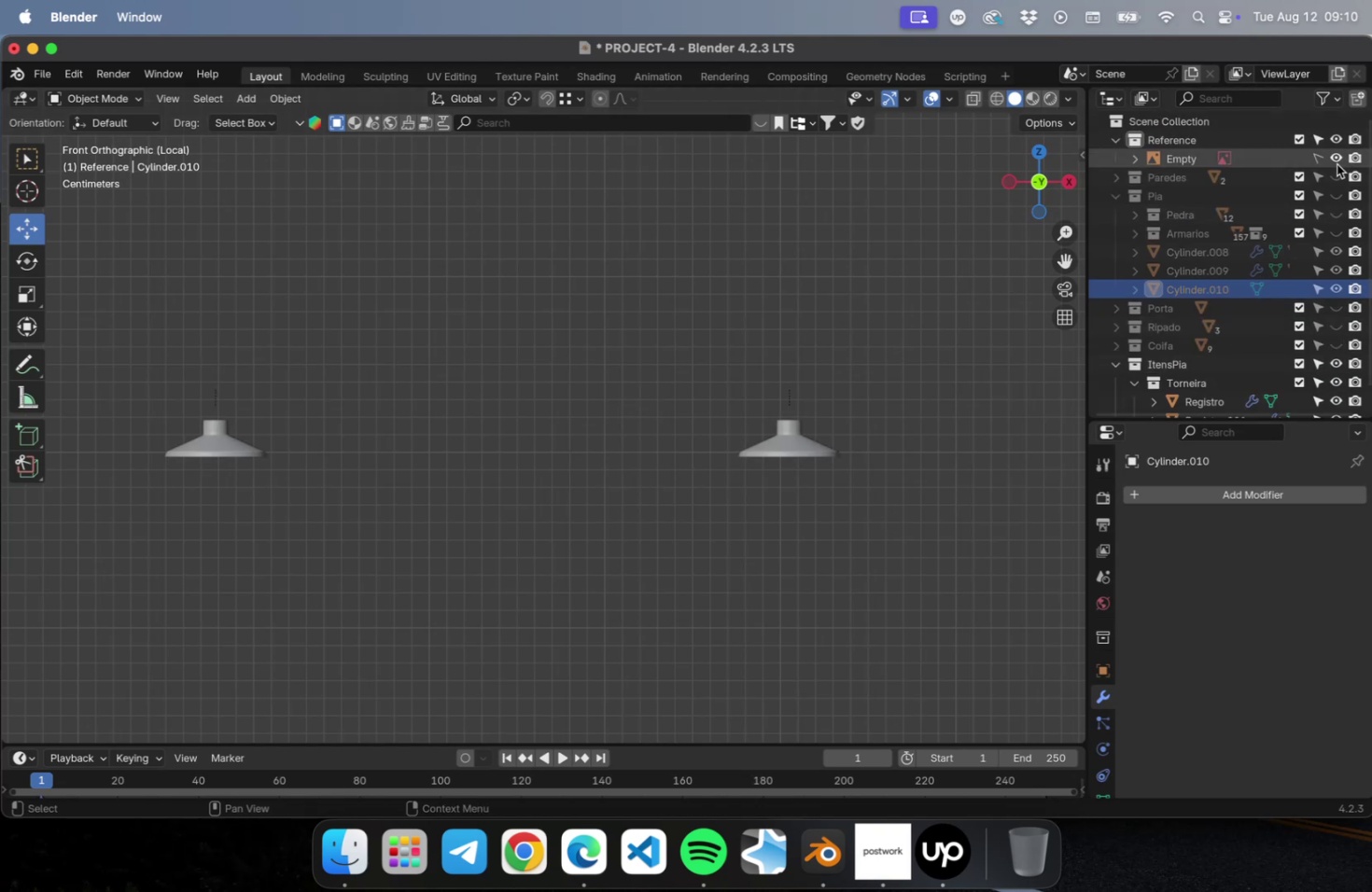 
left_click_drag(start_coordinate=[1337, 173], to_coordinate=[1338, 357])
 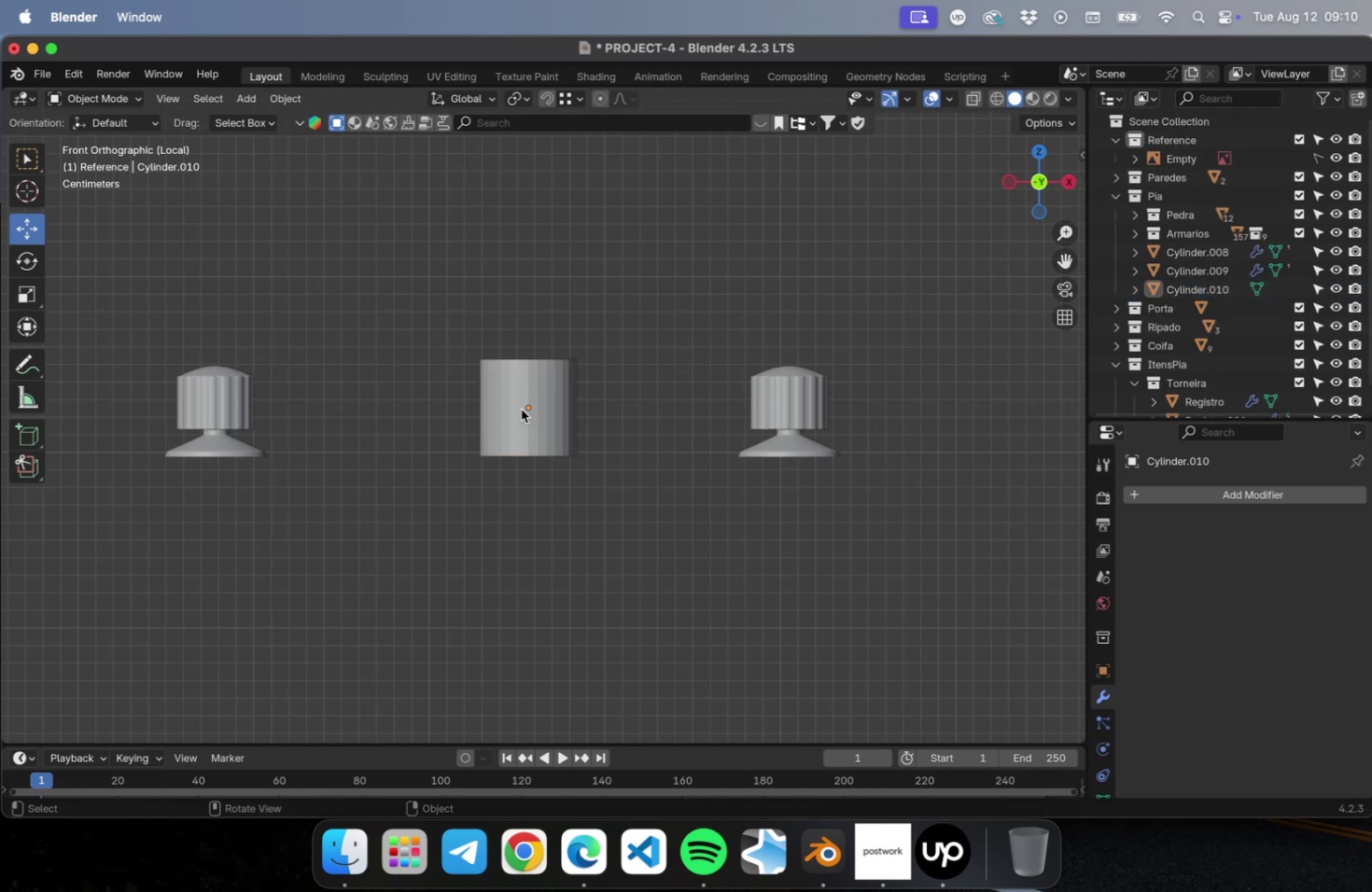 
left_click([521, 409])
 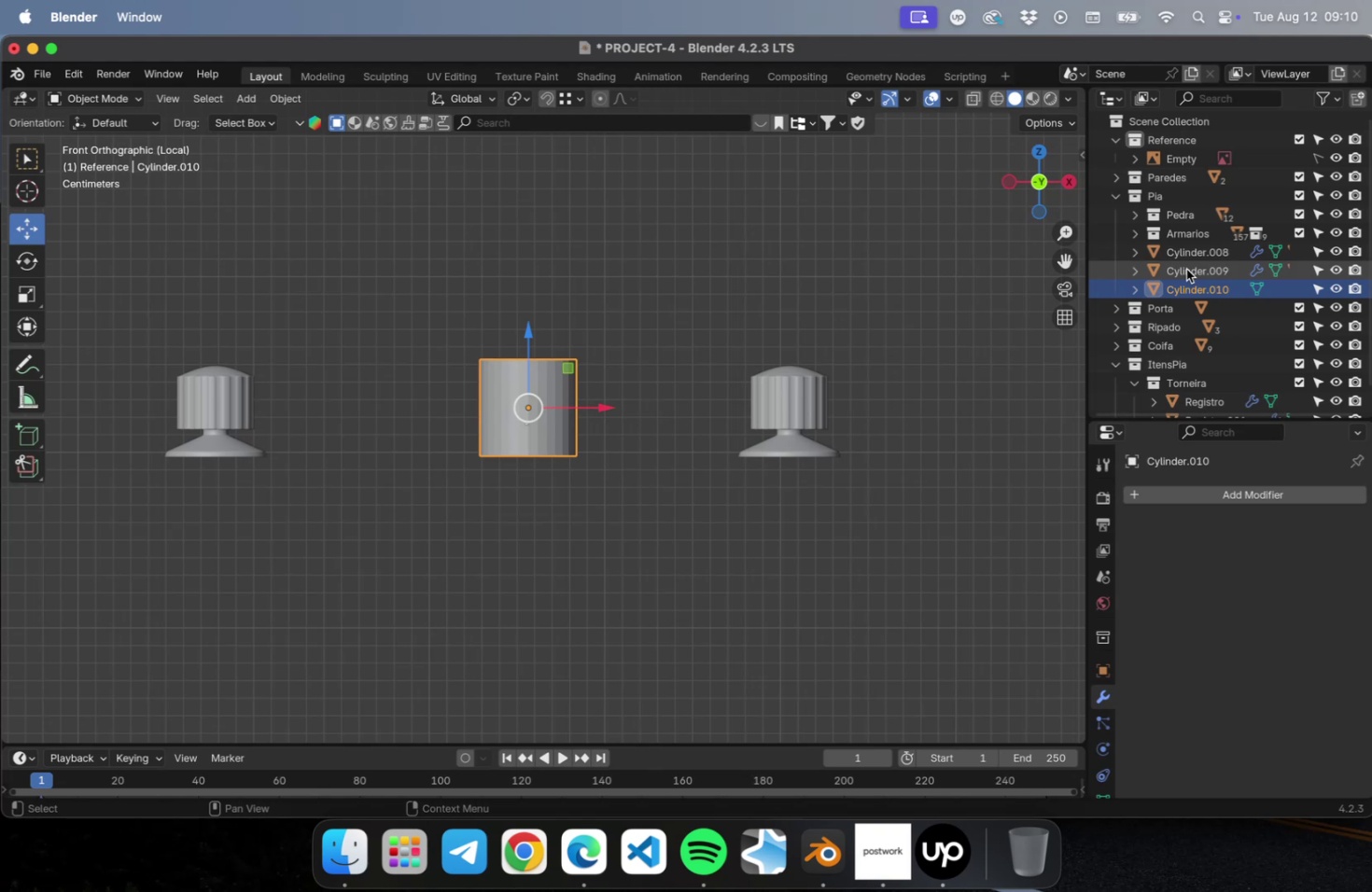 
left_click([1188, 257])
 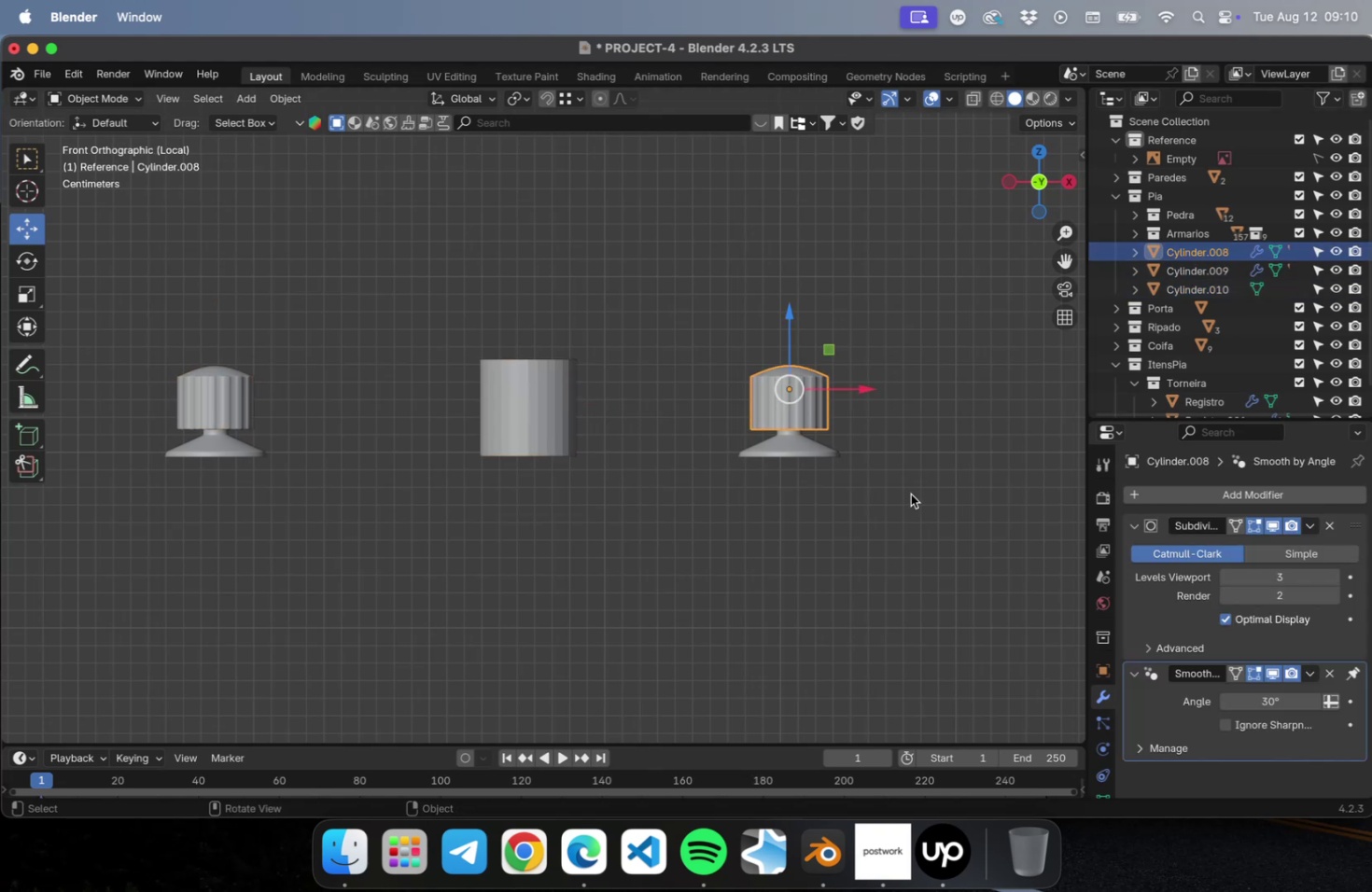 
left_click_drag(start_coordinate=[912, 510], to_coordinate=[115, 295])
 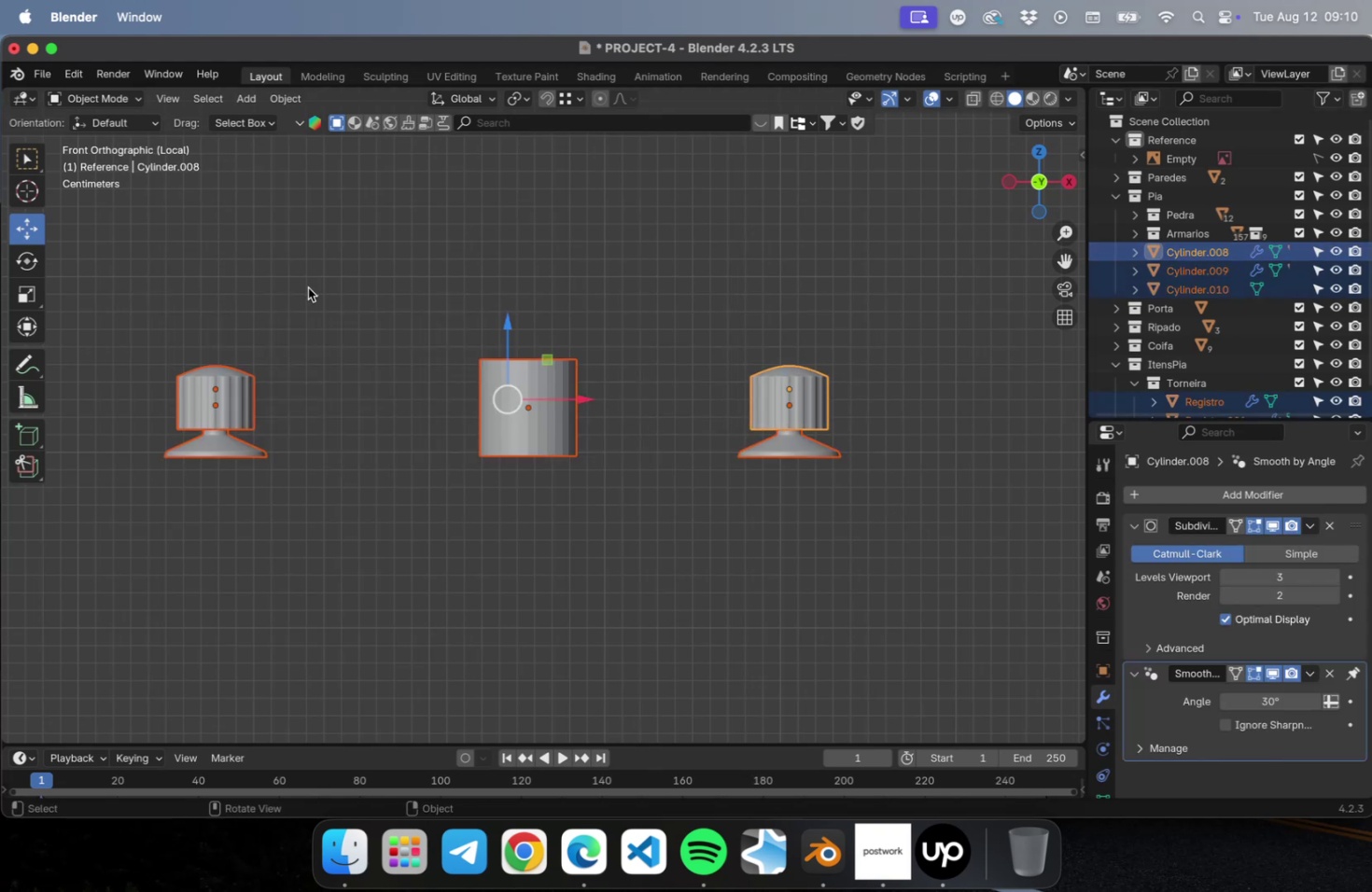 
key(M)
 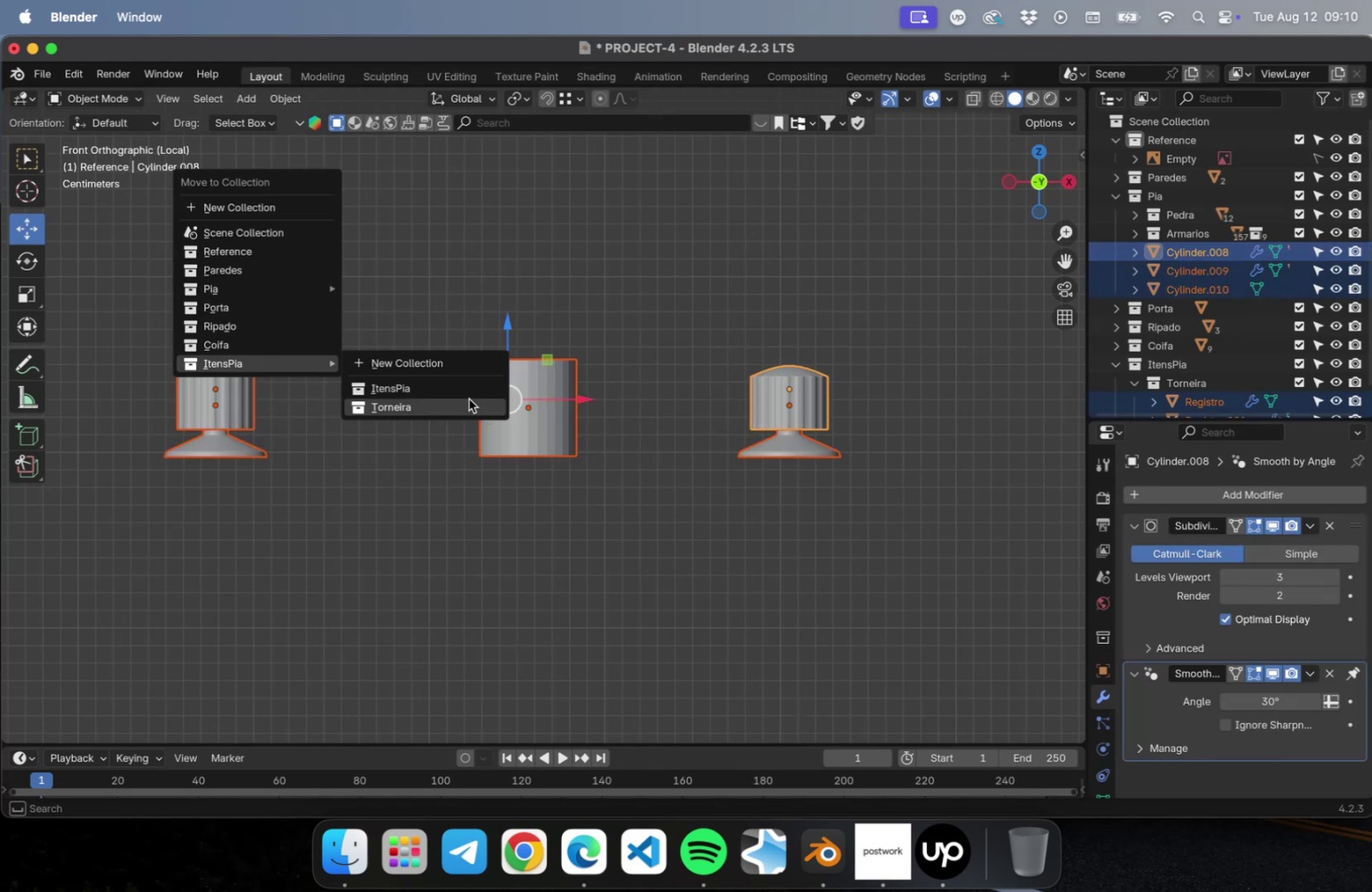 
wait(6.51)
 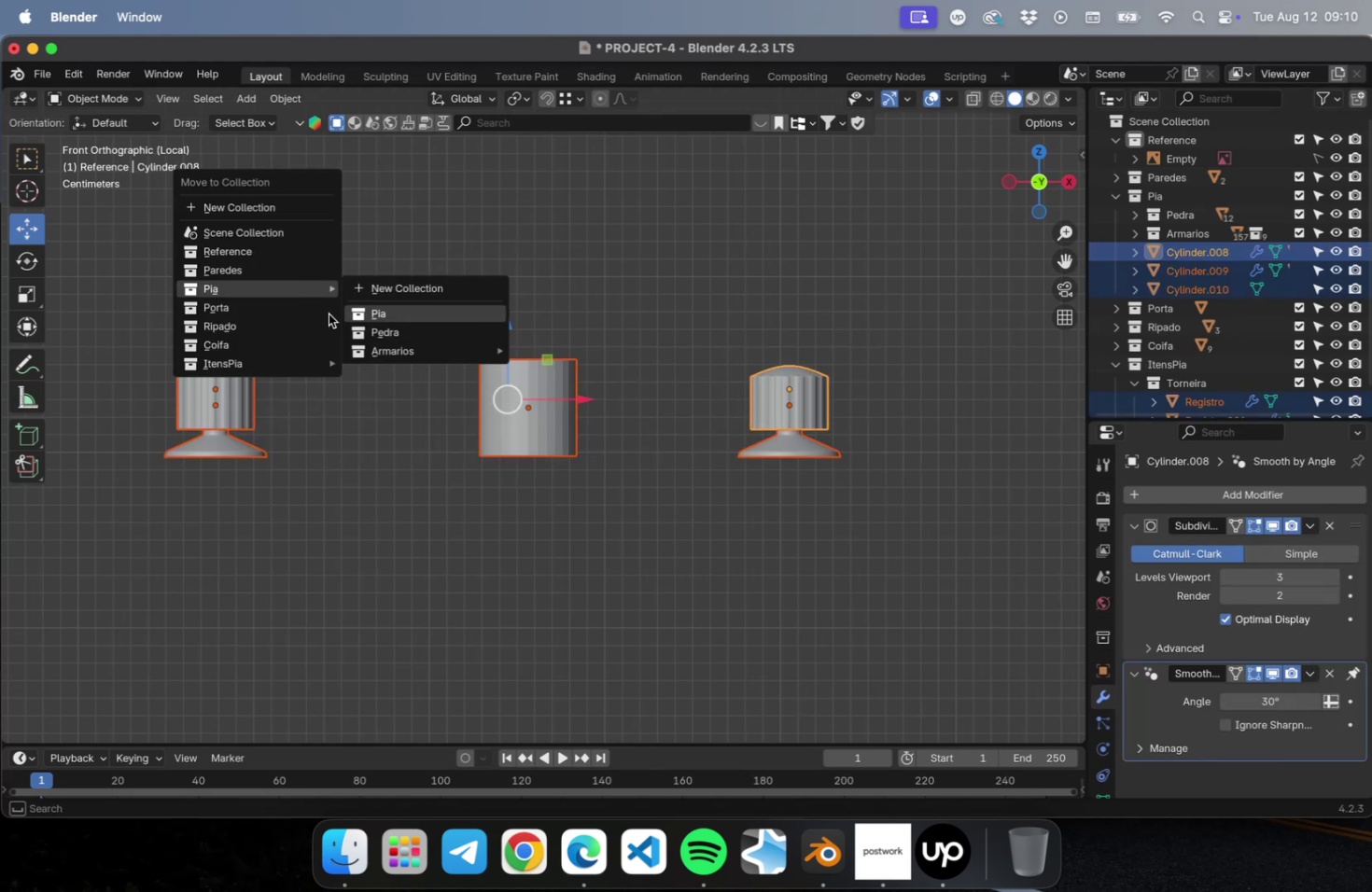 
left_click([539, 431])
 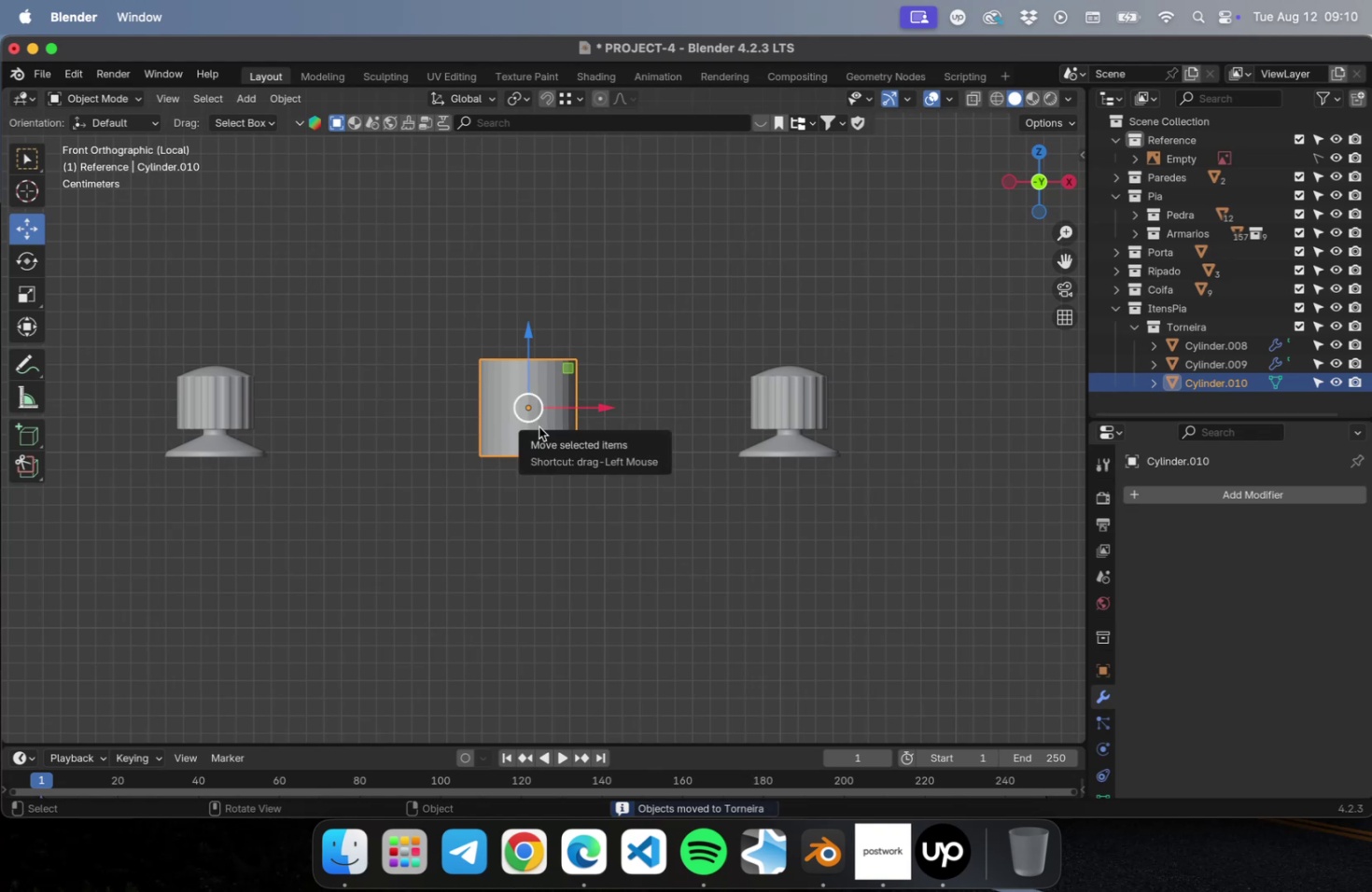 
left_click_drag(start_coordinate=[600, 407], to_coordinate=[588, 408])
 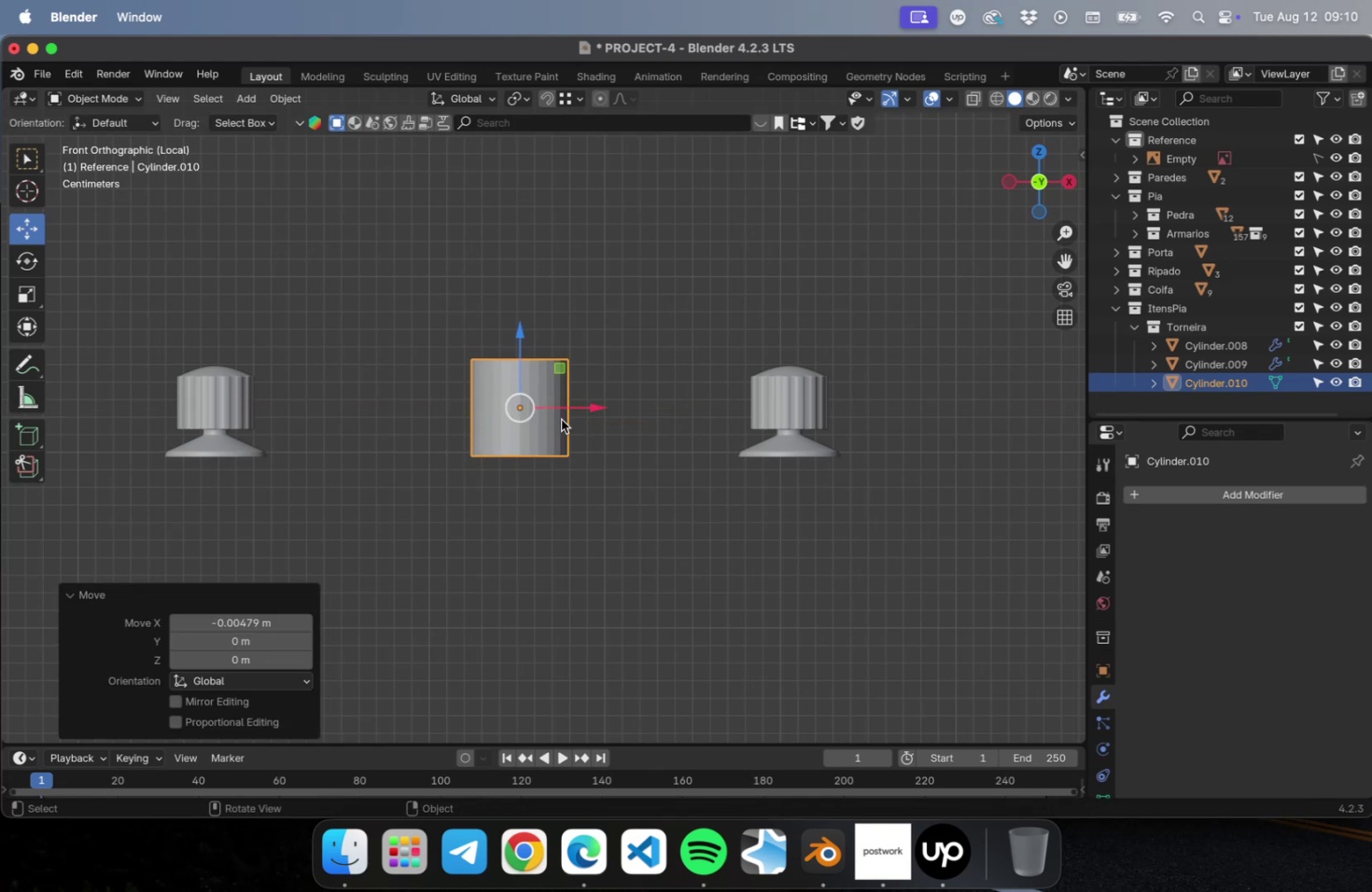 
wait(7.9)
 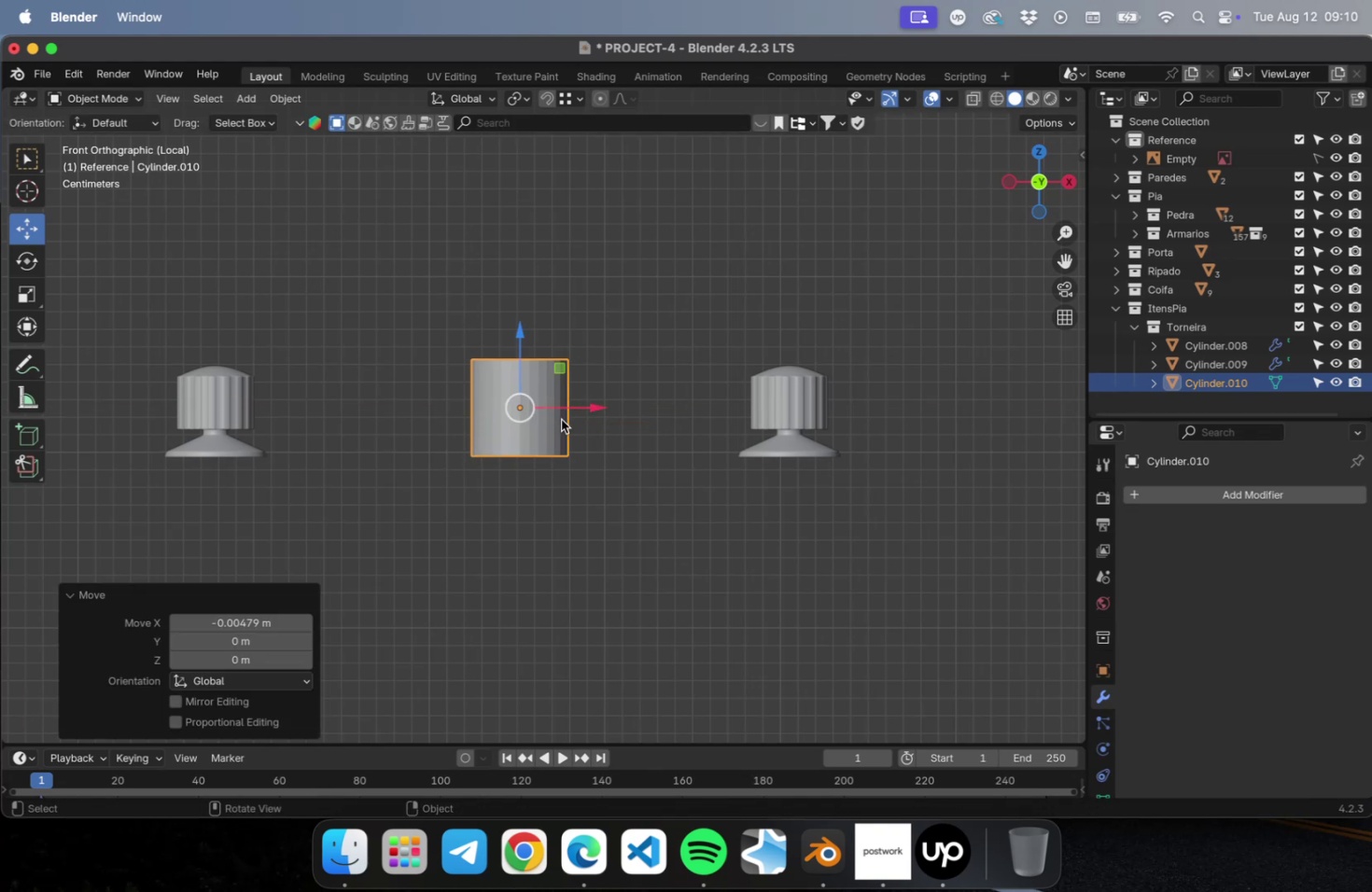 
key(Tab)
 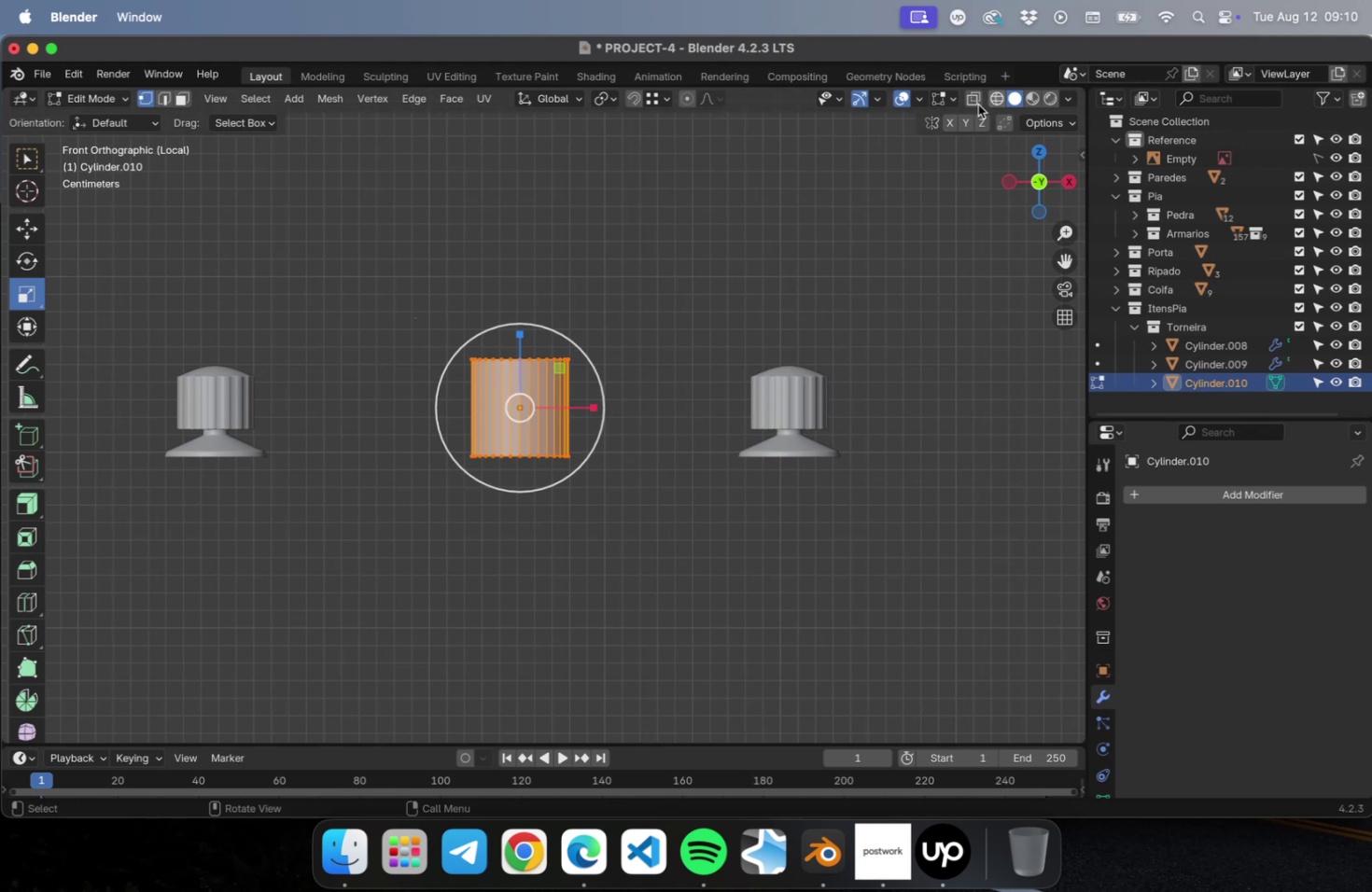 
left_click([969, 103])
 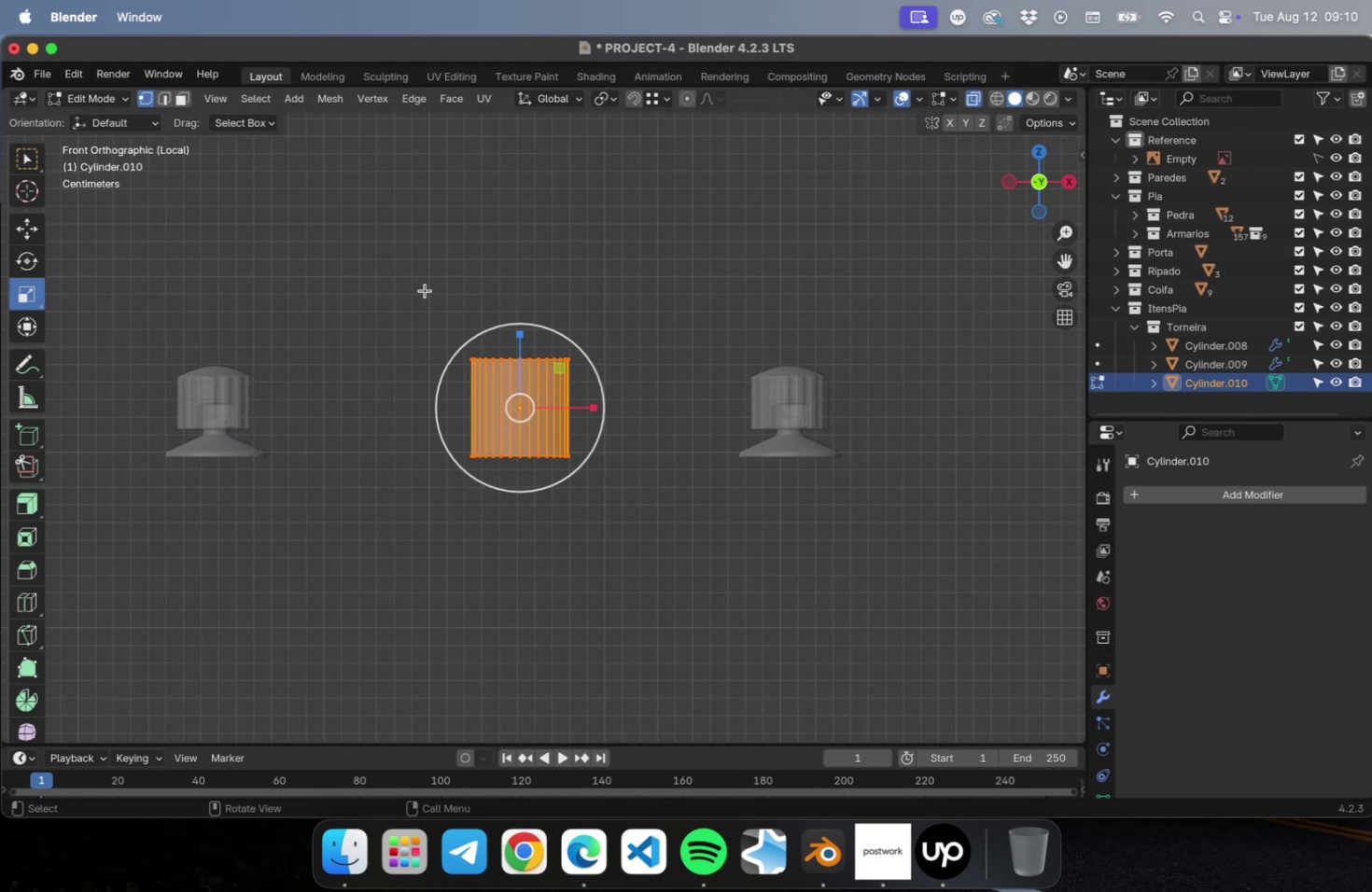 
left_click_drag(start_coordinate=[425, 290], to_coordinate=[694, 379])
 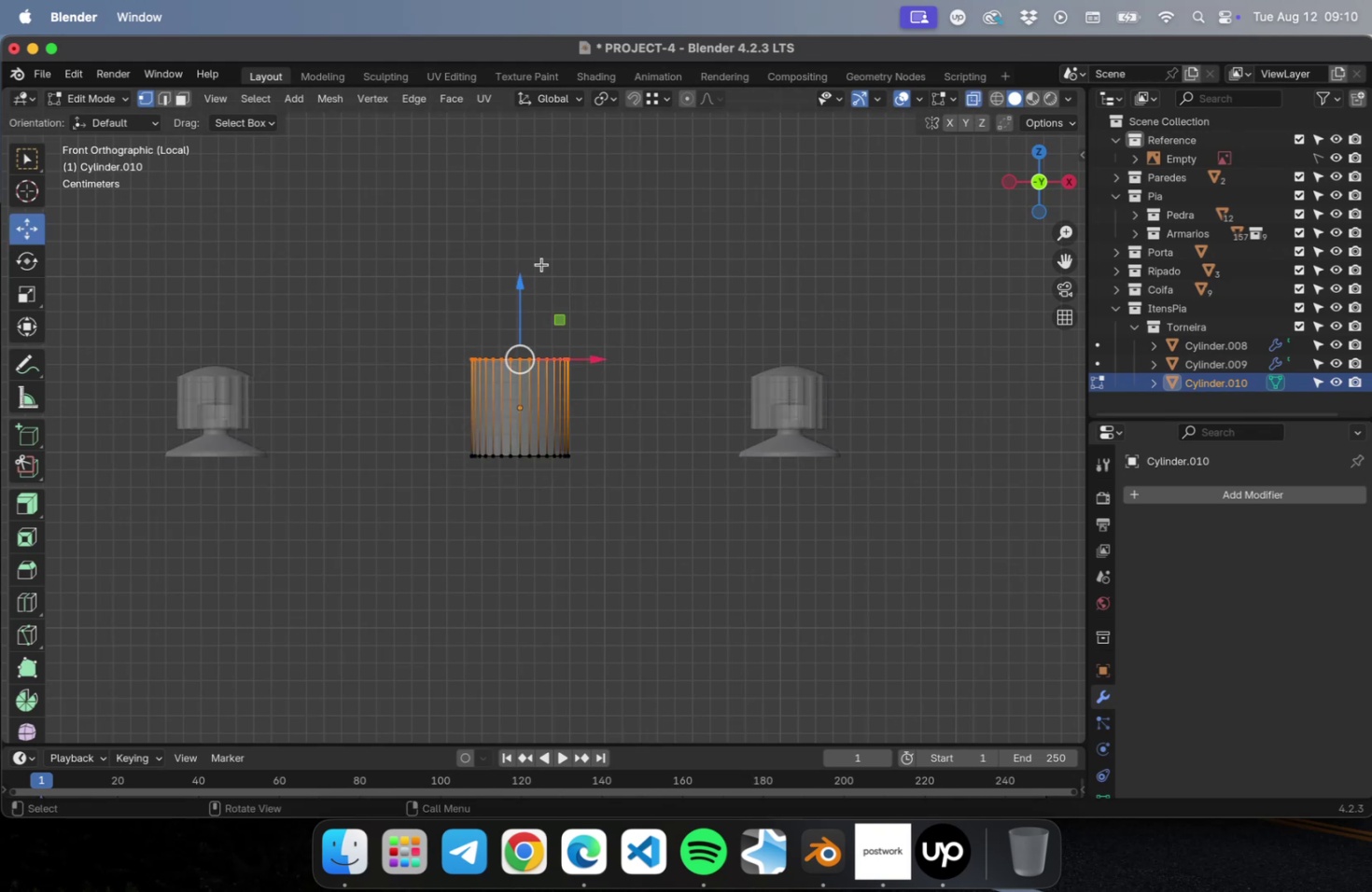 
left_click_drag(start_coordinate=[520, 287], to_coordinate=[536, 375])
 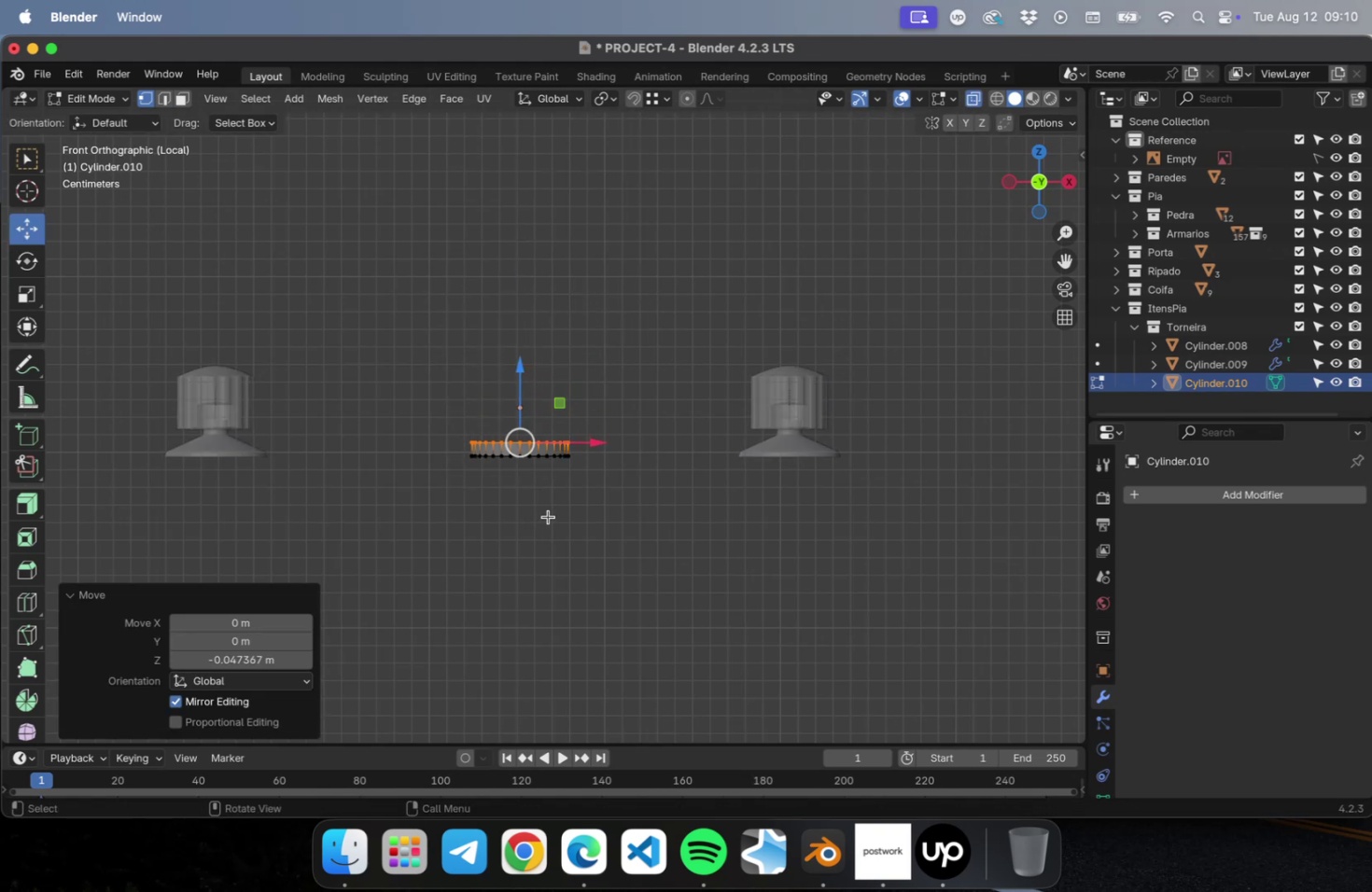 
scroll: coordinate [549, 509], scroll_direction: up, amount: 13.0
 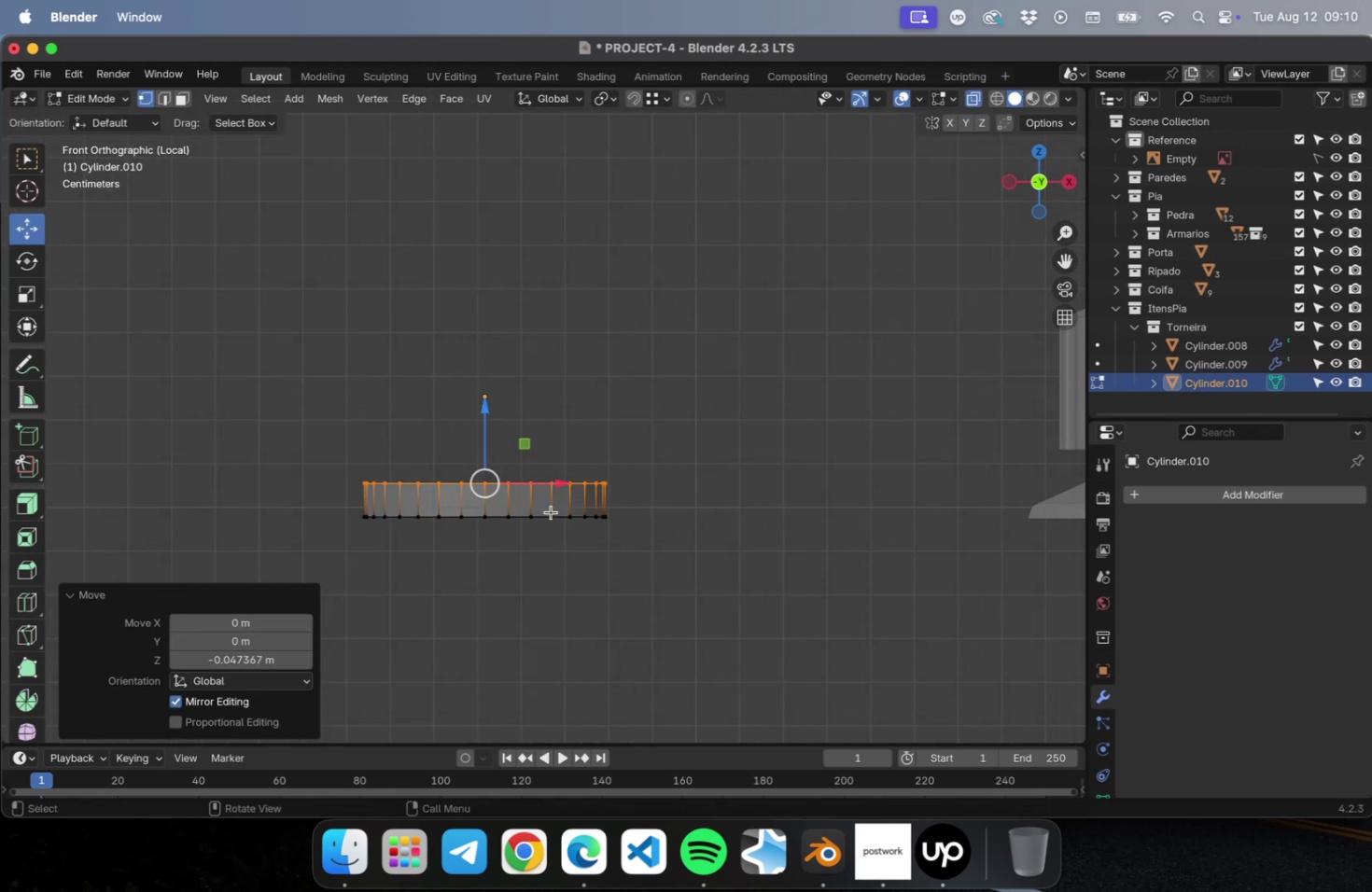 
hold_key(key=ShiftLeft, duration=0.8)
 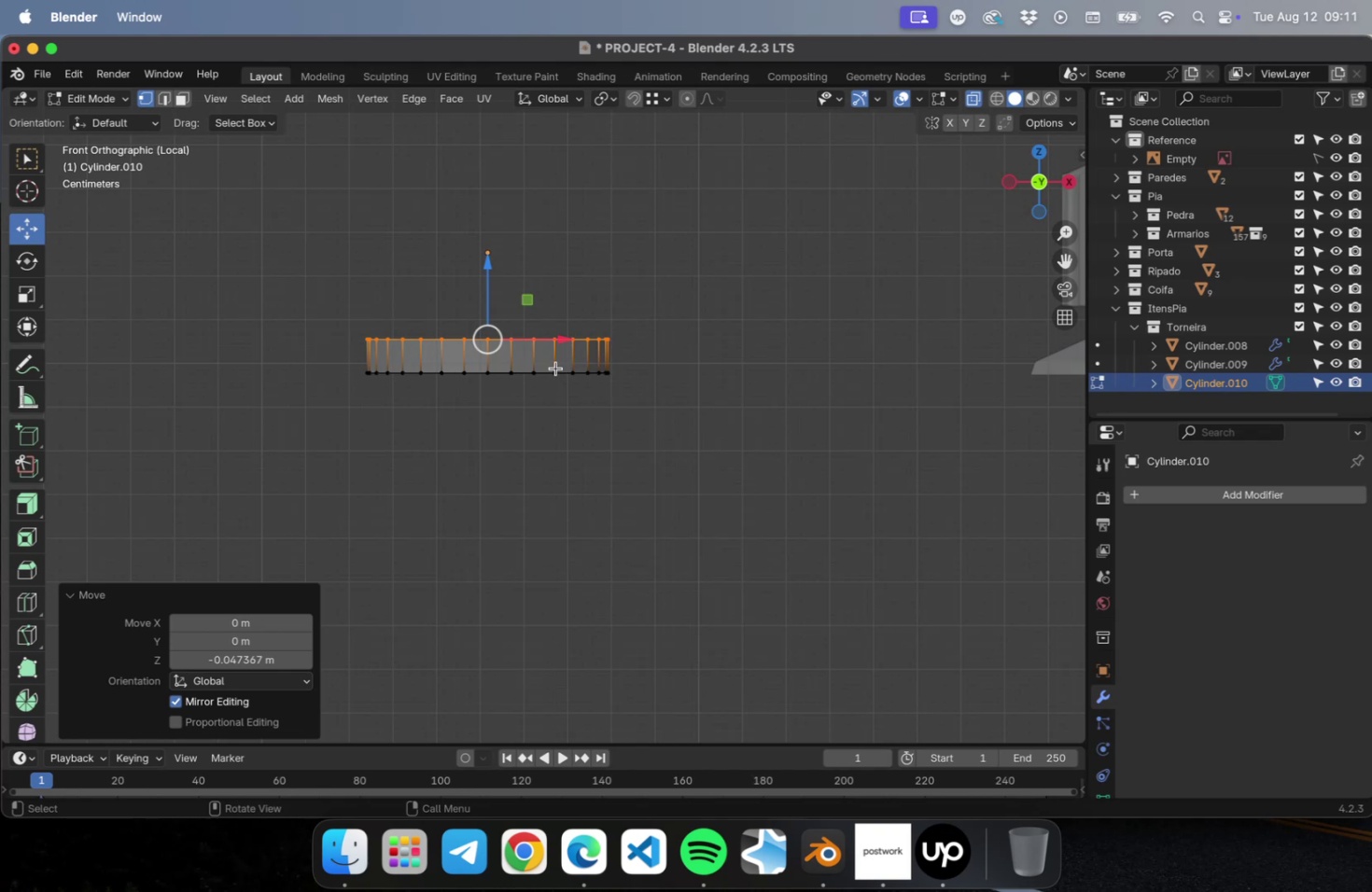 
wait(9.13)
 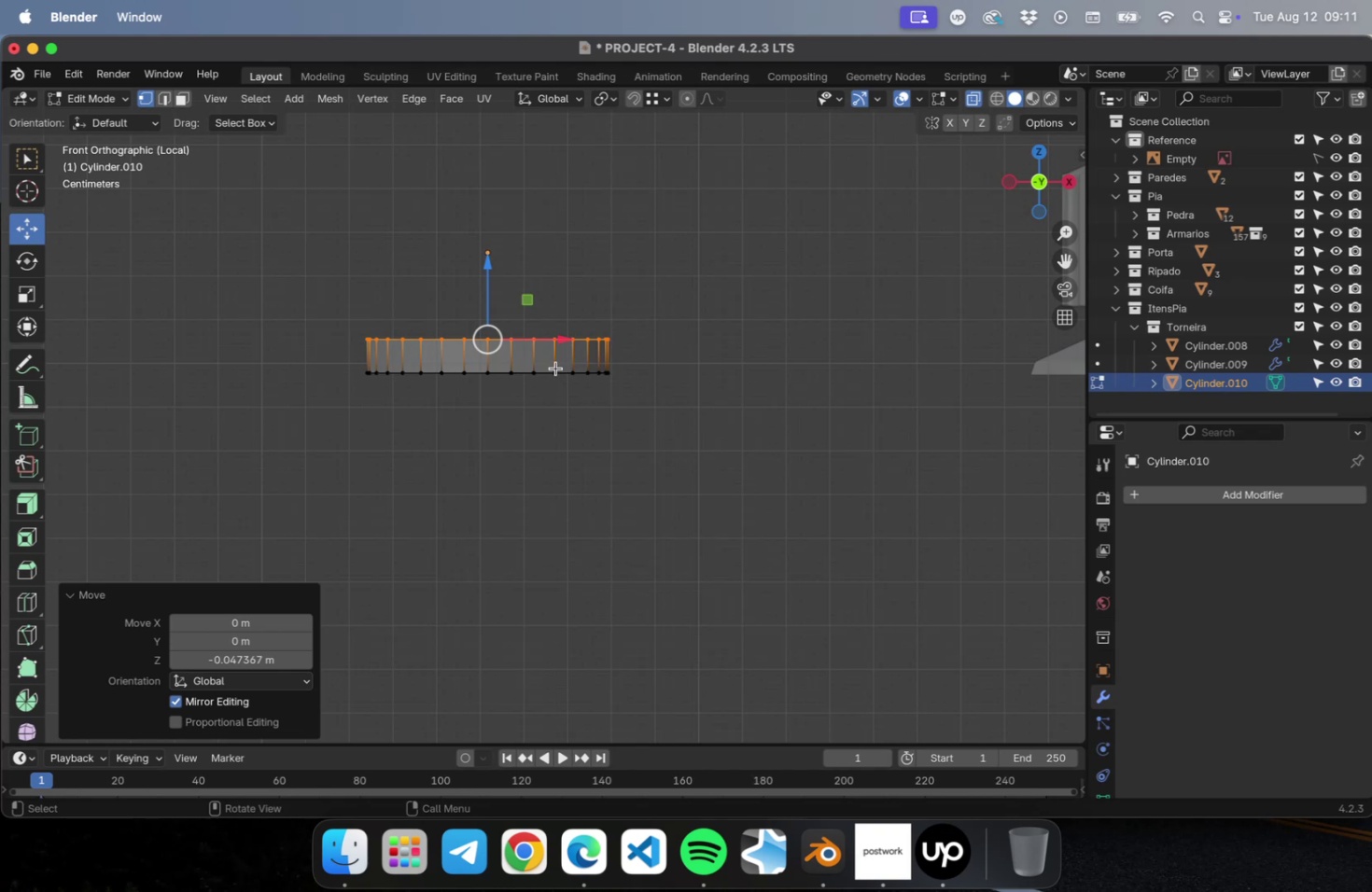 
key(3)
 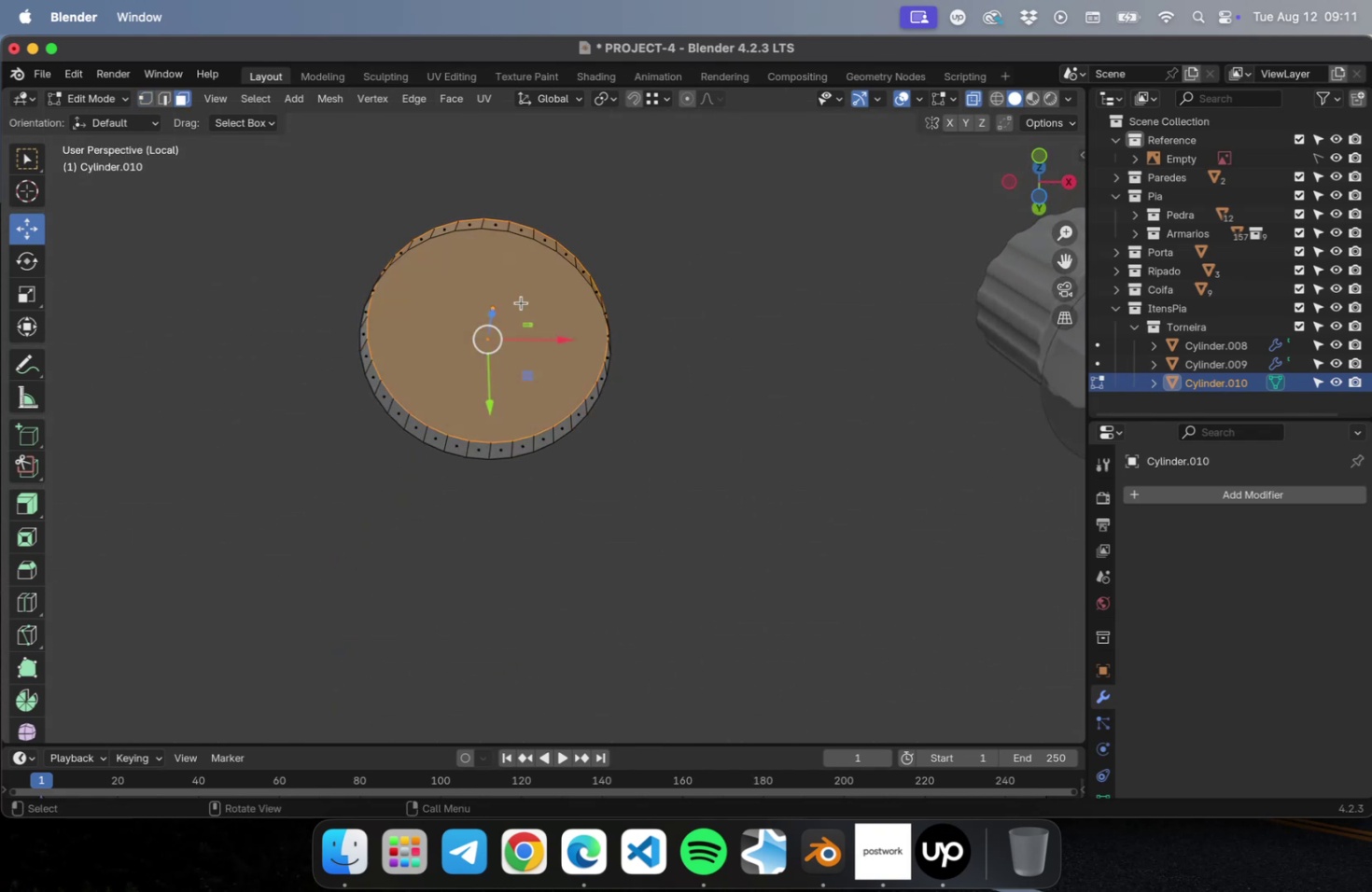 
left_click([521, 302])
 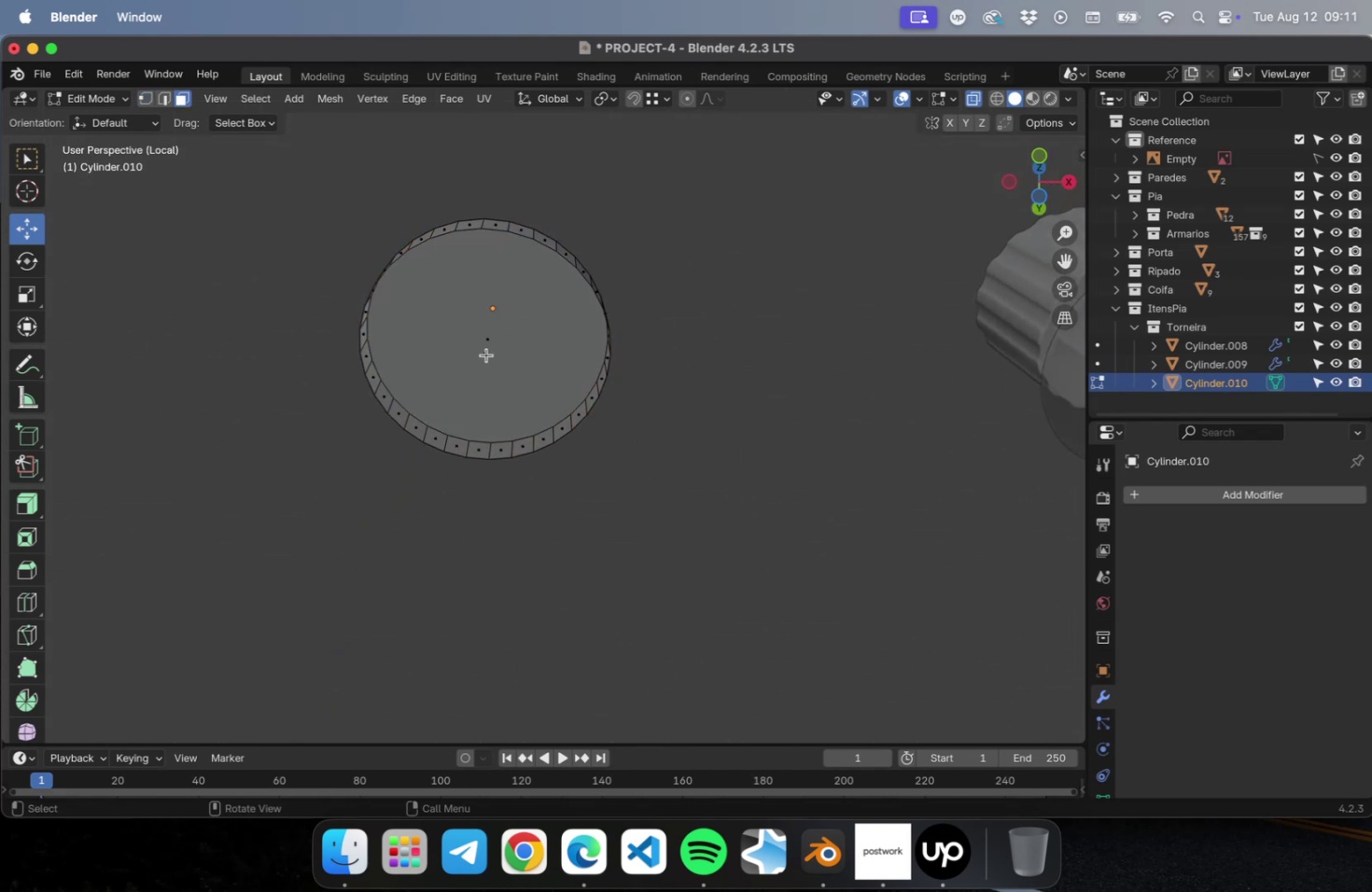 
left_click([485, 353])
 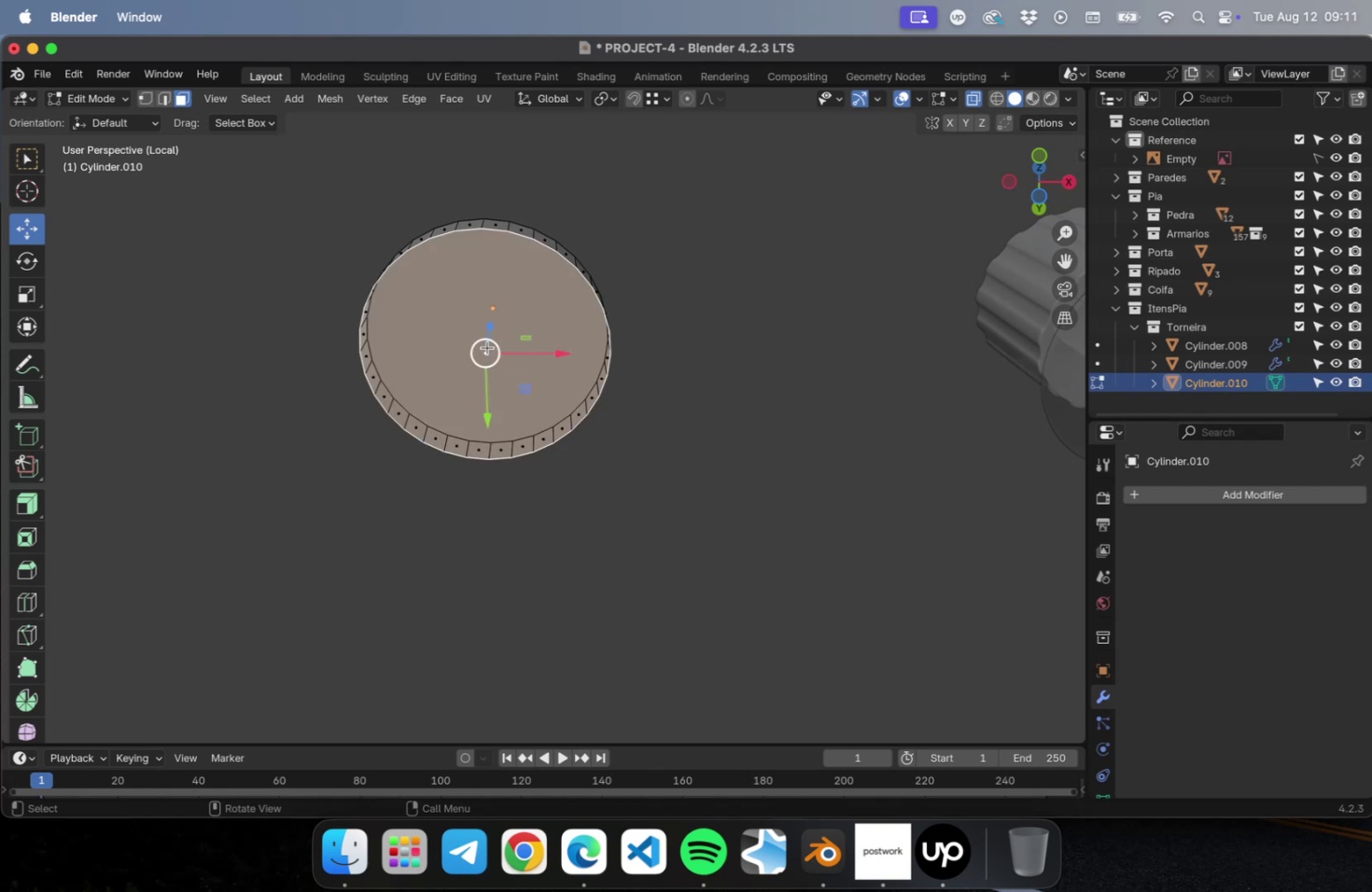 
hold_key(key=ShiftLeft, duration=0.61)
left_click([498, 329])
 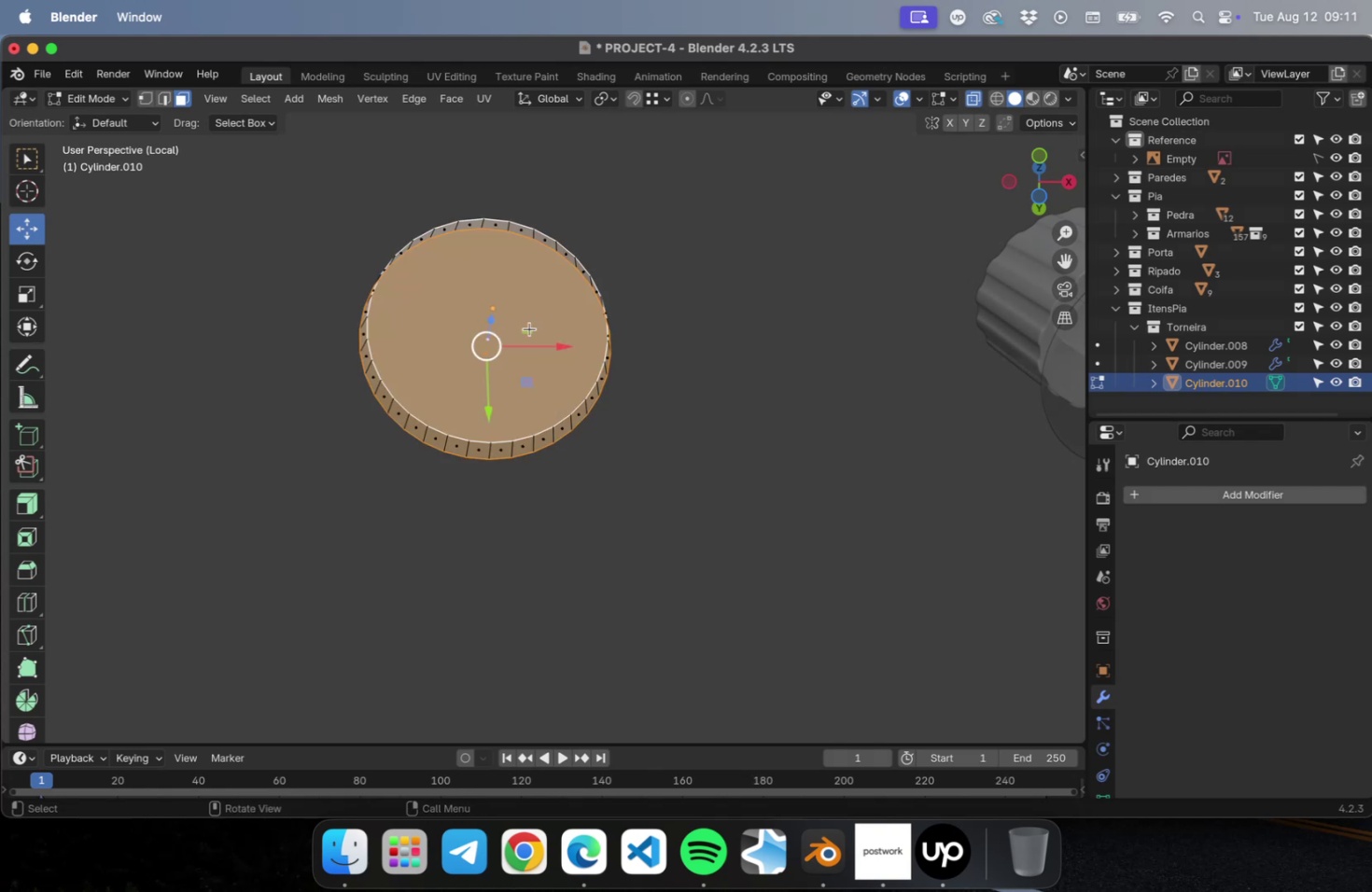 
key(I)
 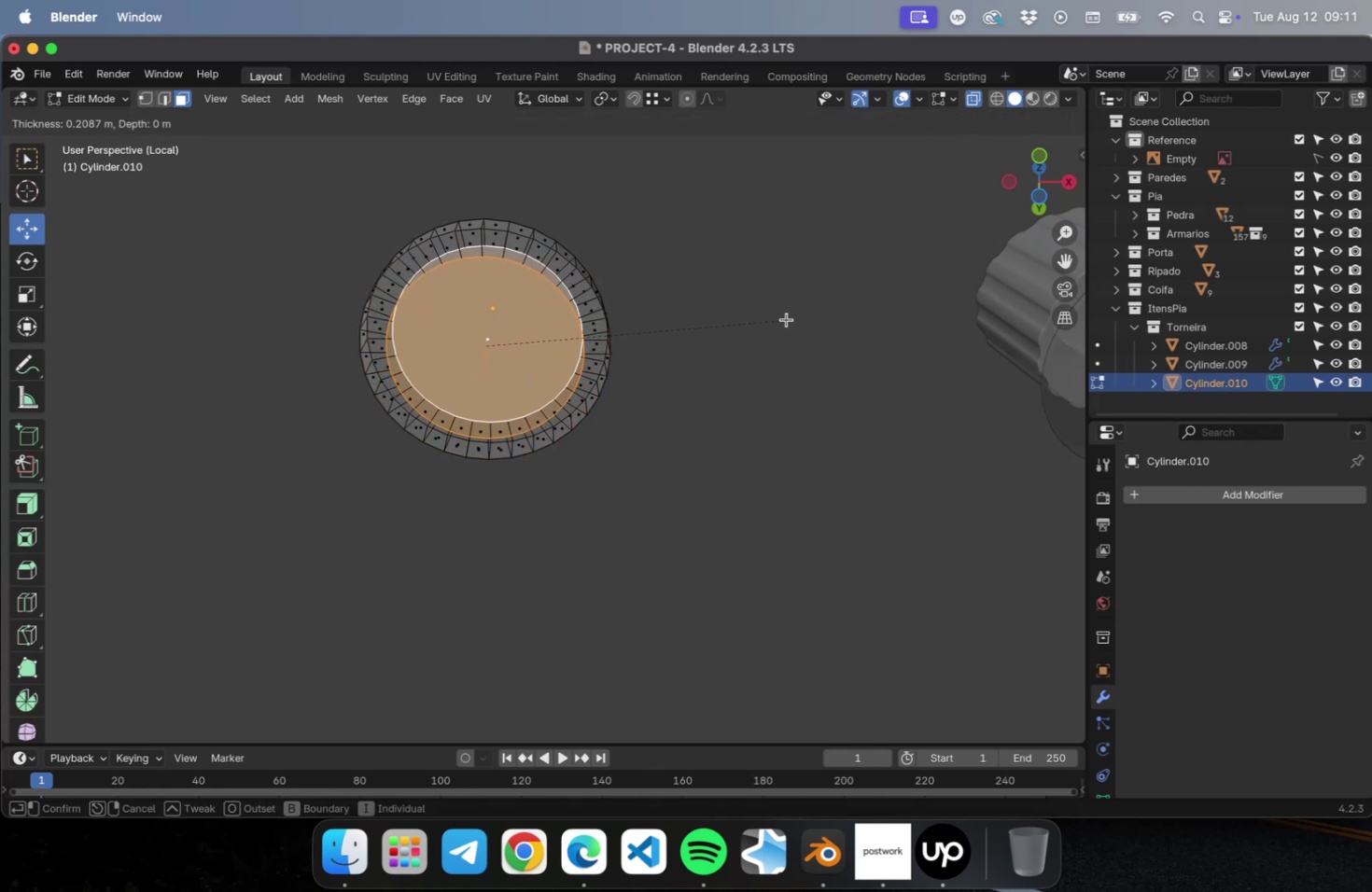 
left_click([786, 319])
 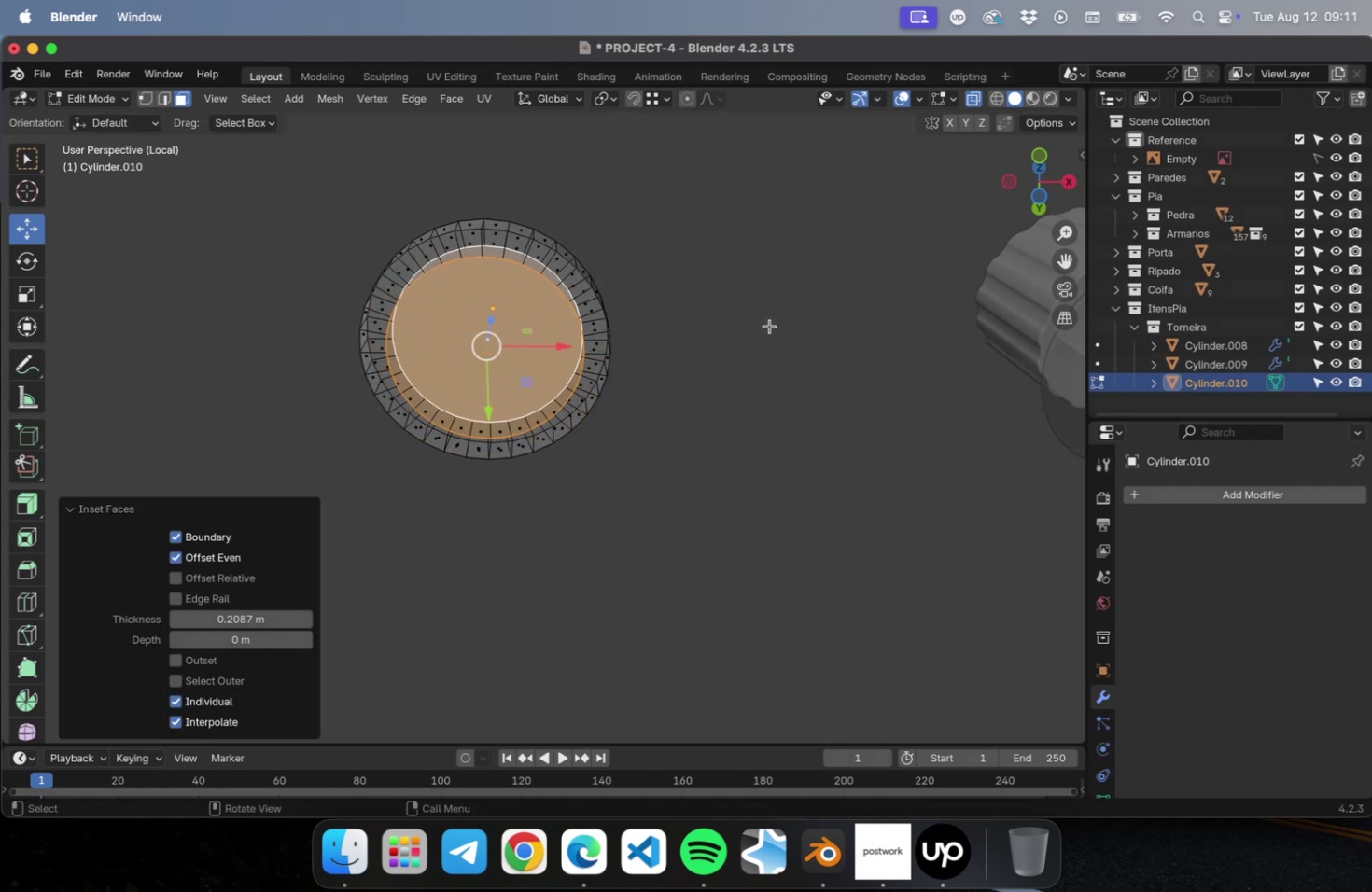 
wait(5.74)
 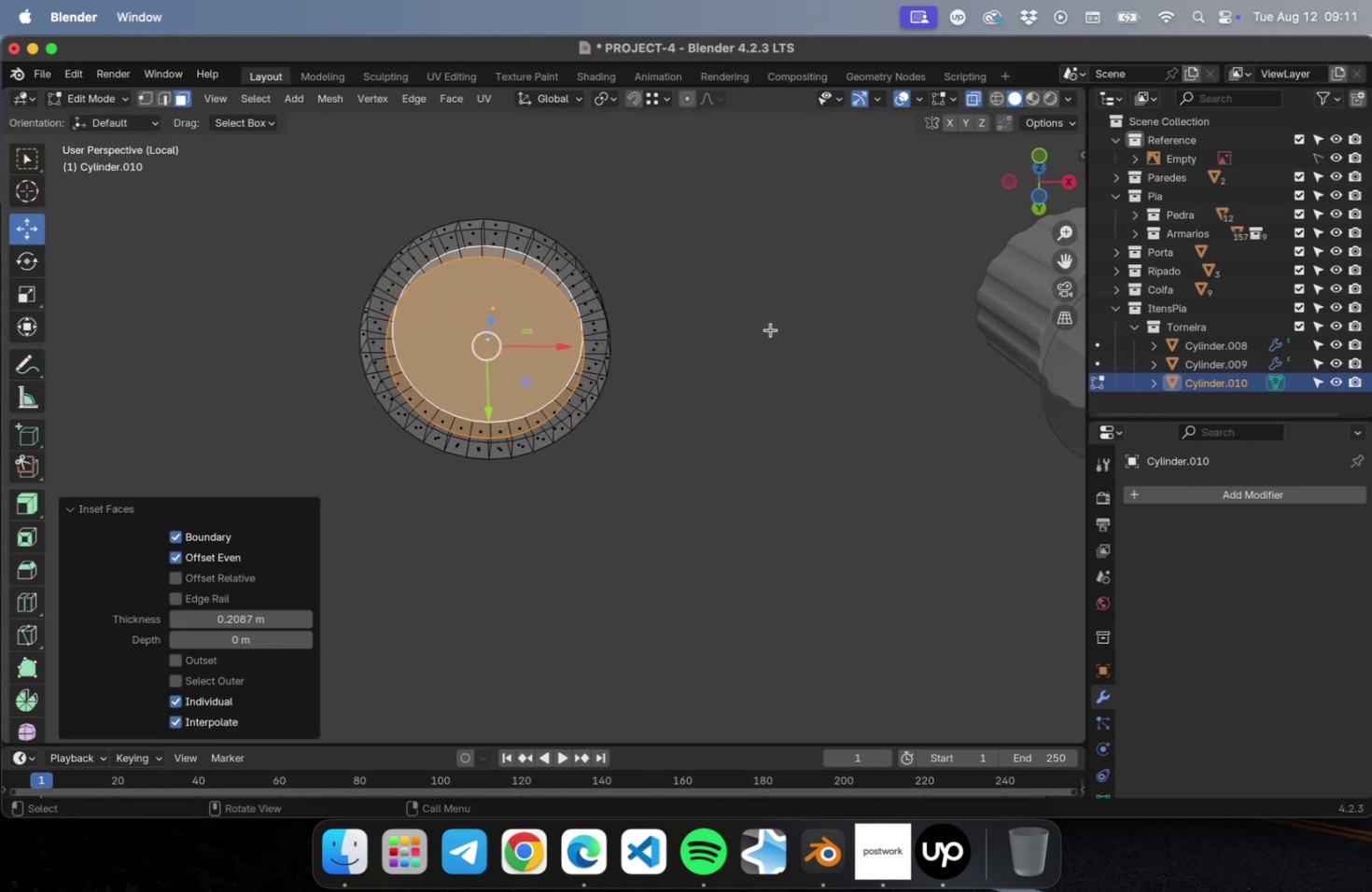 
key(Meta+S)
 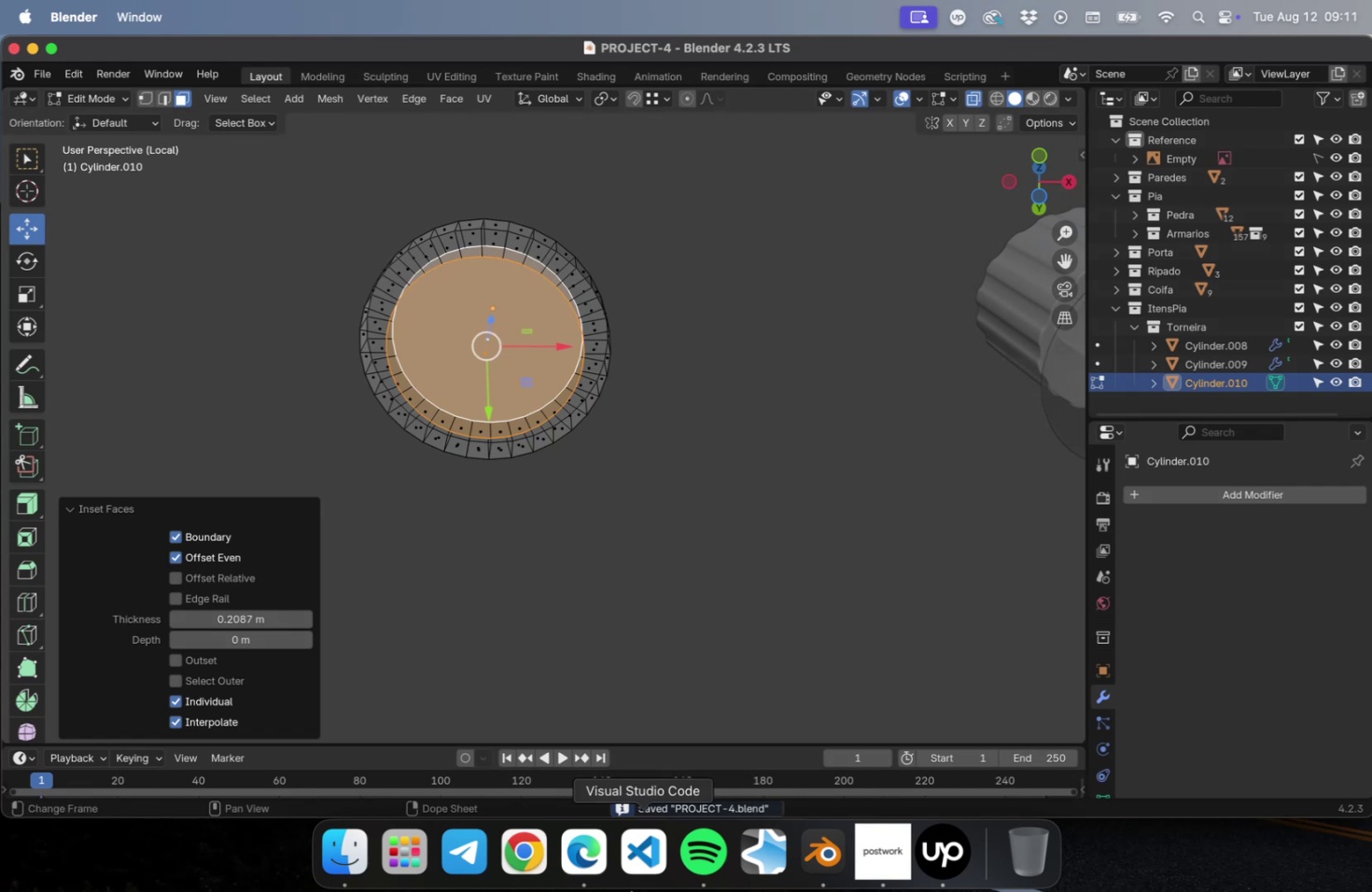 
left_click([576, 846])
 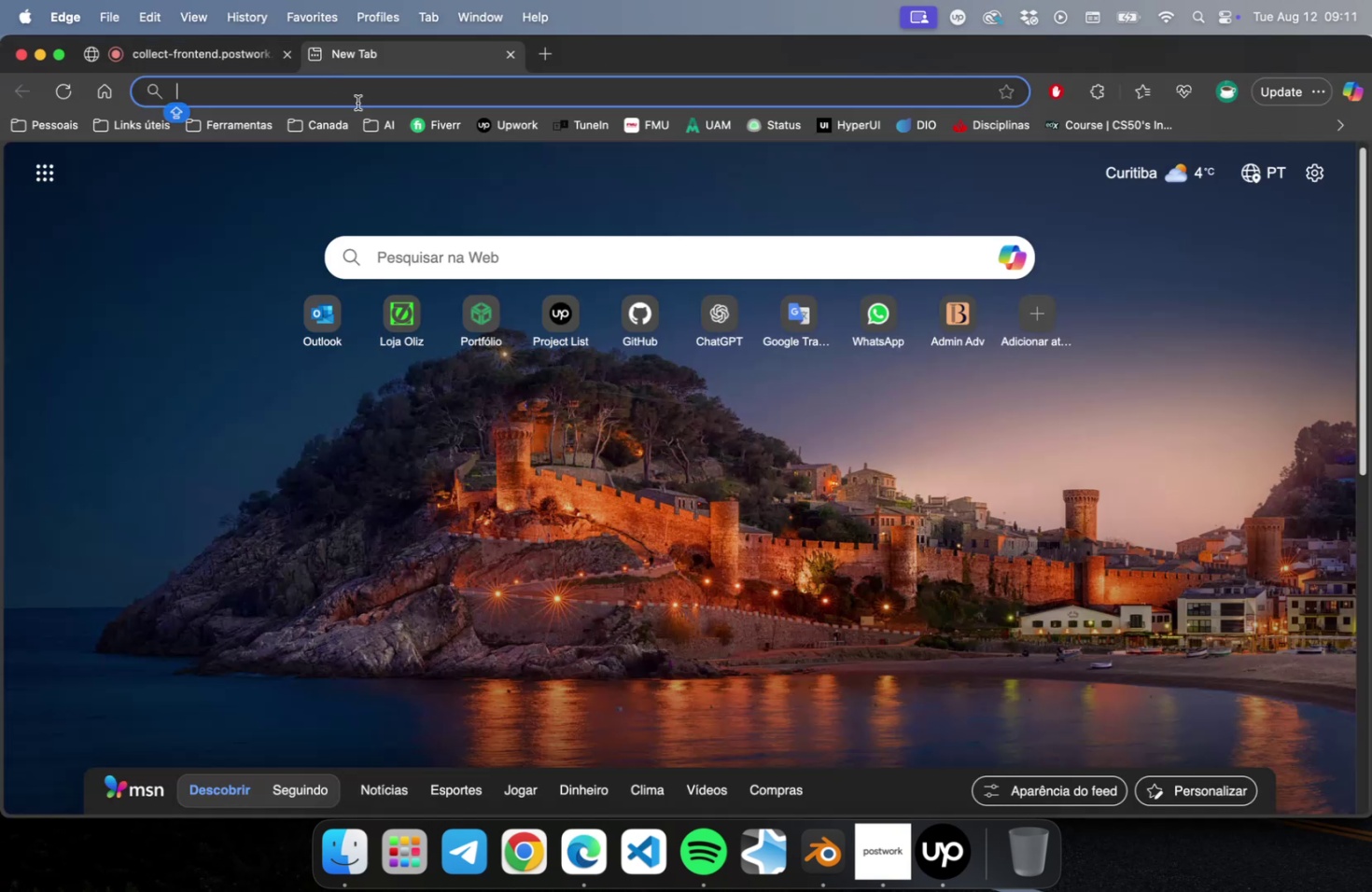 
type(Torni)
key(Backspace)
type(eira docol mono)
 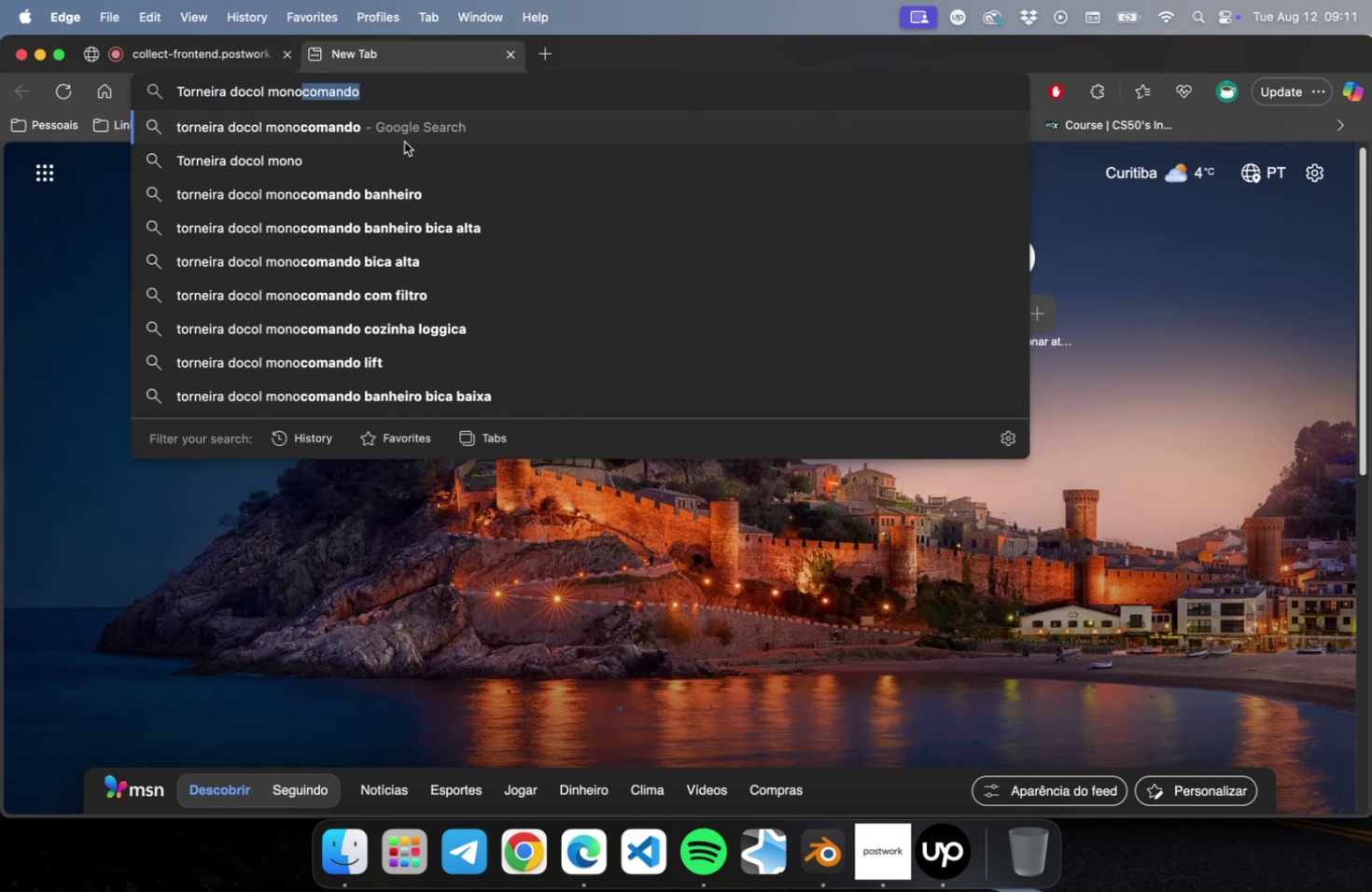 
key(Enter)
 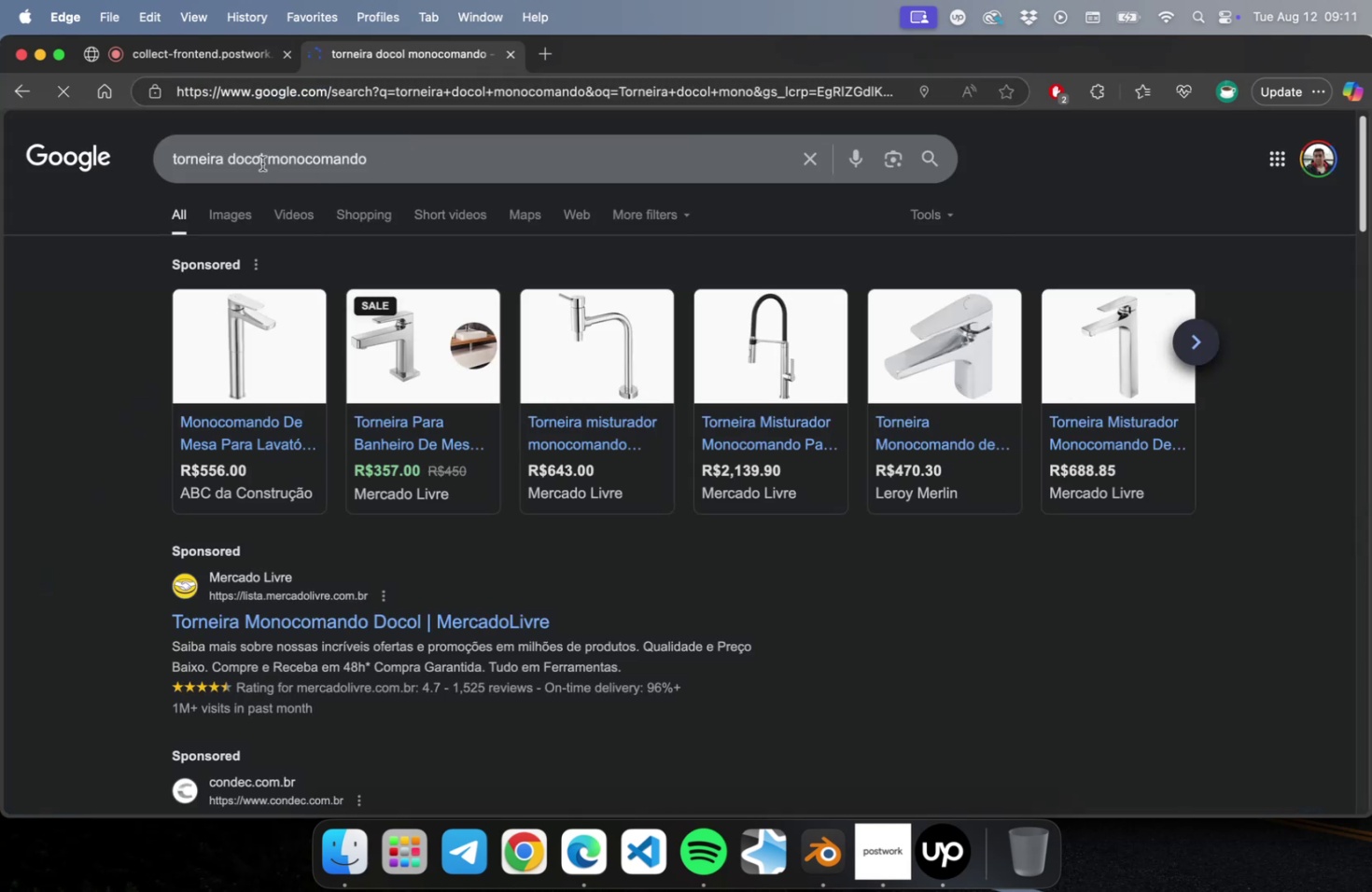 
left_click_drag(start_coordinate=[264, 161], to_coordinate=[537, 165])
 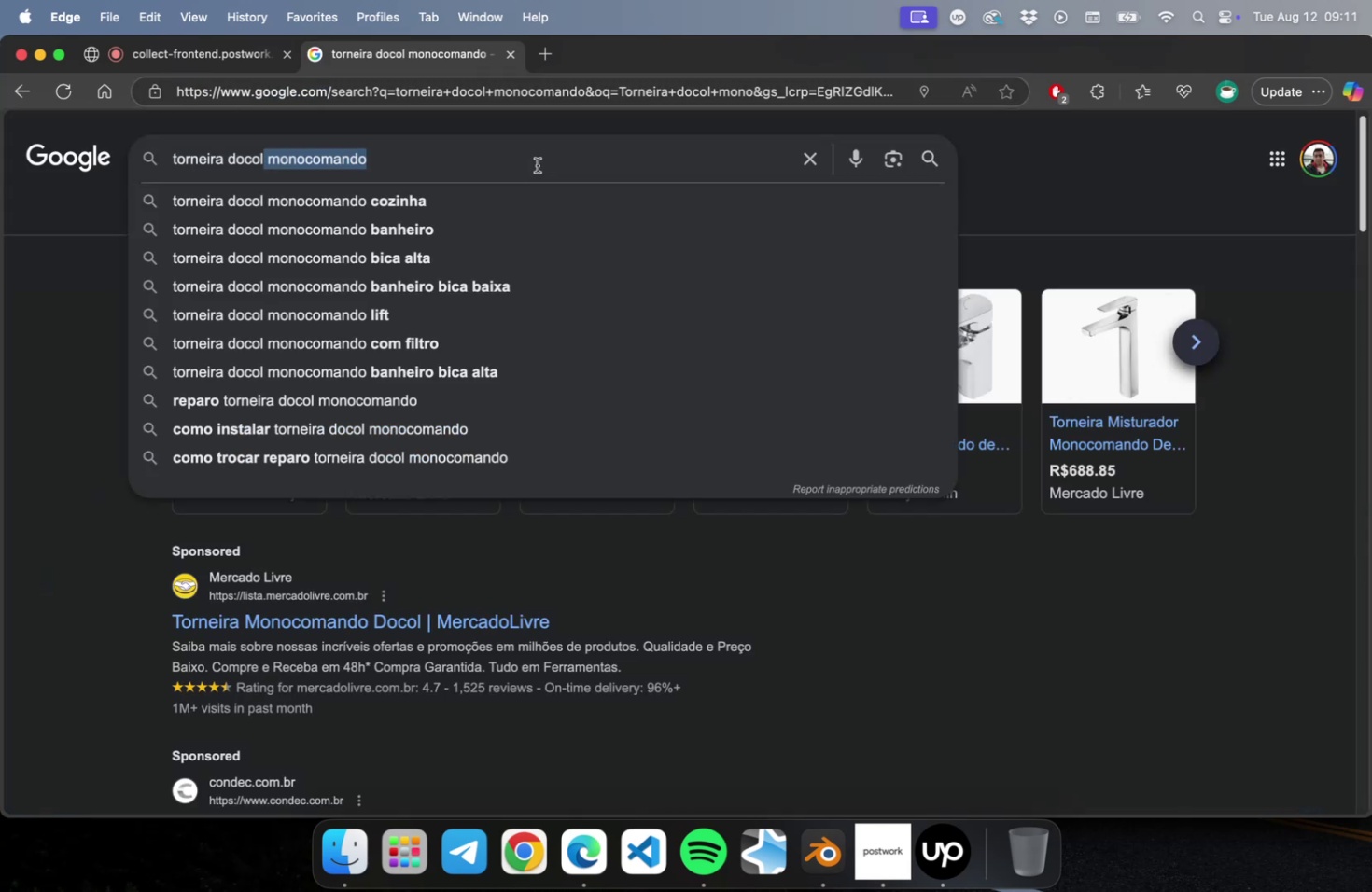 
key(Backspace)
 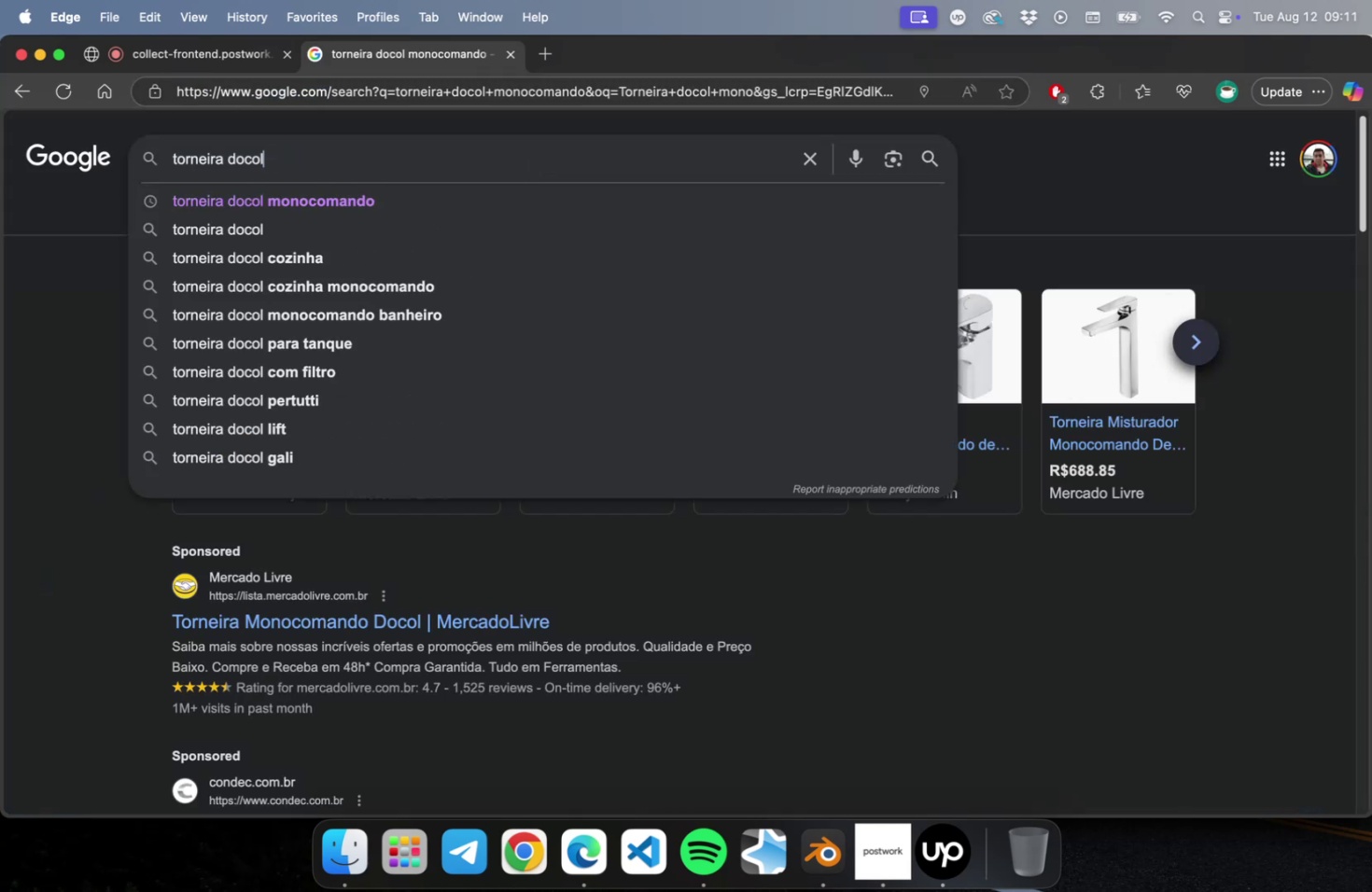 
key(Enter)
 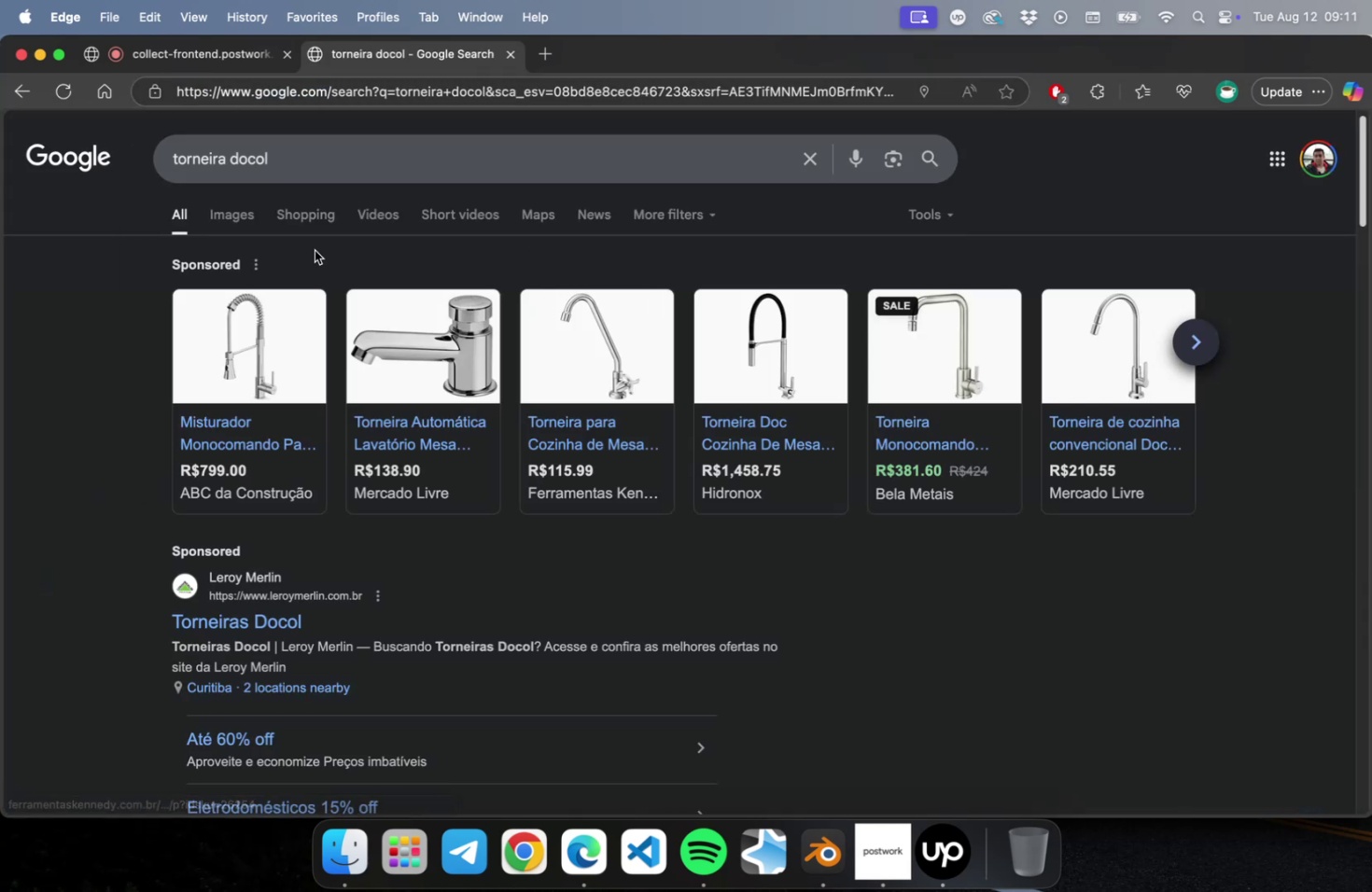 
left_click([288, 160])
 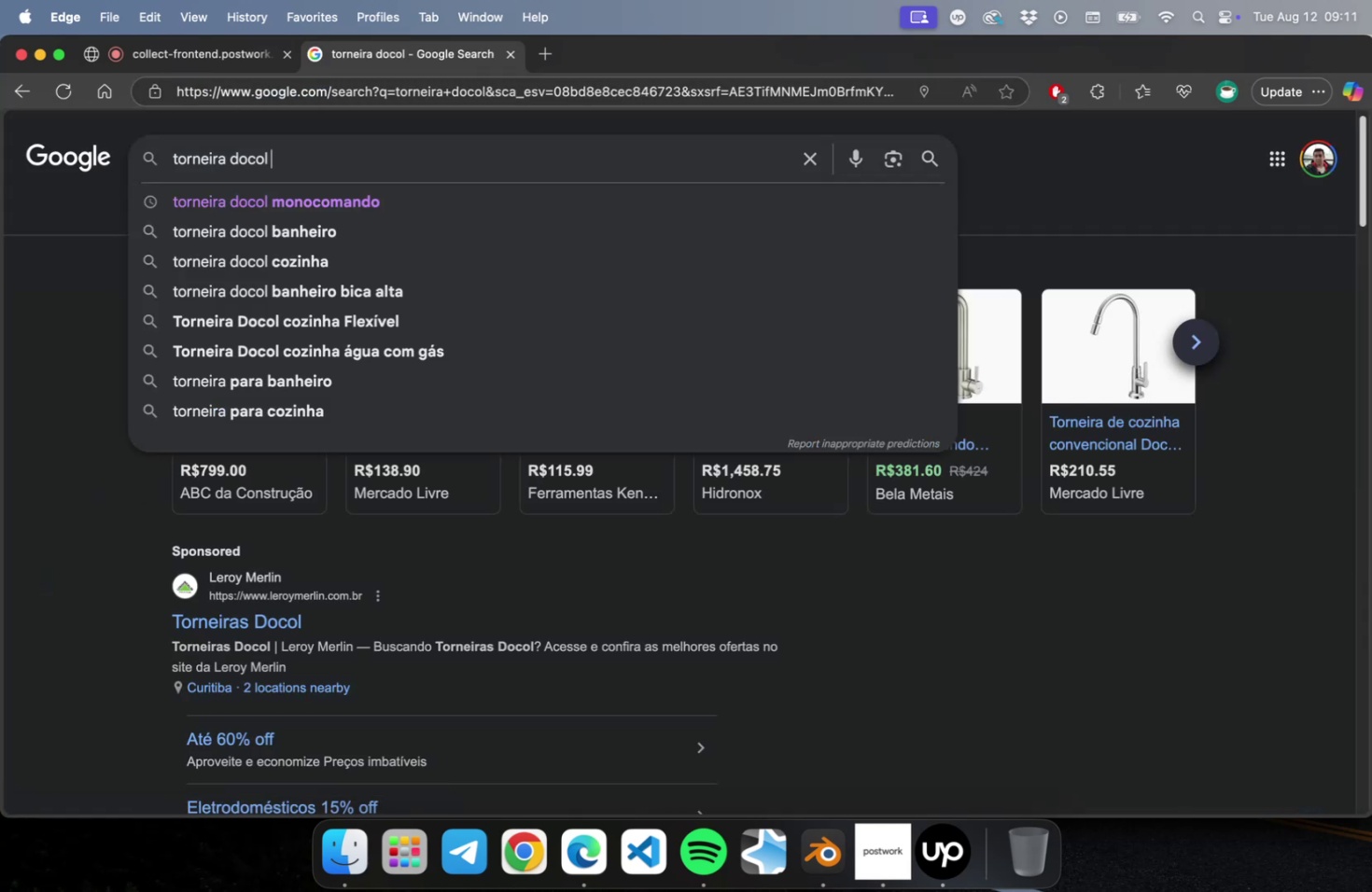 
type( duplo comando)
 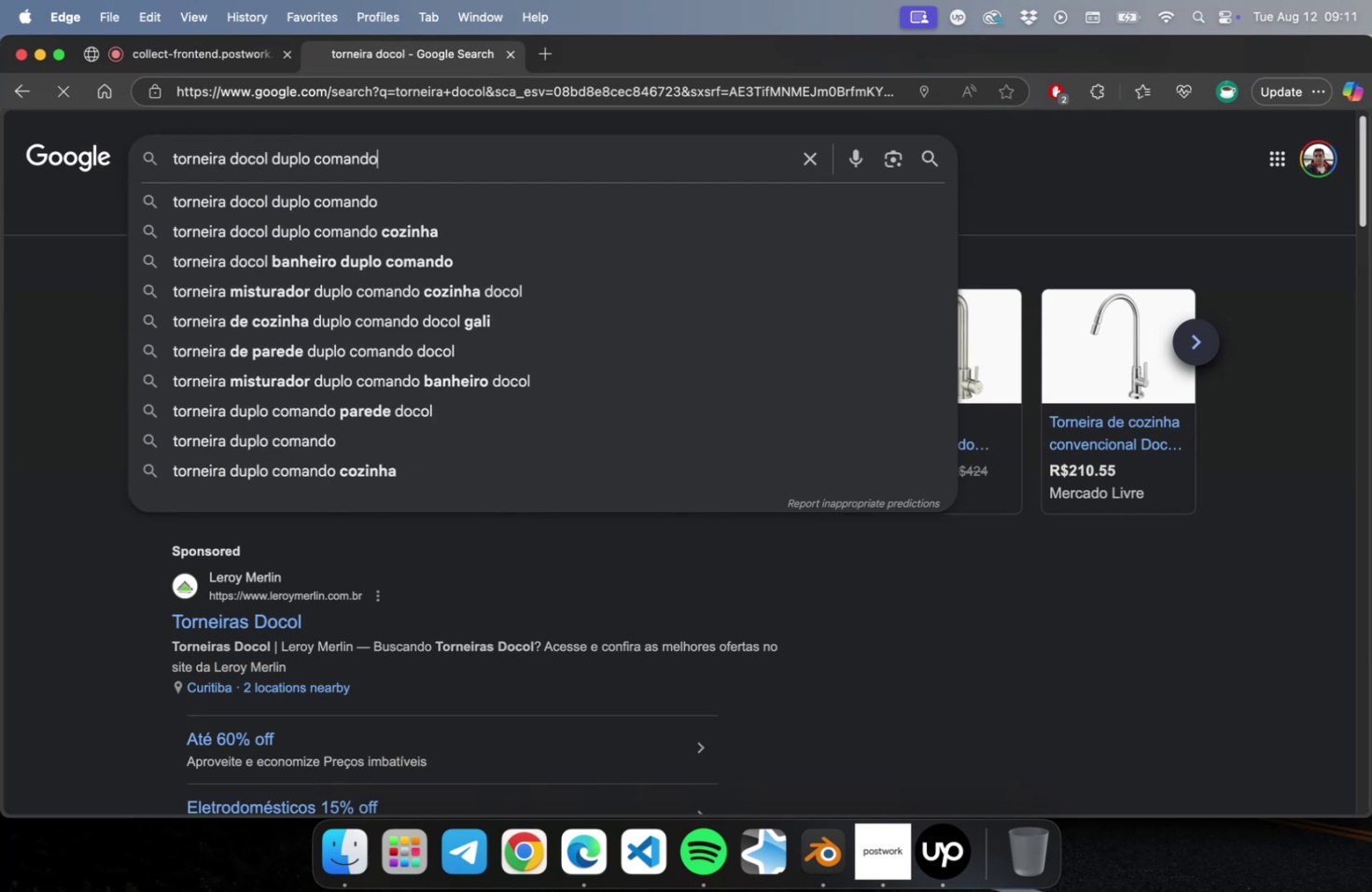 
key(Enter)
 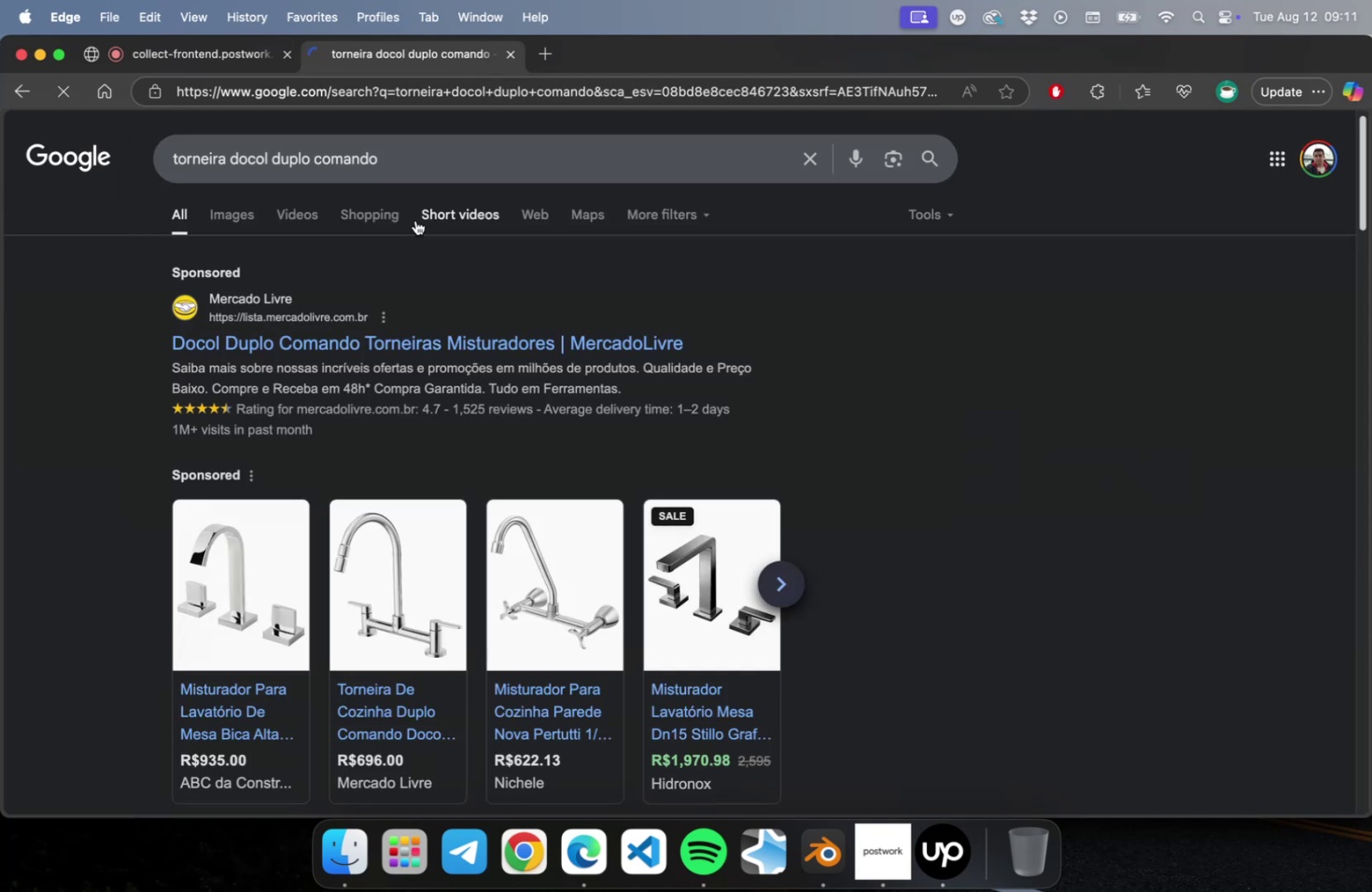 
scroll: coordinate [937, 520], scroll_direction: down, amount: 2.0
 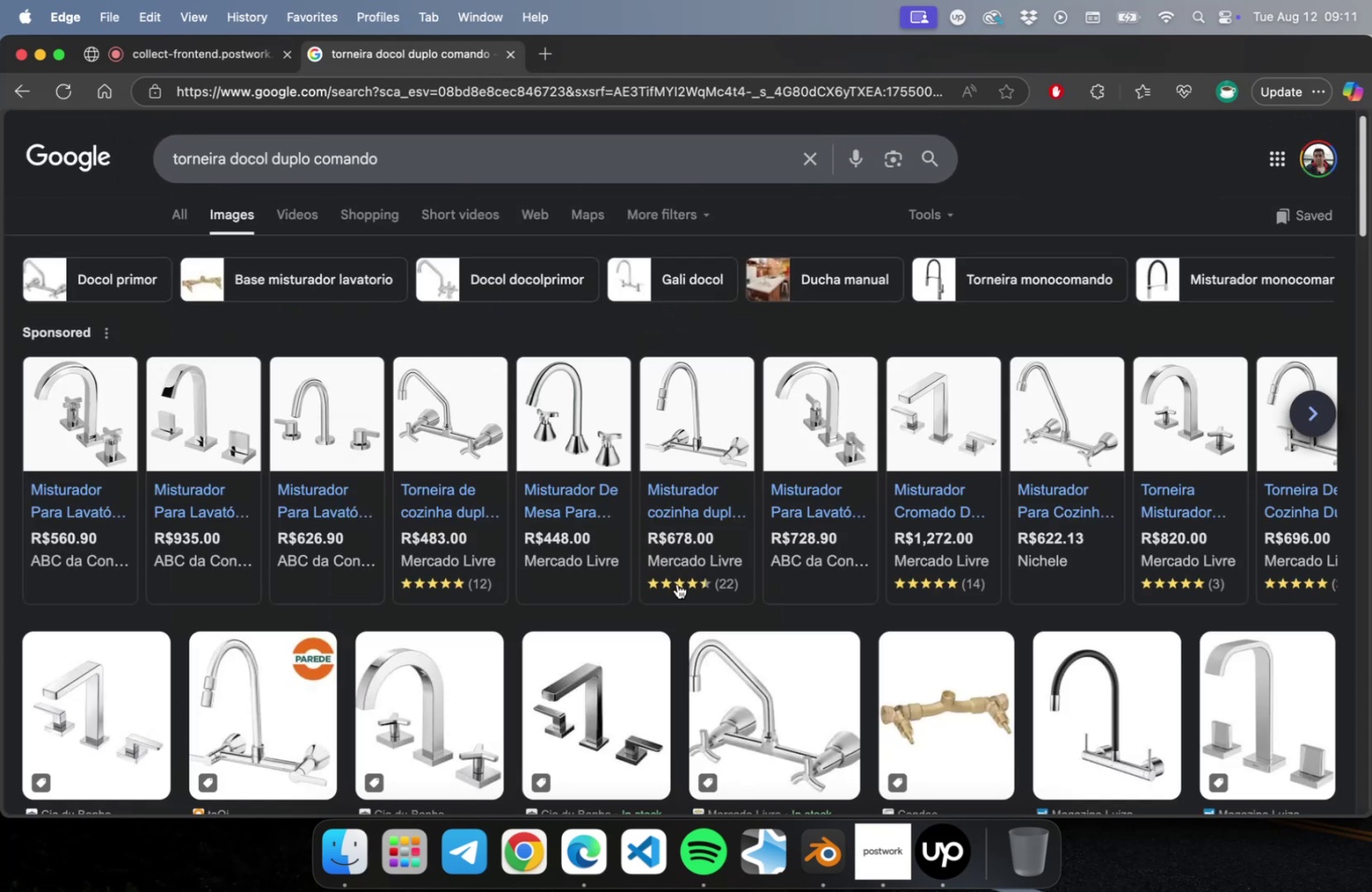 
wait(9.05)
 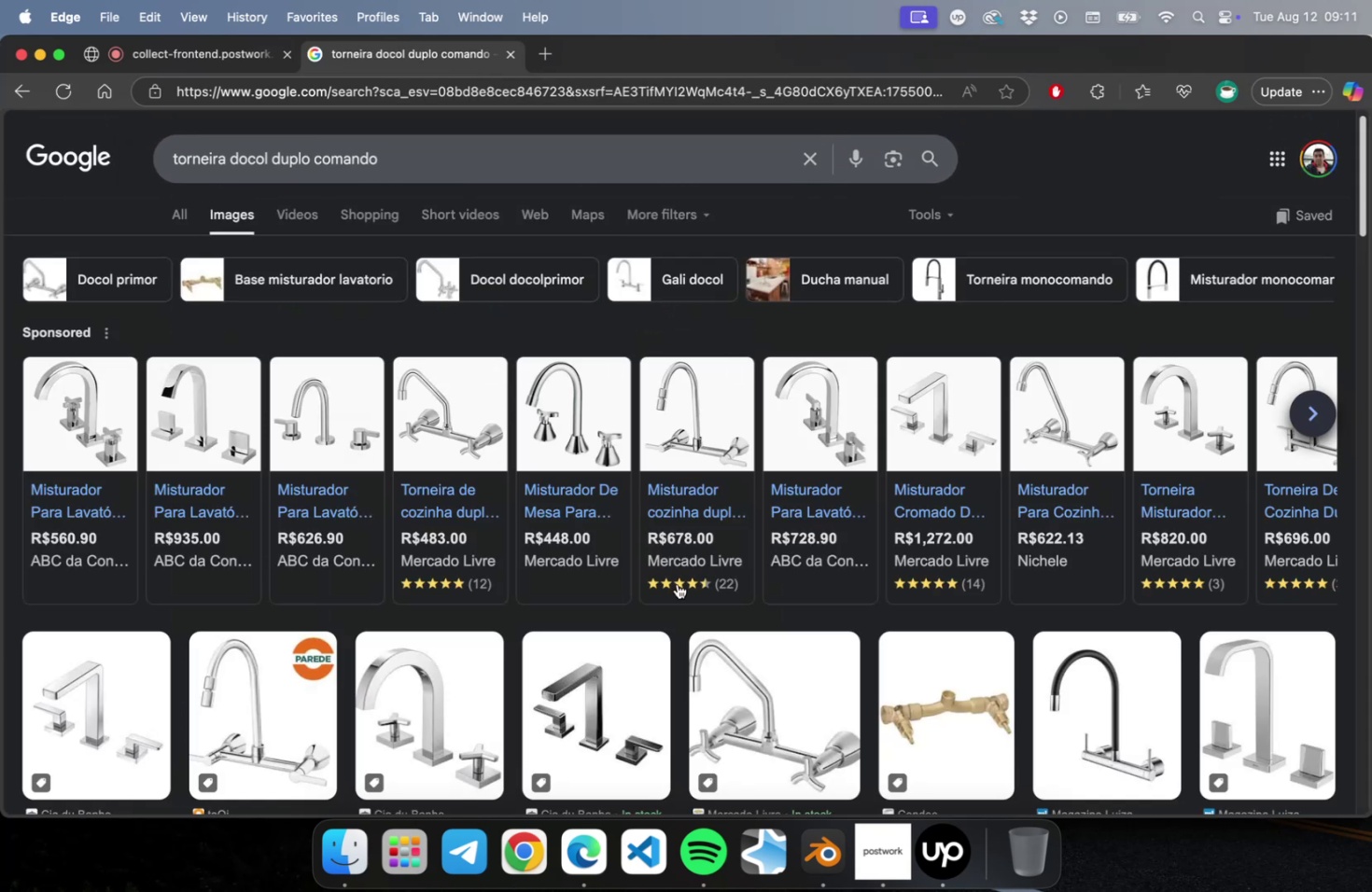 
scroll: coordinate [695, 614], scroll_direction: down, amount: 22.0
 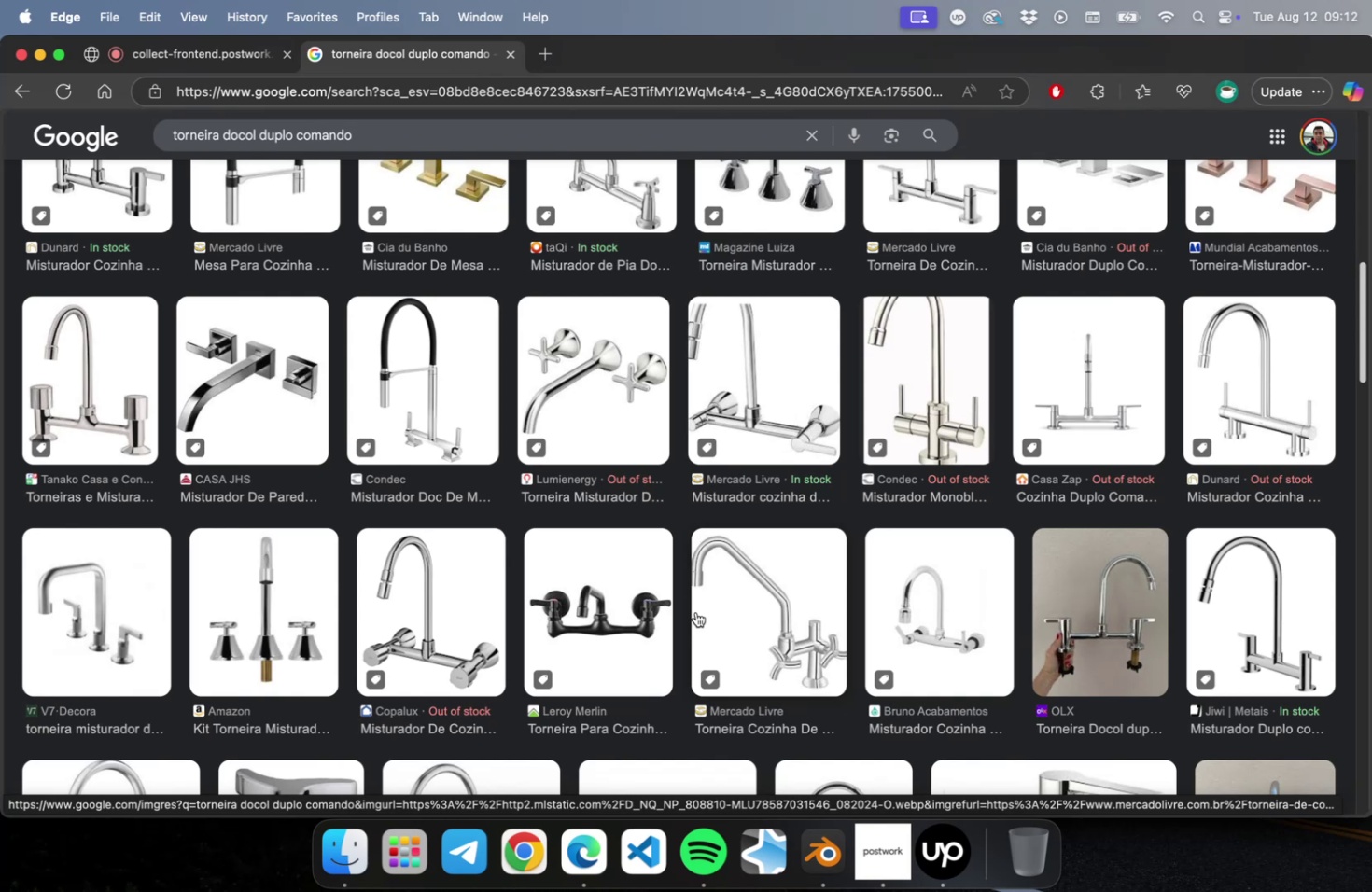 
wait(8.07)
 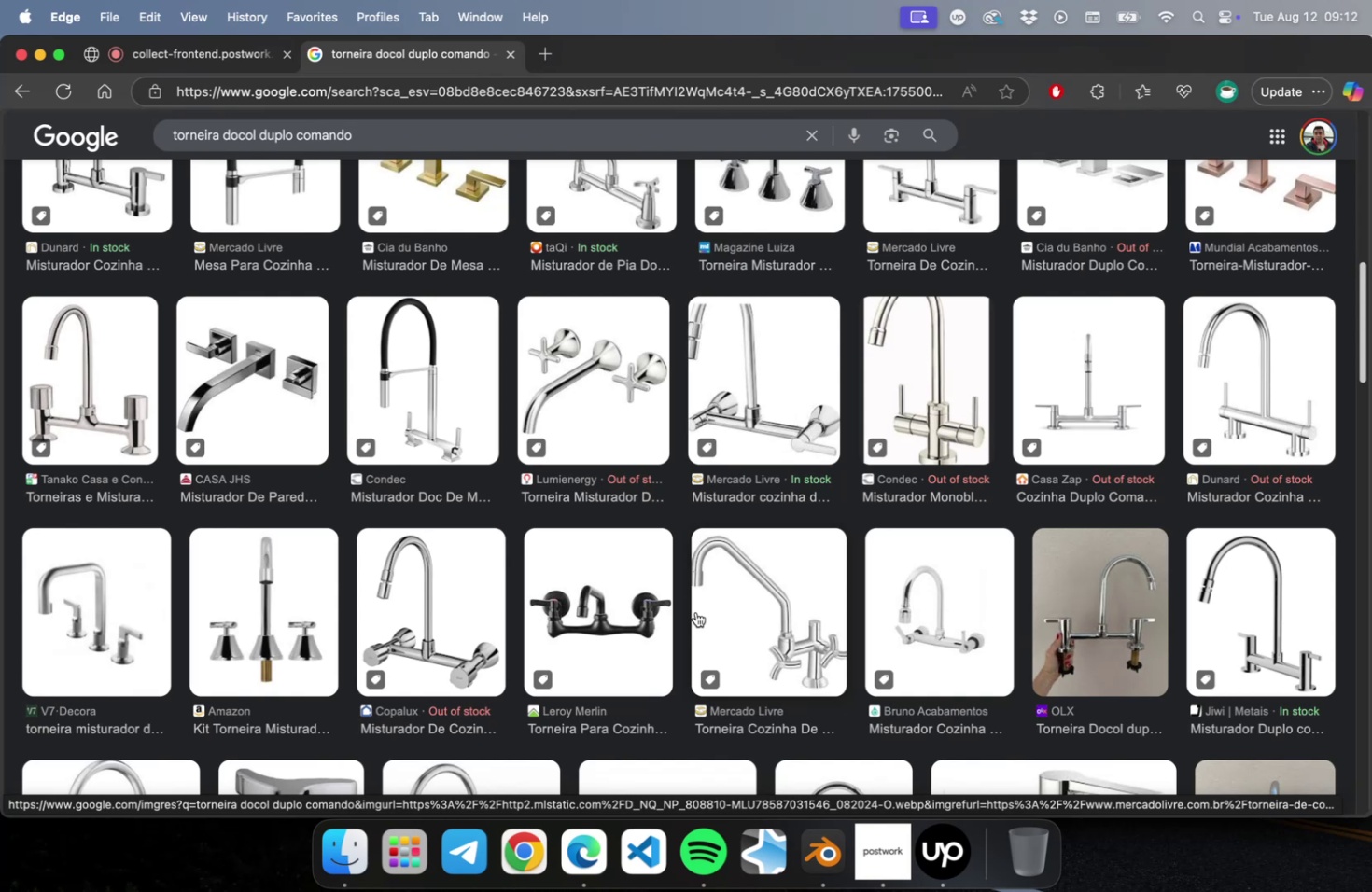 
left_click([418, 408])
 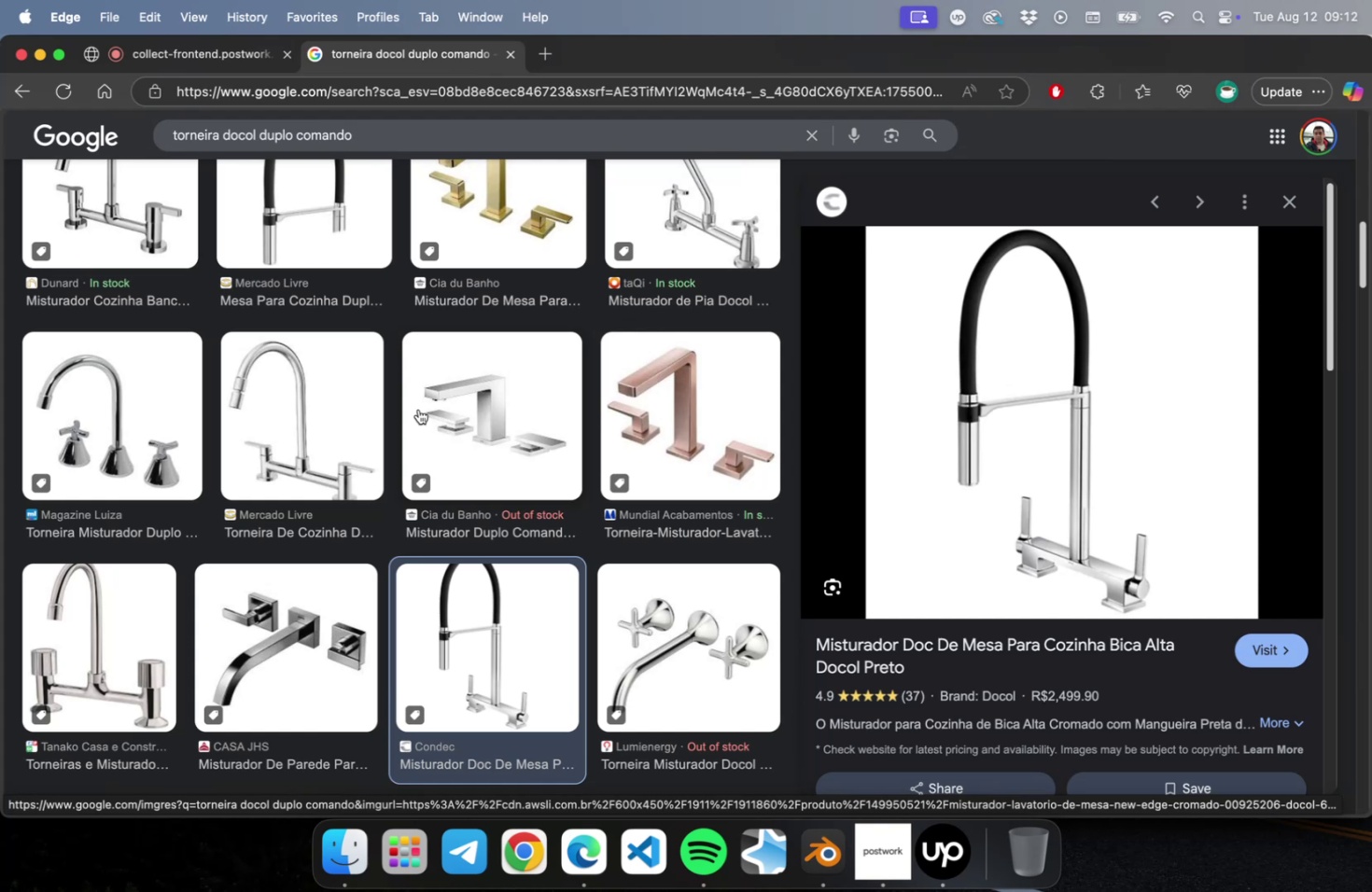 
wait(5.56)
 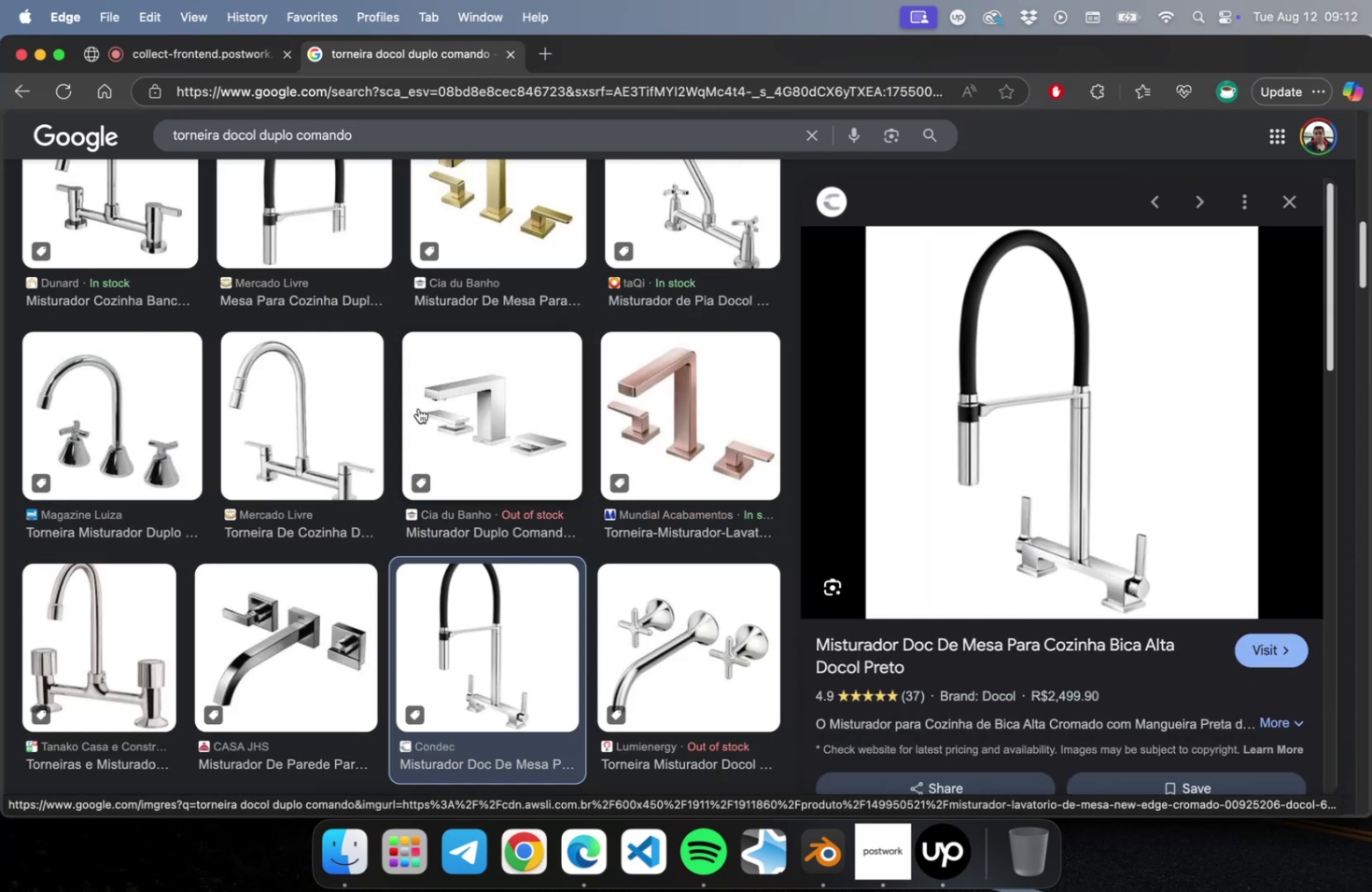 
scroll: coordinate [619, 467], scroll_direction: down, amount: 13.0
 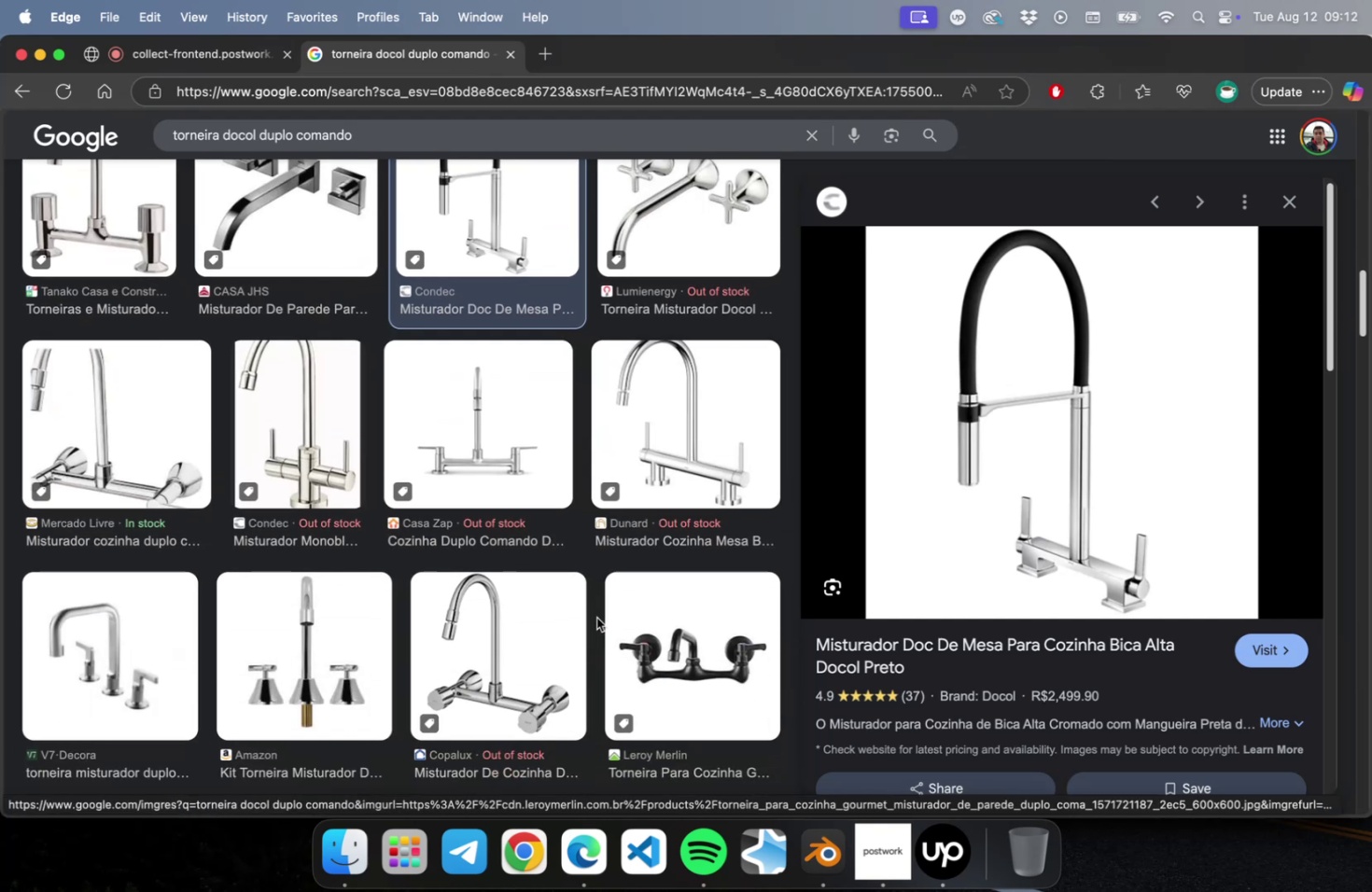 
left_click([512, 665])
 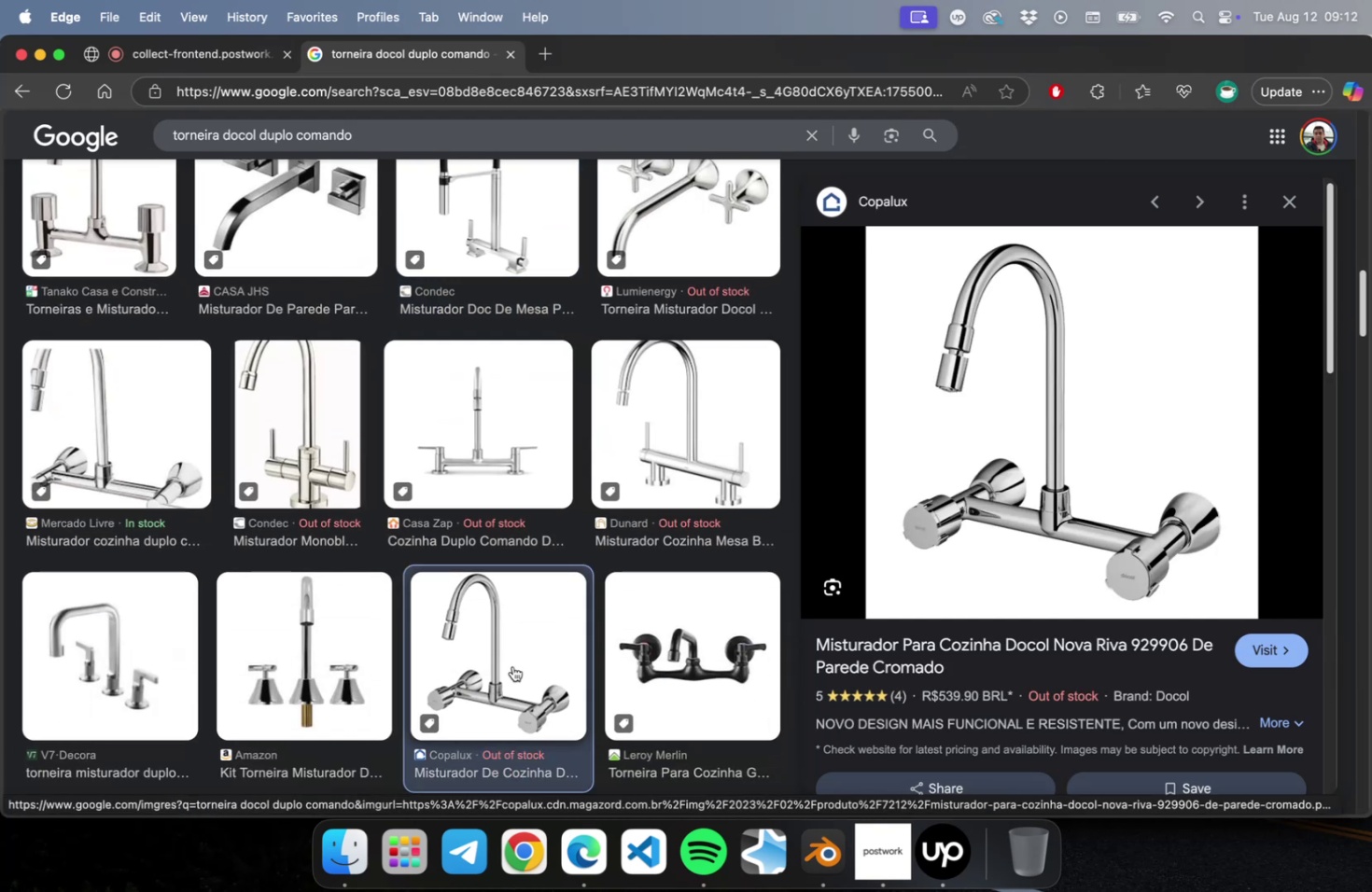 
left_click([249, 681])
 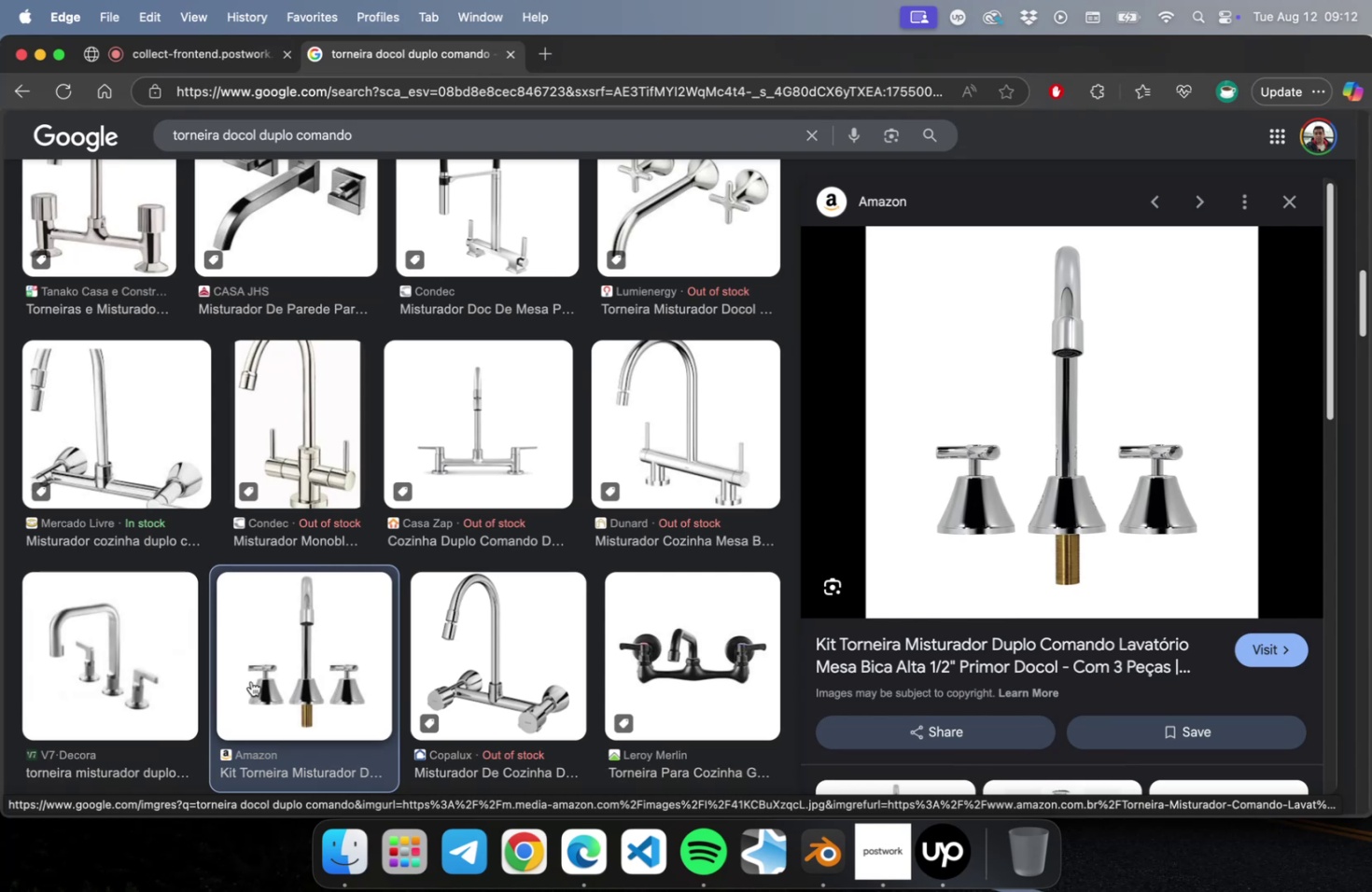 
left_click([283, 437])
 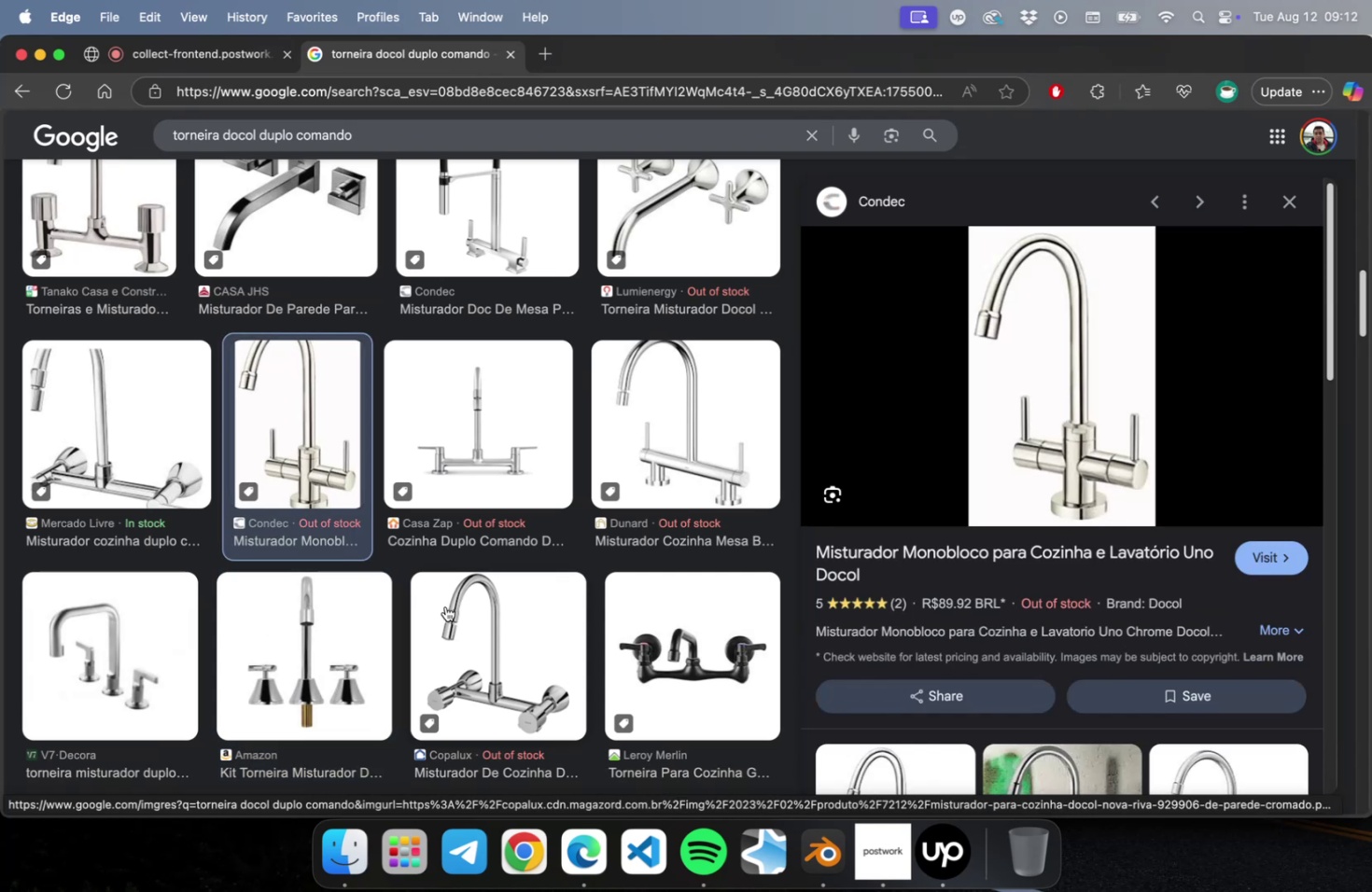 
scroll: coordinate [481, 639], scroll_direction: down, amount: 29.0
 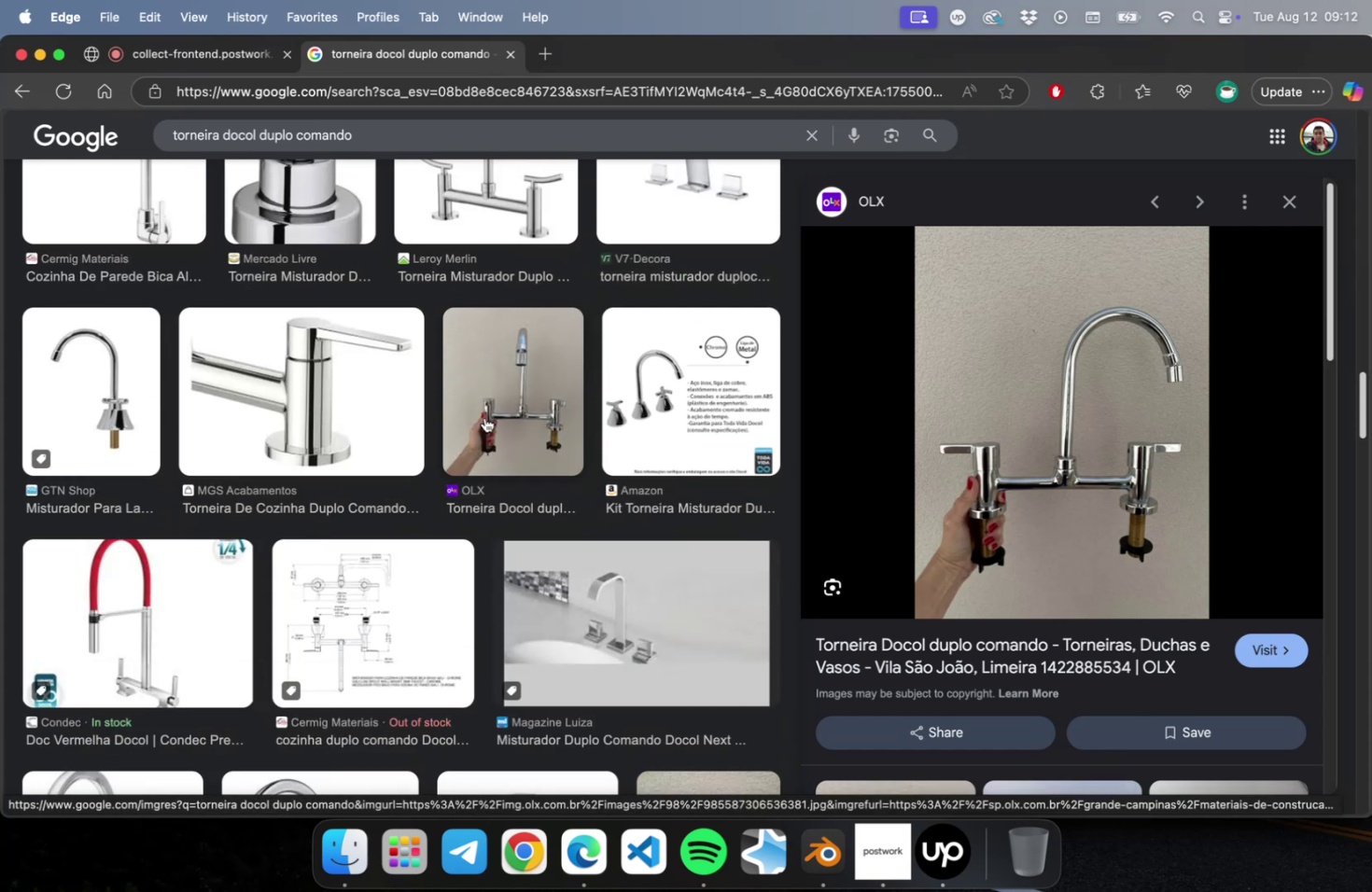 
left_click([484, 417])
 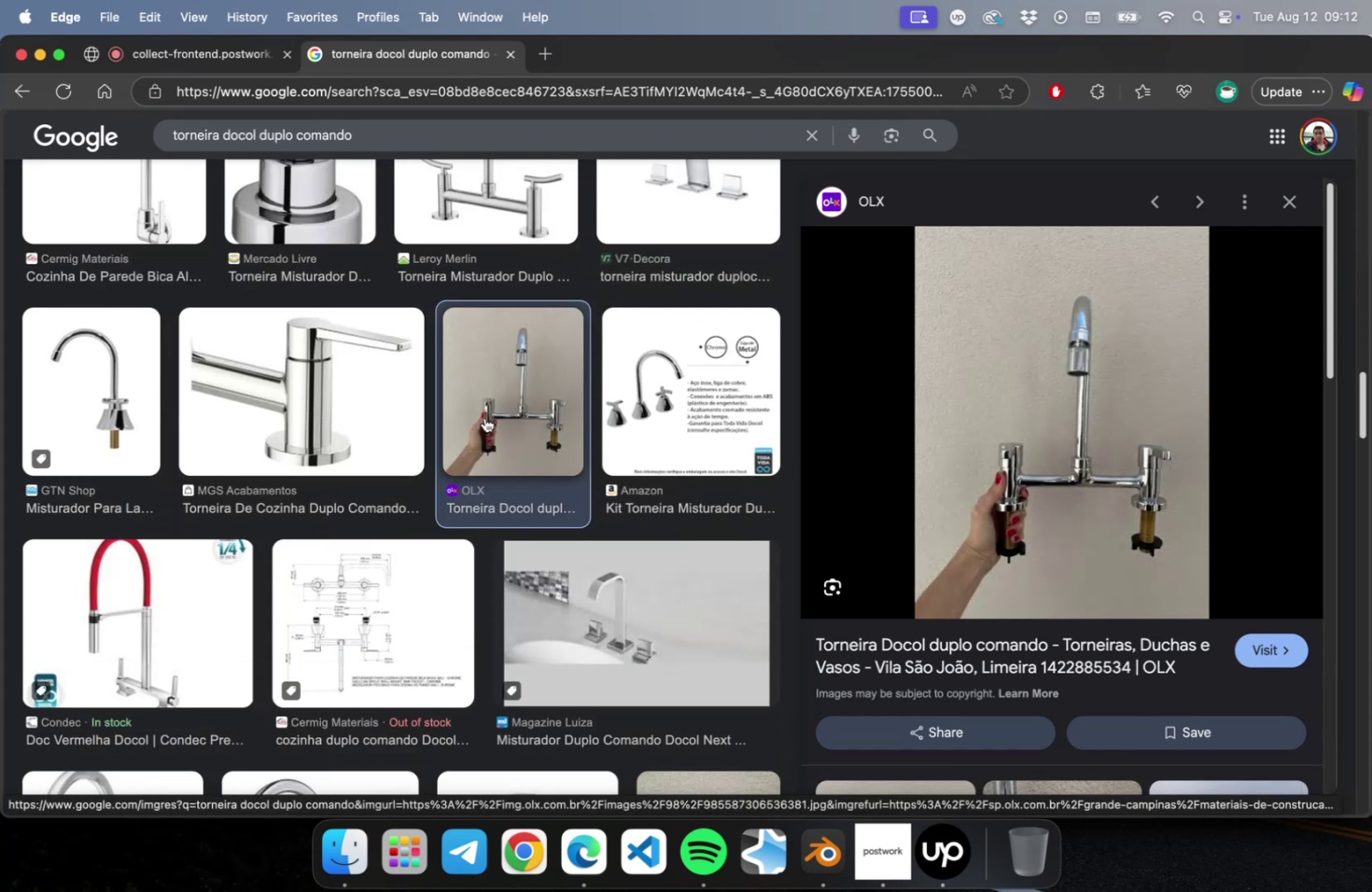 
scroll: coordinate [488, 436], scroll_direction: down, amount: 2.0
 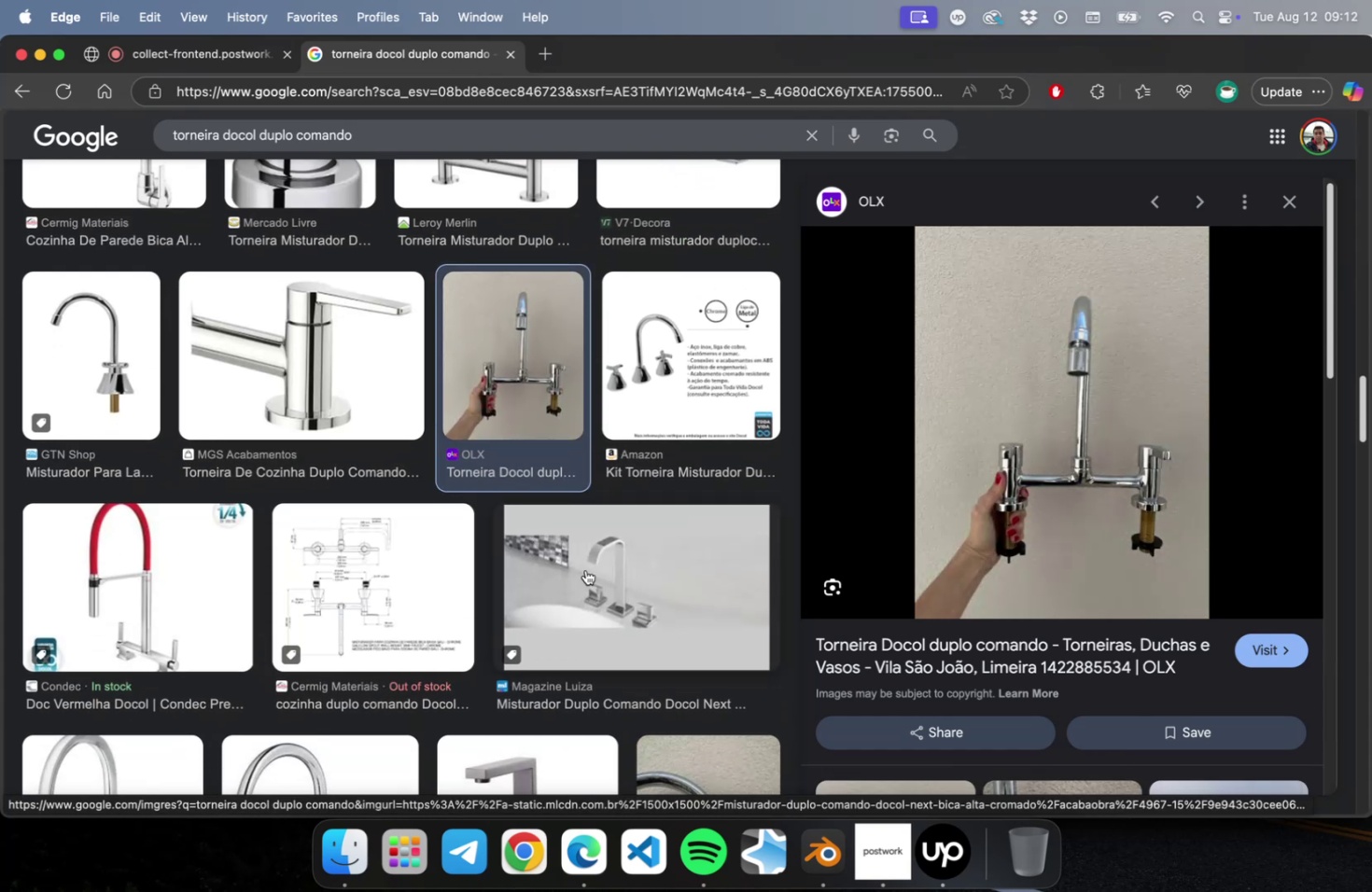 
left_click([585, 569])
 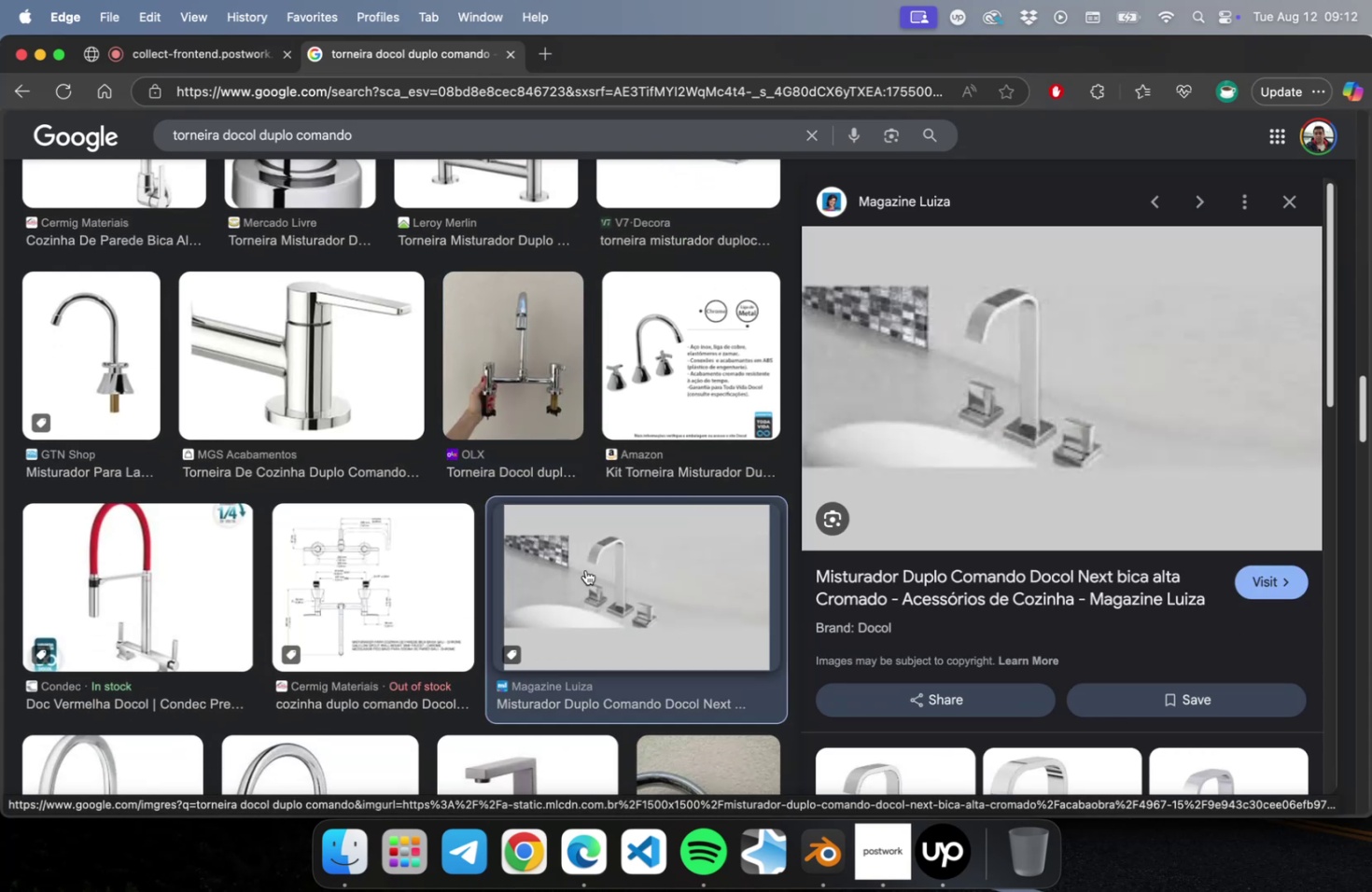 
scroll: coordinate [585, 569], scroll_direction: down, amount: 7.0
 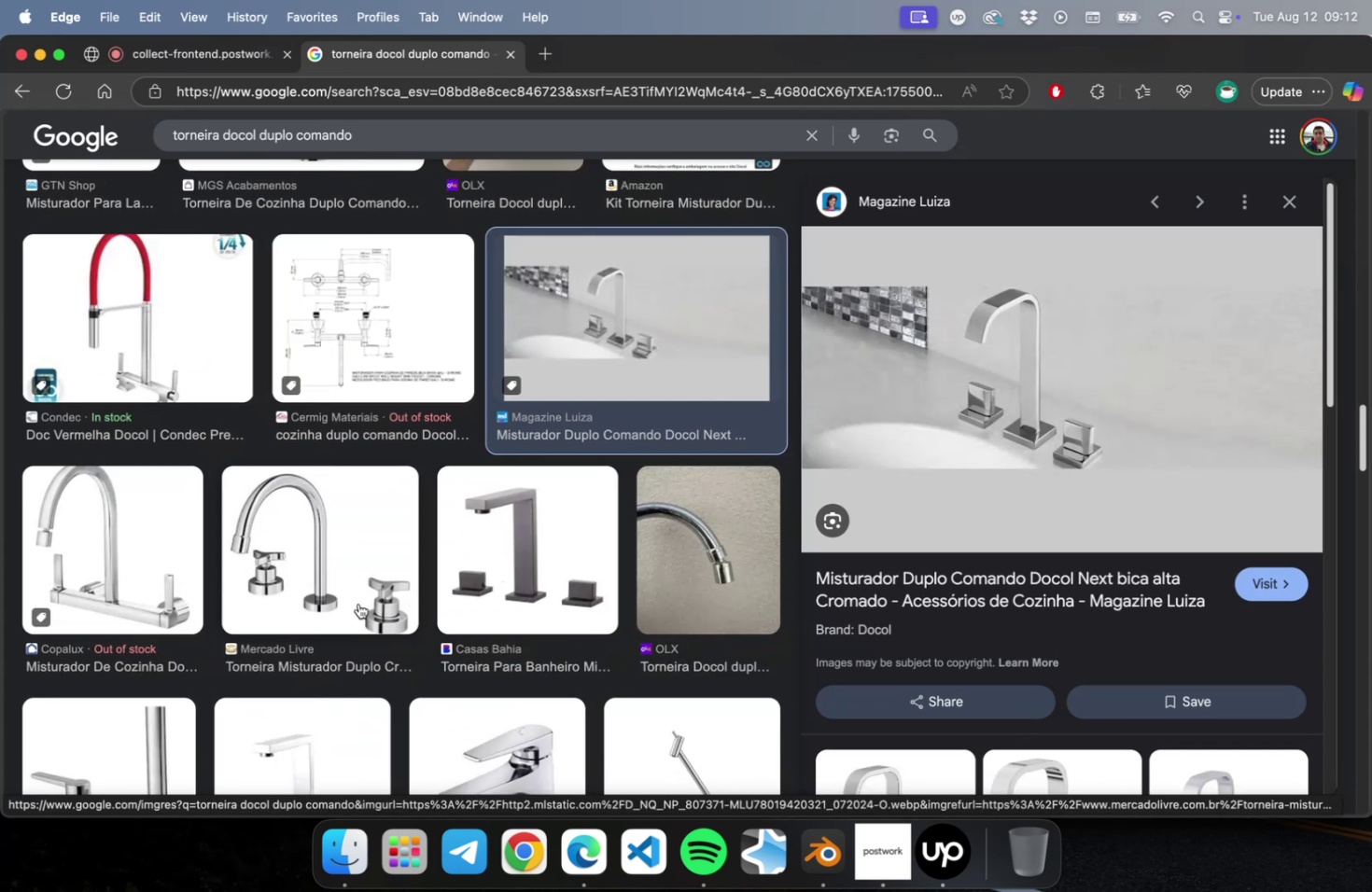 
left_click([358, 603])
 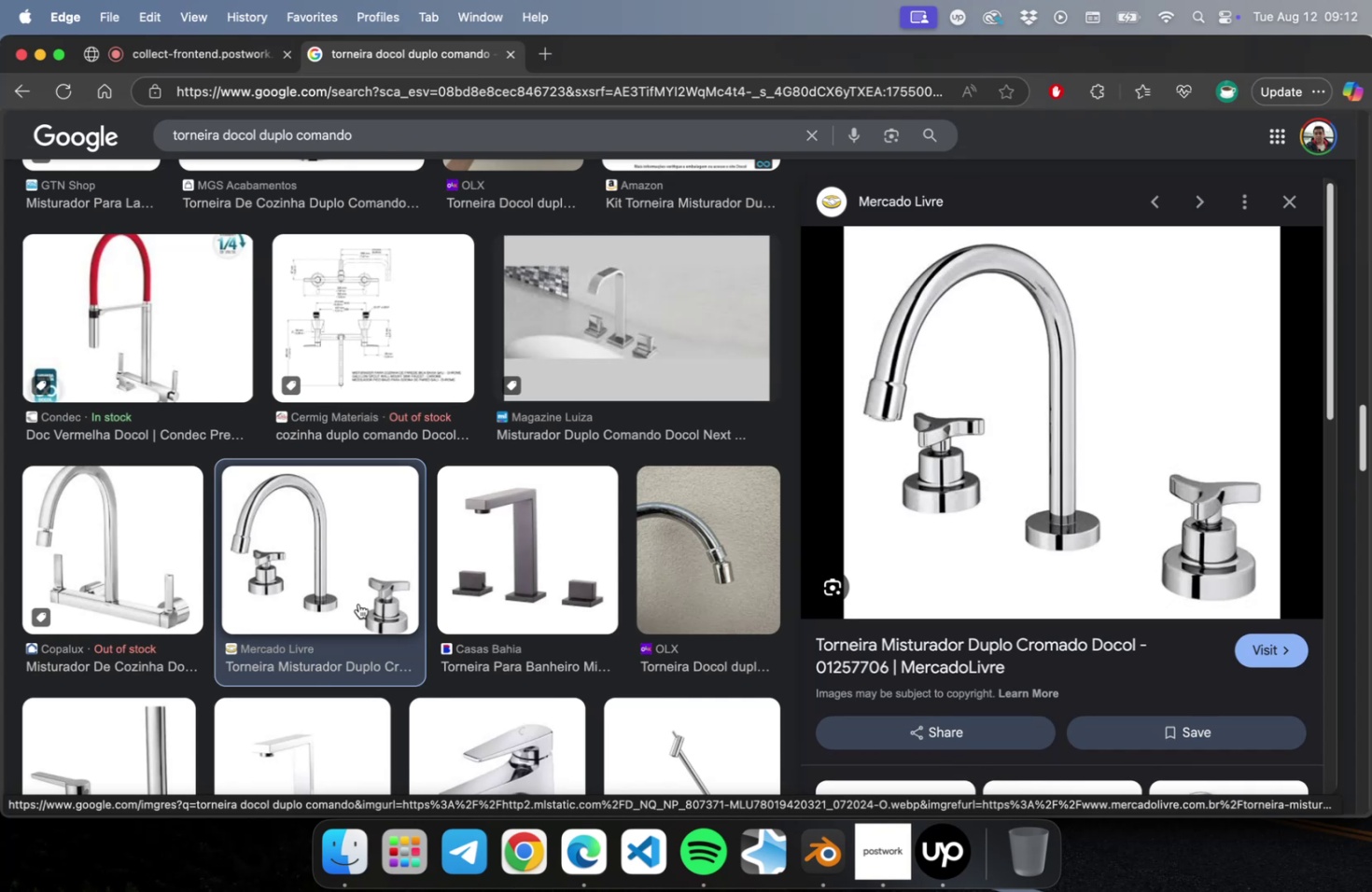 
scroll: coordinate [538, 546], scroll_direction: down, amount: 30.0
 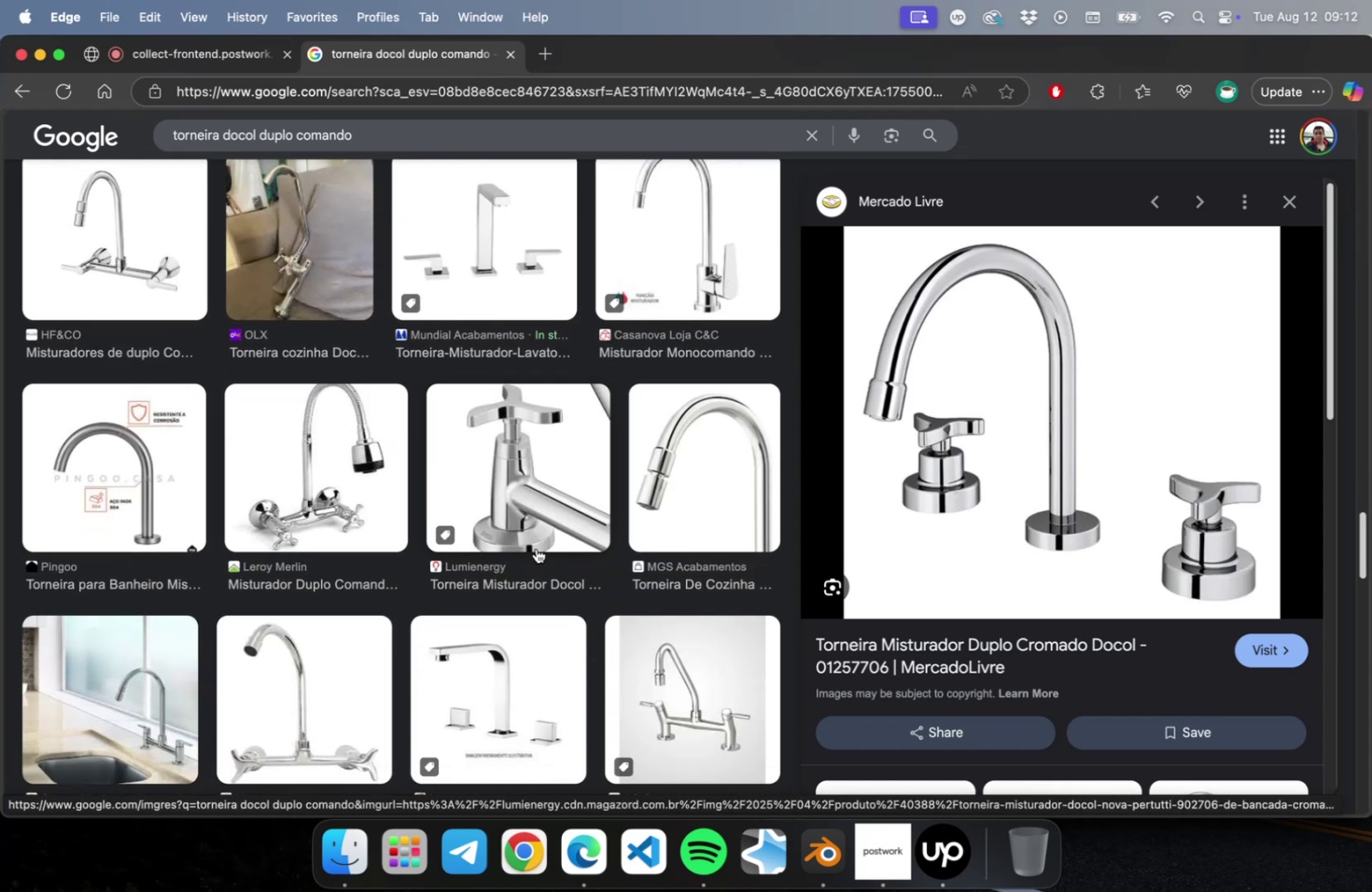 
scroll: coordinate [534, 551], scroll_direction: down, amount: 3.0
 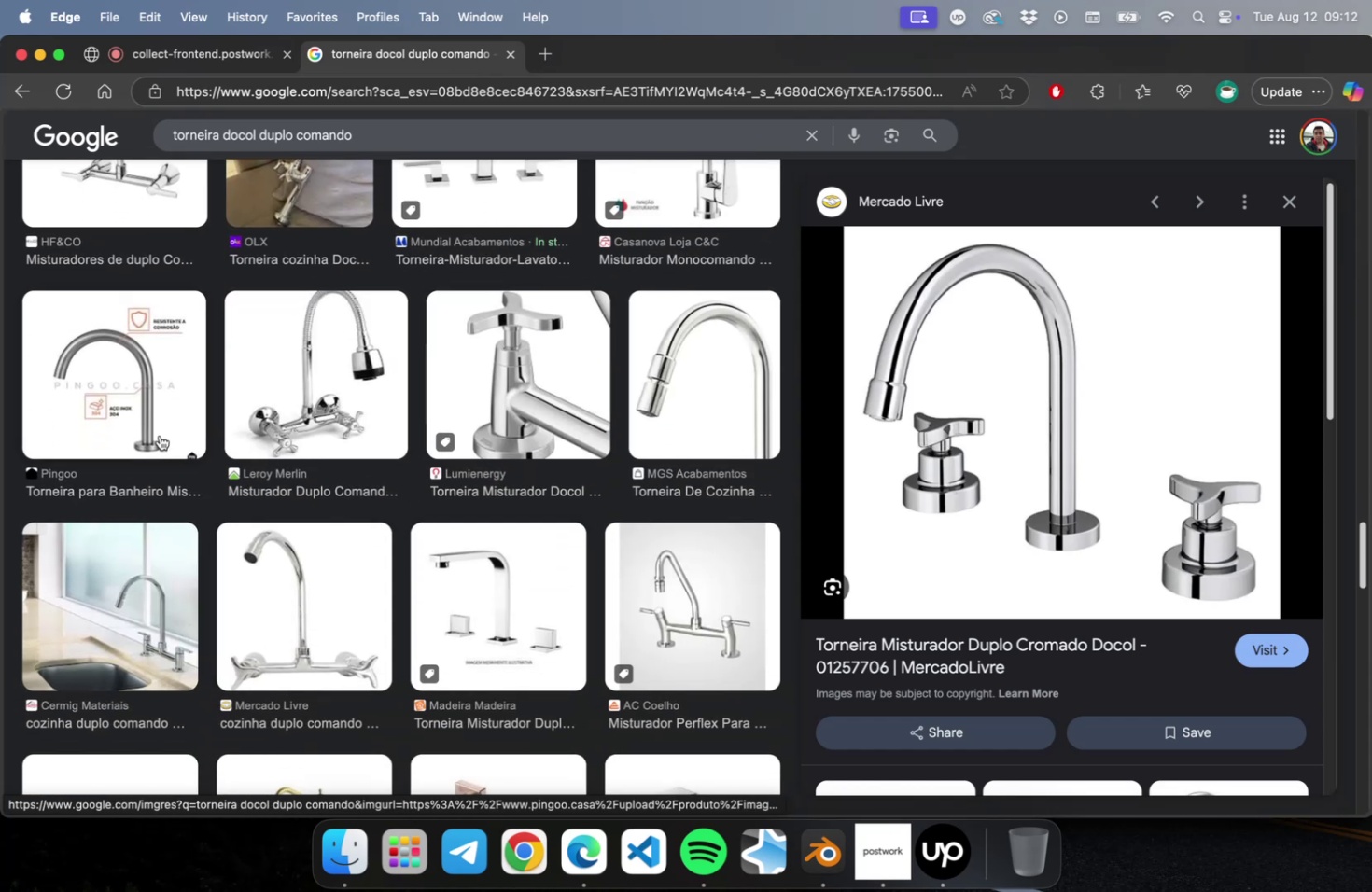 
left_click([133, 417])
 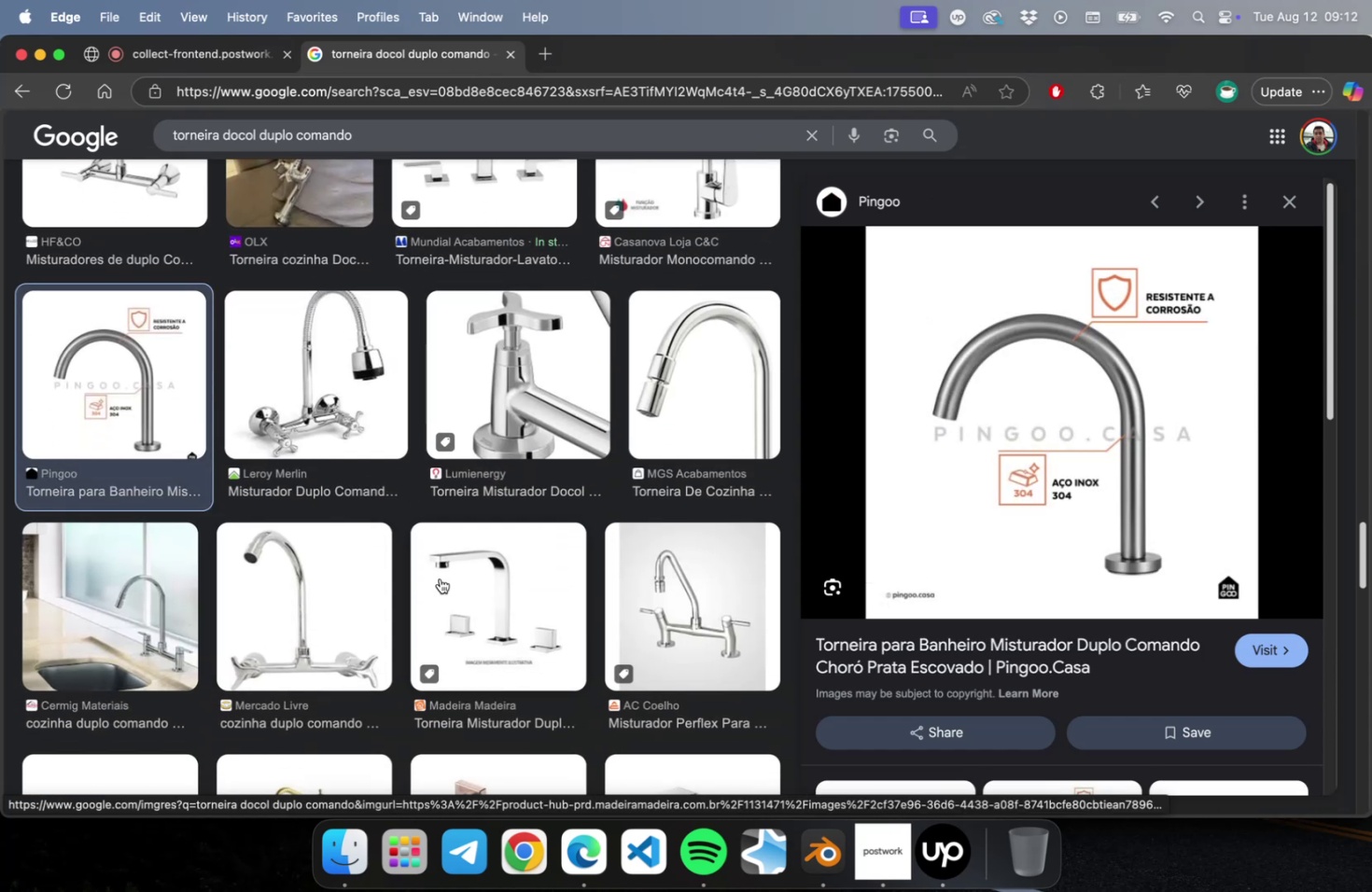 
scroll: coordinate [438, 619], scroll_direction: down, amount: 27.0
 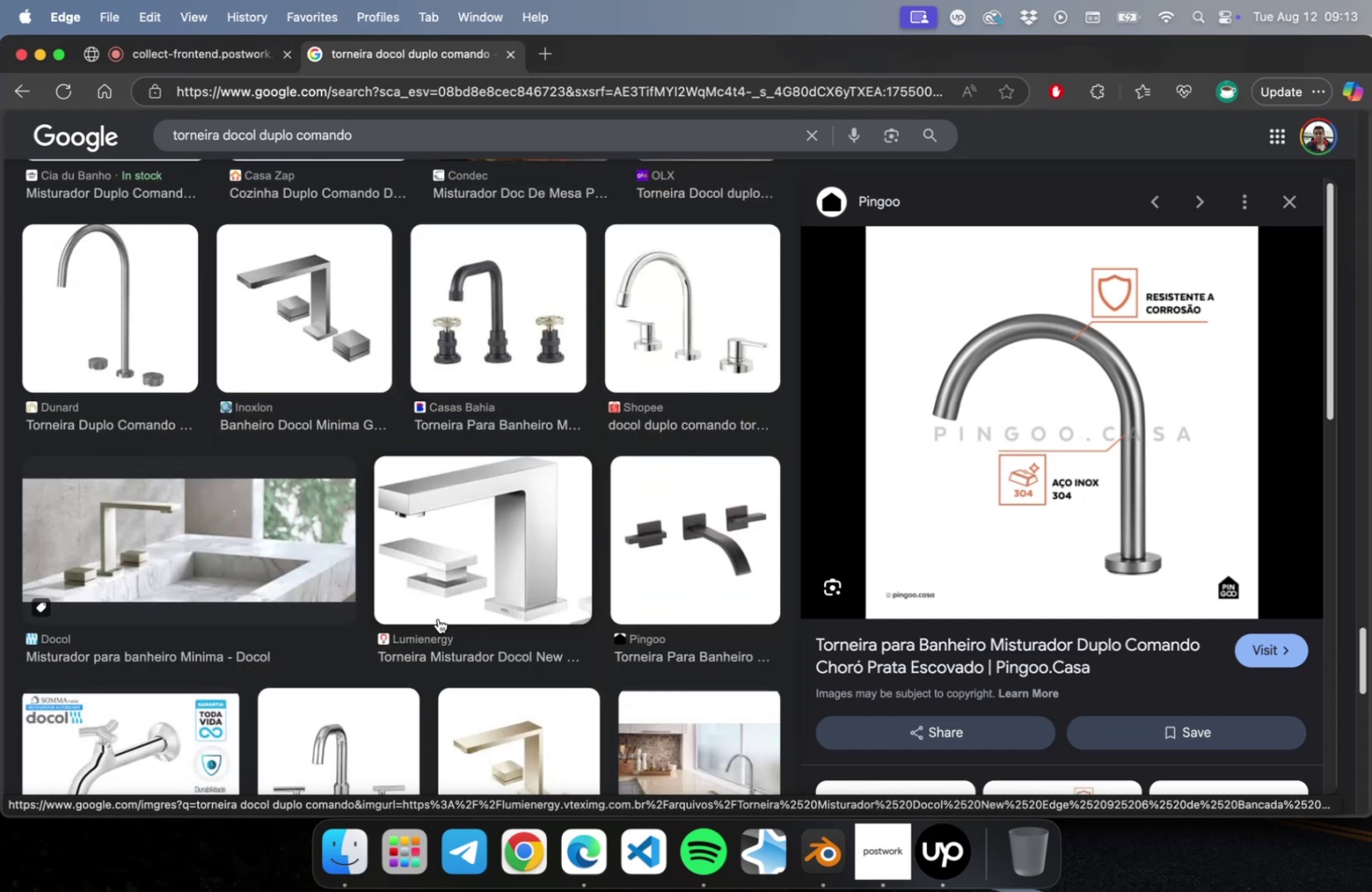 
wait(6.02)
 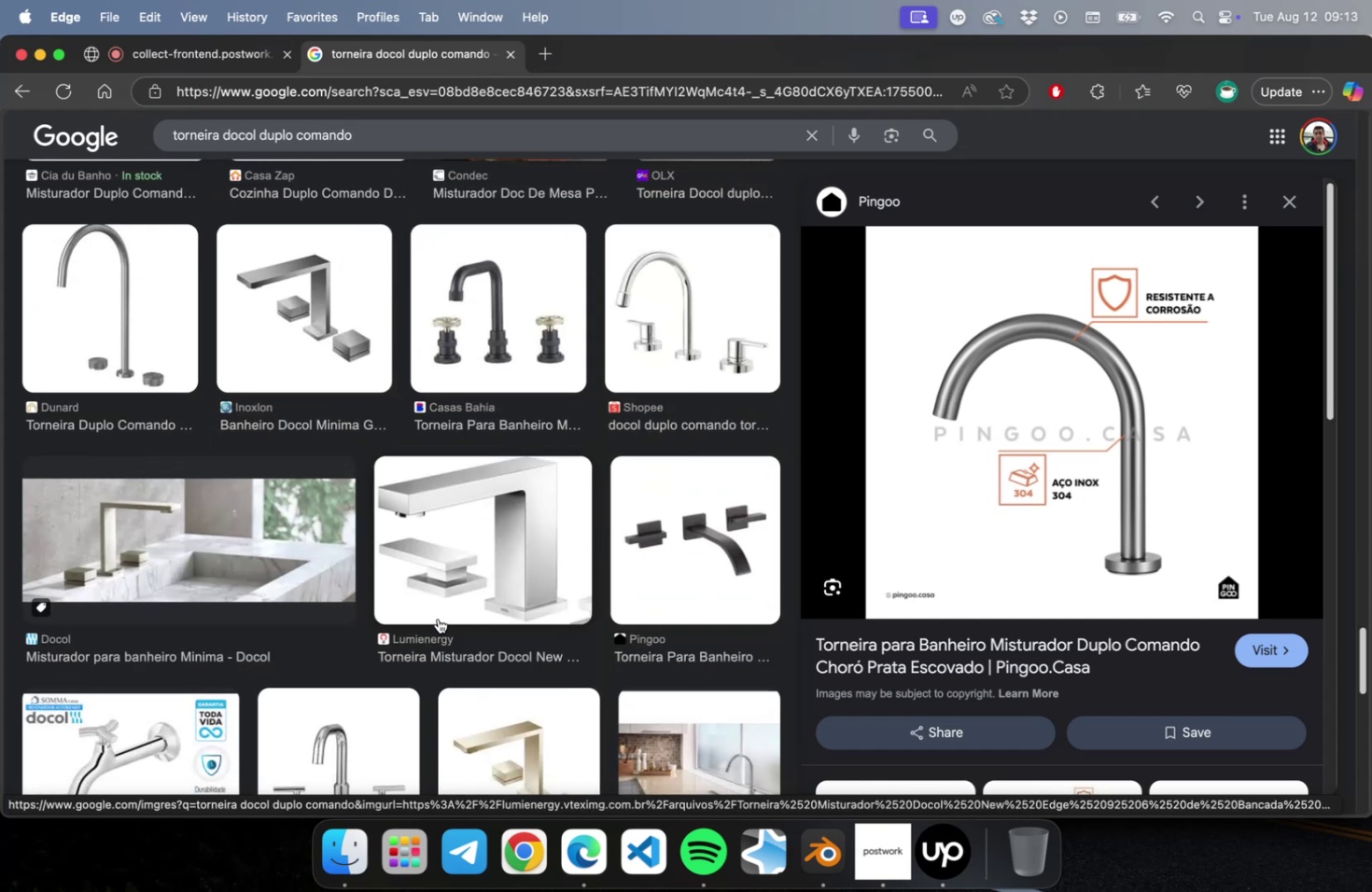 
left_click([138, 367])
 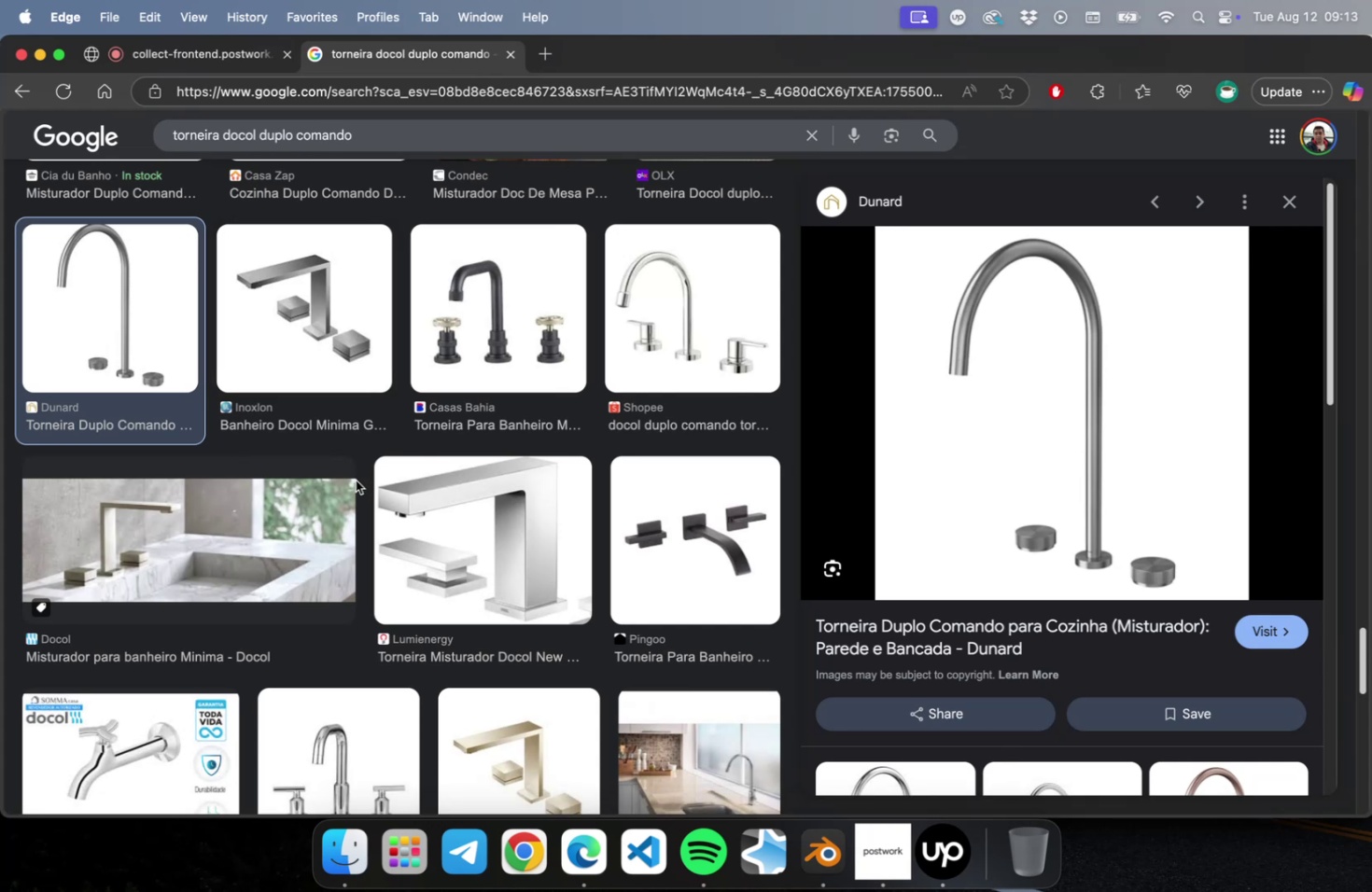 
scroll: coordinate [511, 530], scroll_direction: down, amount: 19.0
 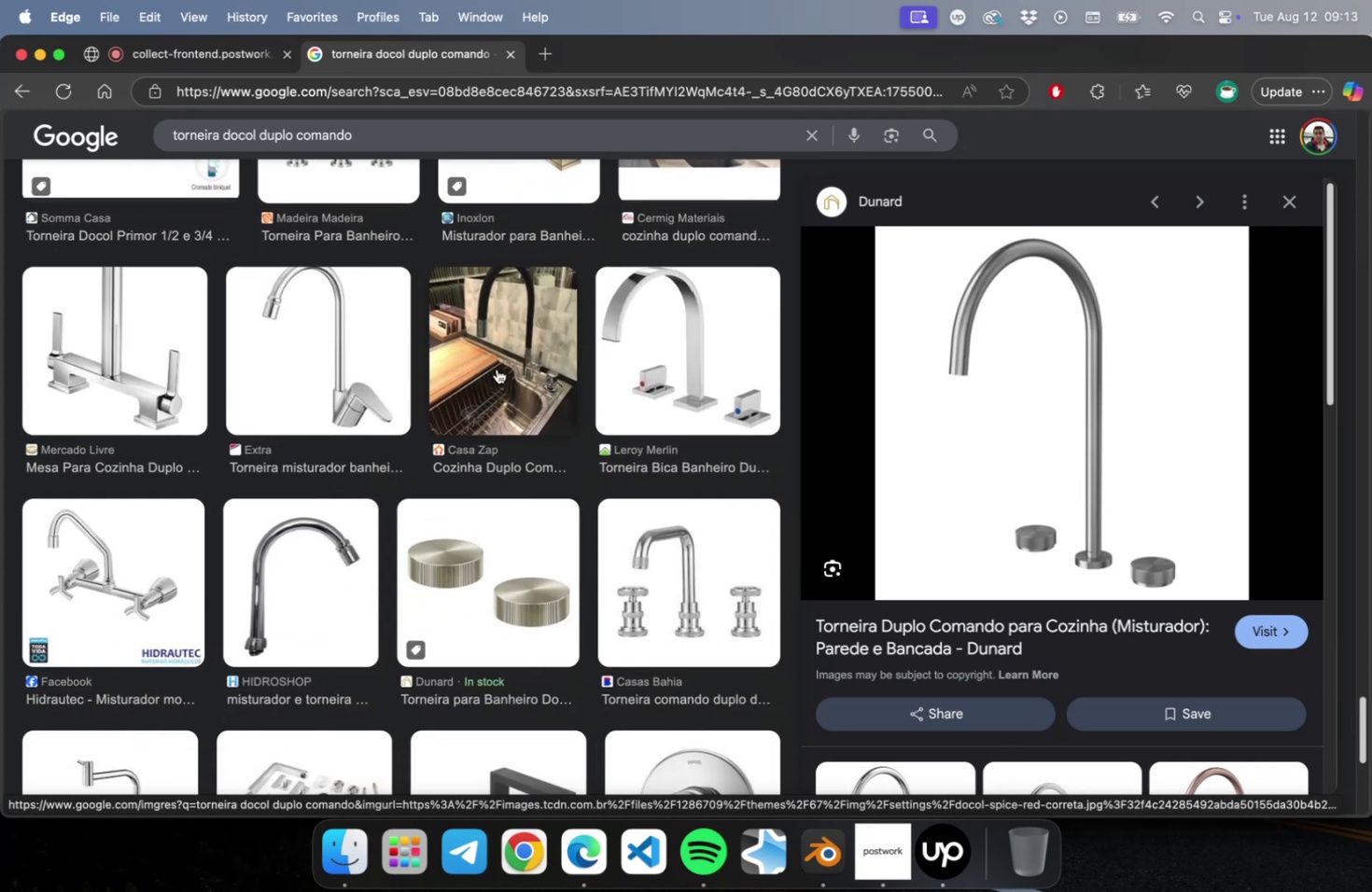 
left_click([497, 359])
 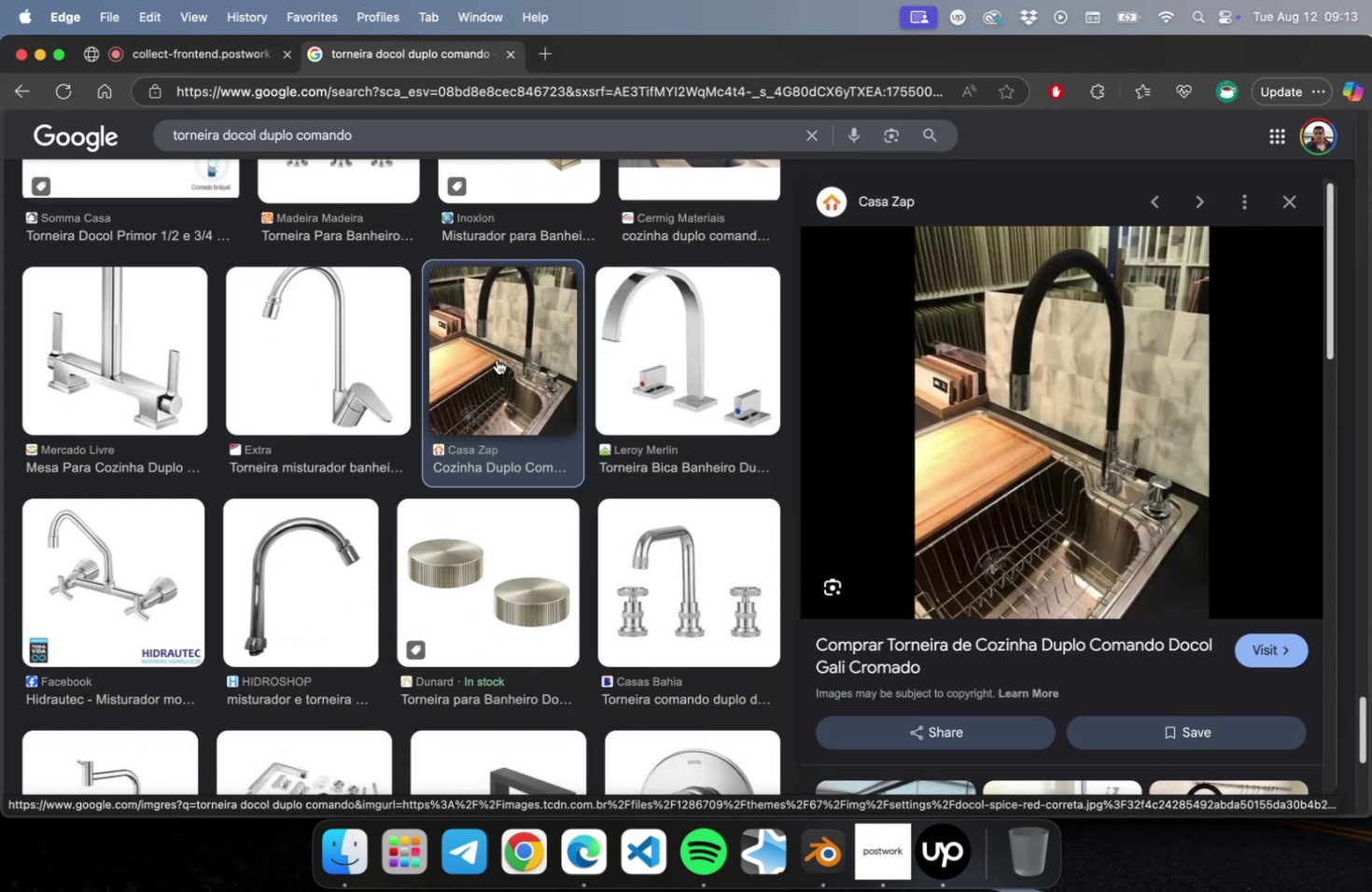 
scroll: coordinate [386, 527], scroll_direction: down, amount: 13.0
 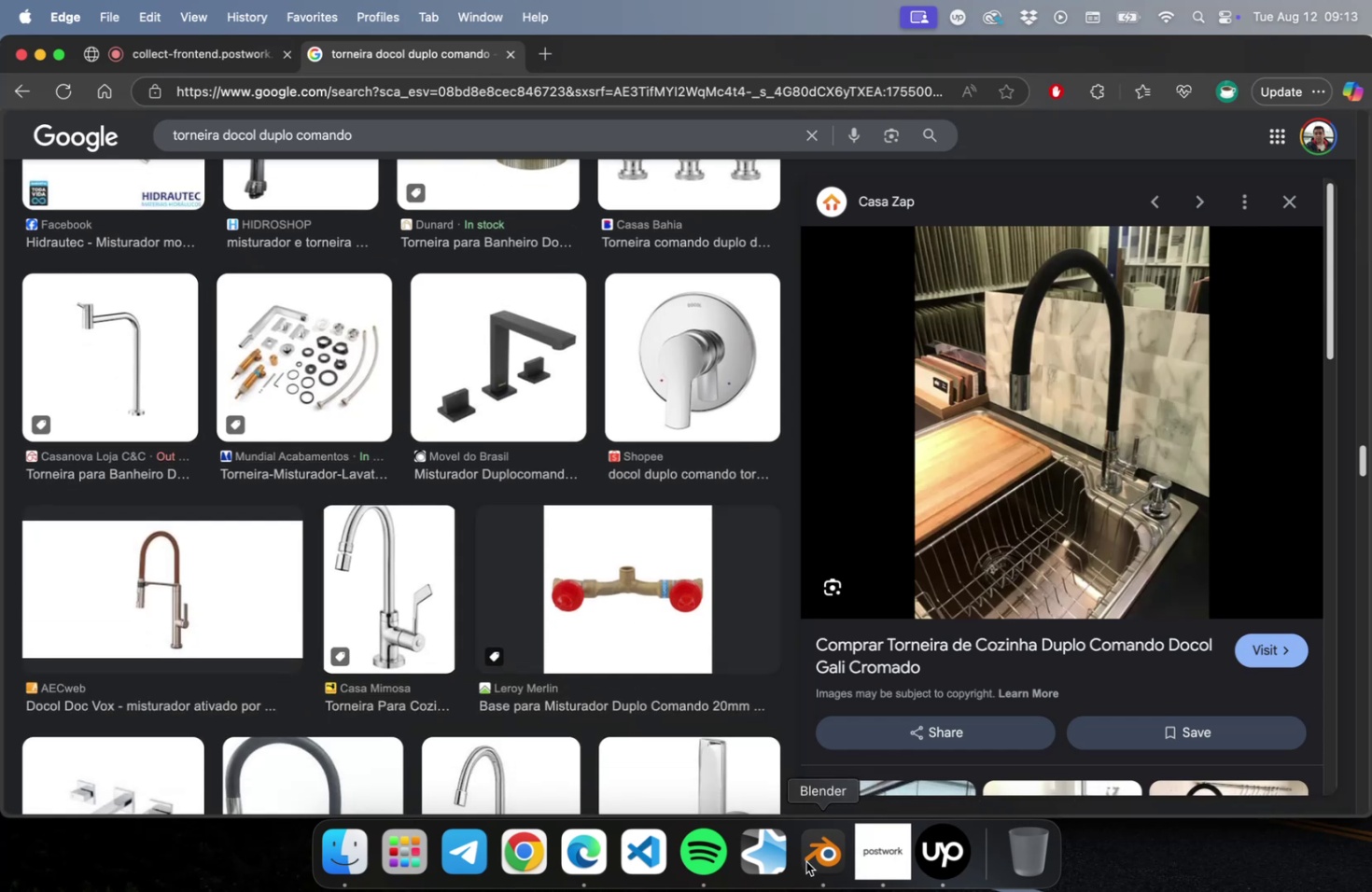 
left_click([811, 855])
 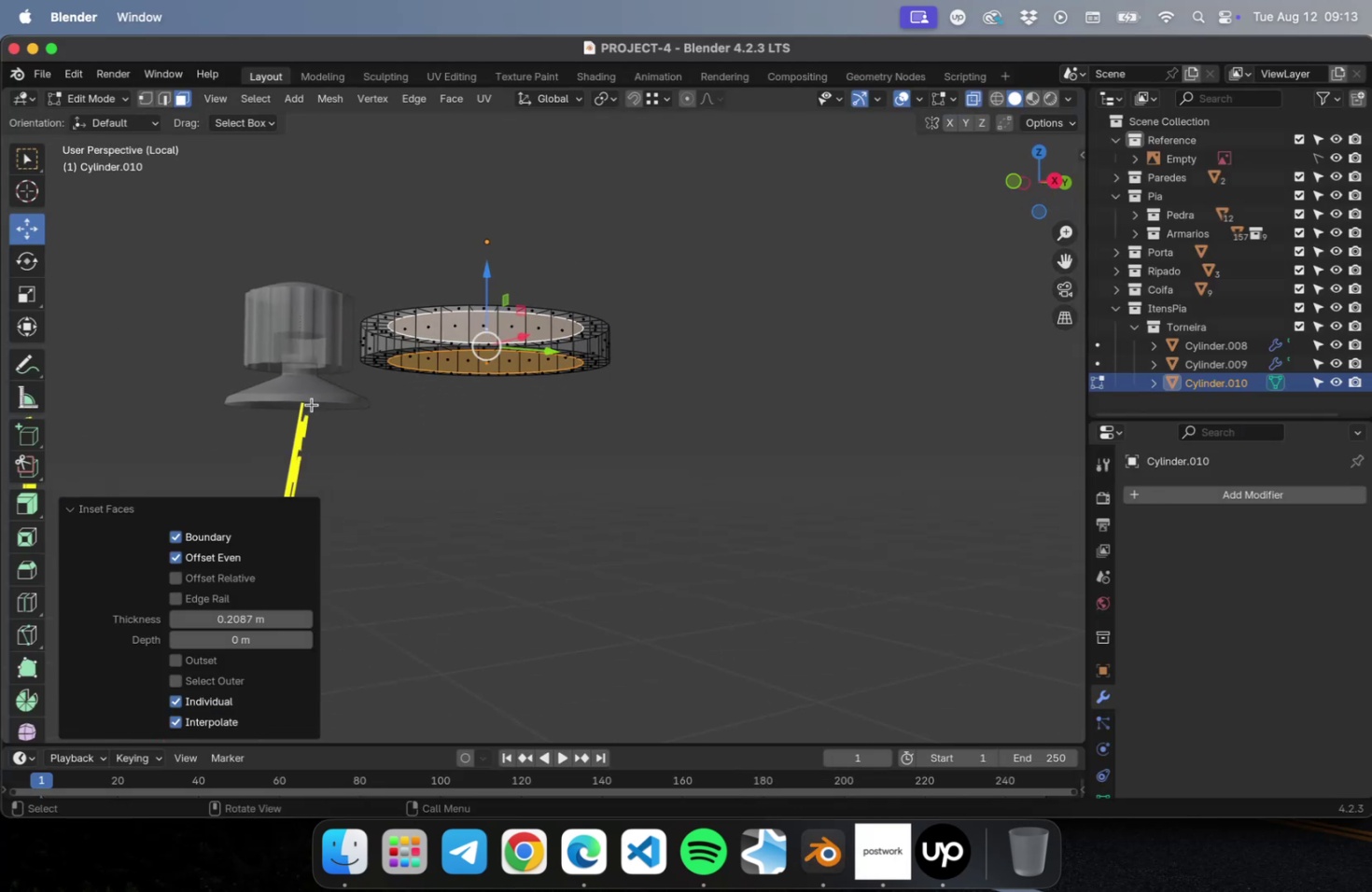 
wait(6.88)
 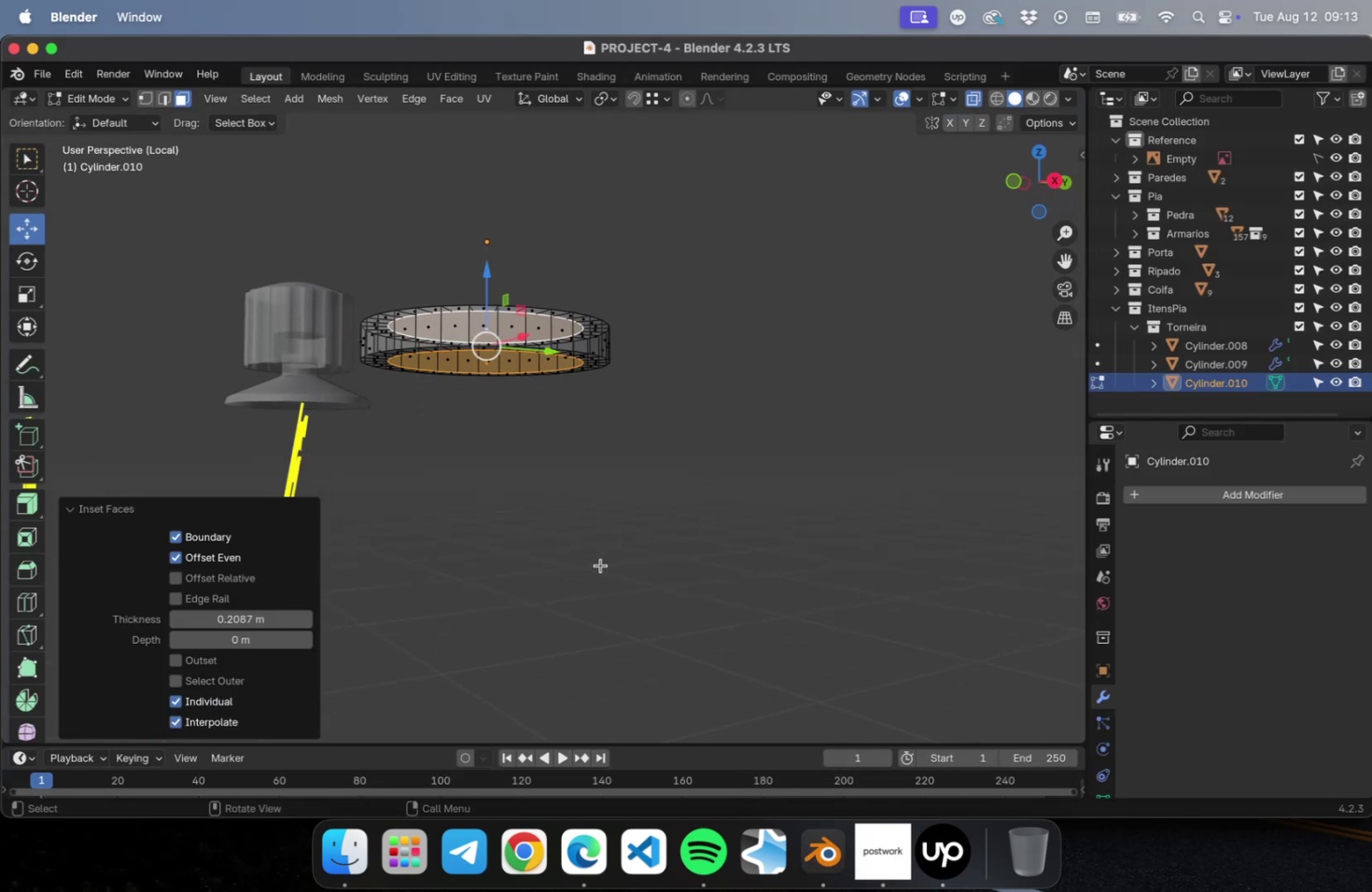 
scroll: coordinate [362, 426], scroll_direction: down, amount: 2.0
 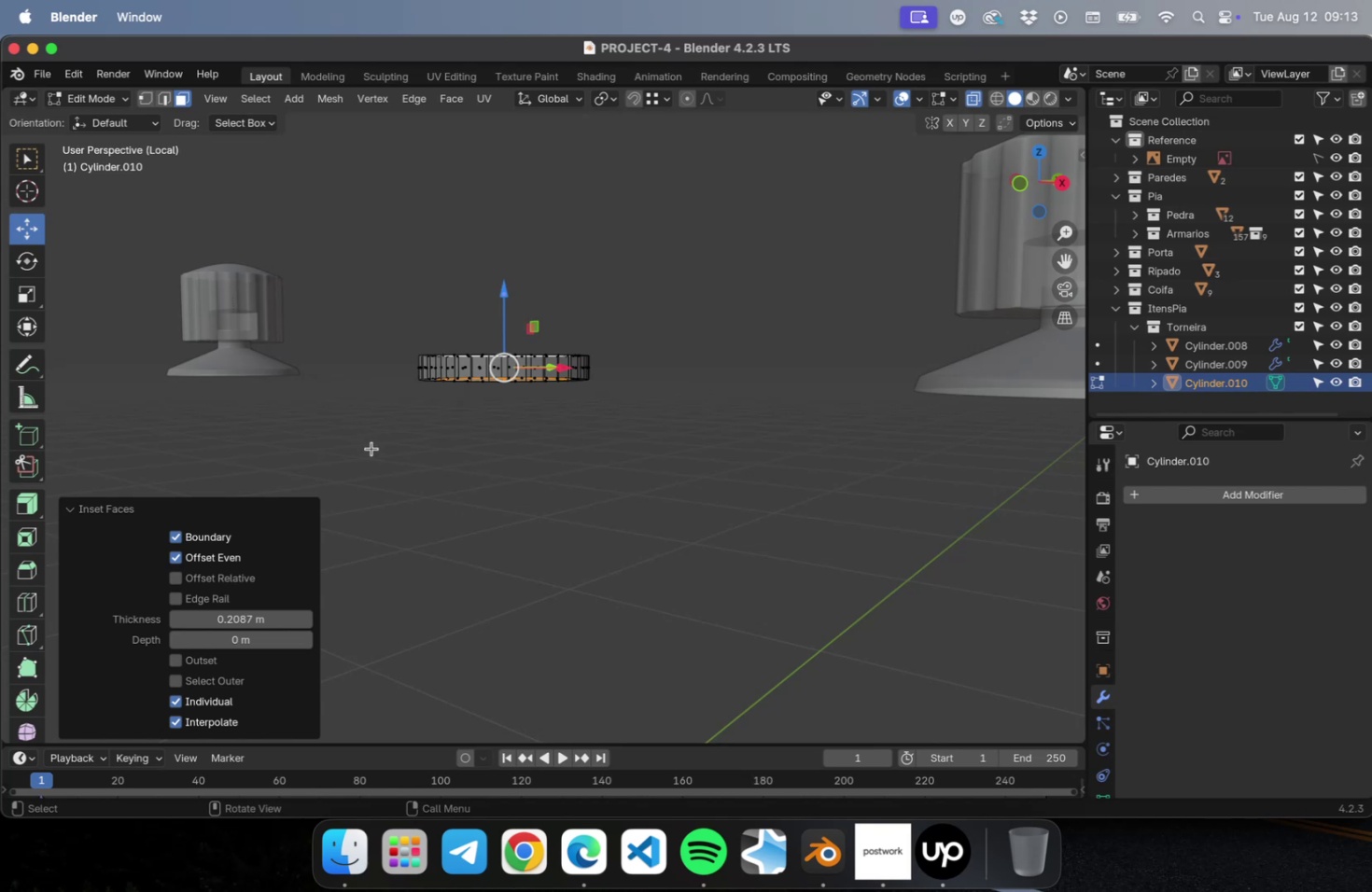 
wait(5.56)
 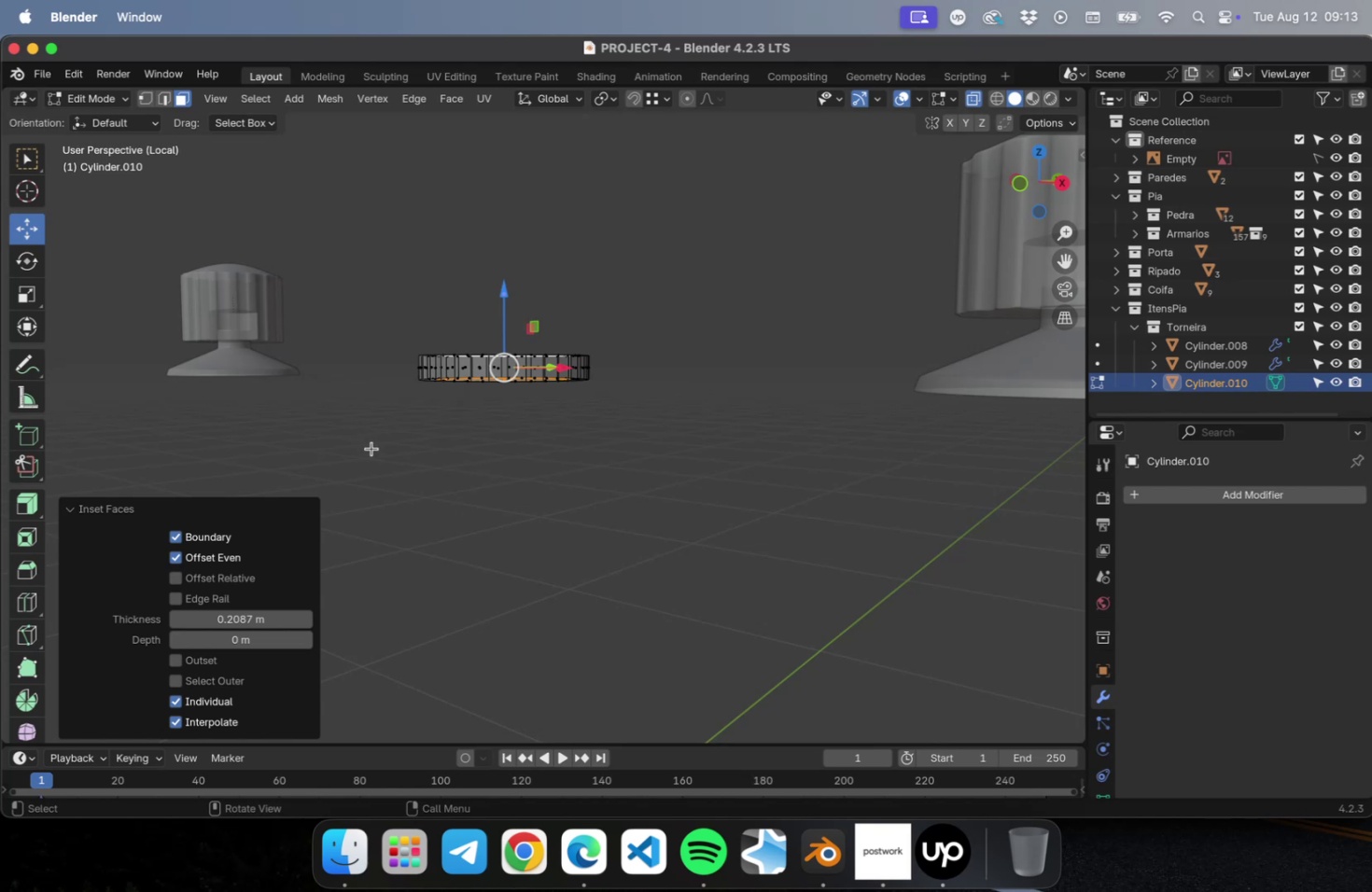 
key(Shift+ShiftLeft)
 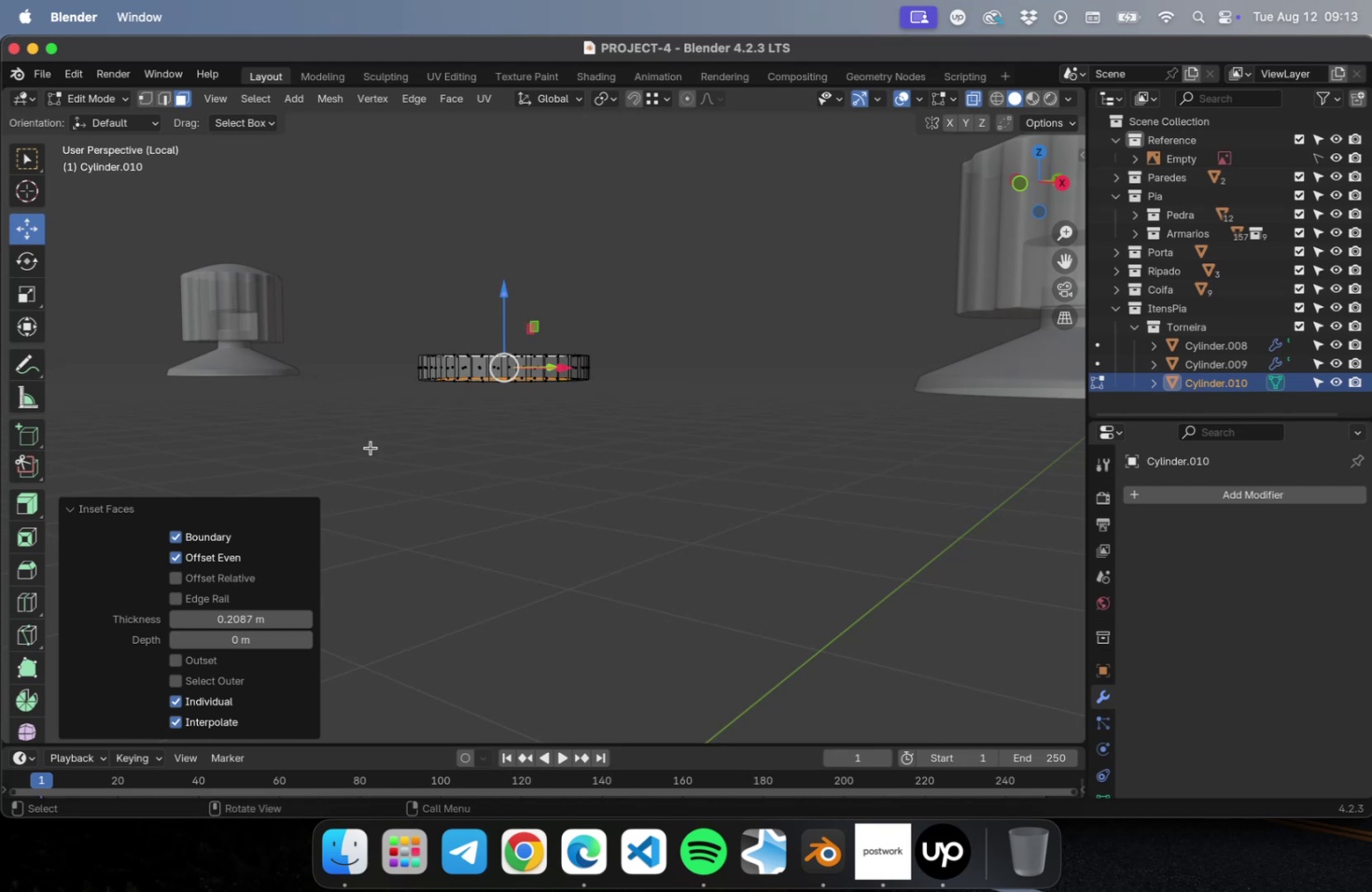 
key(Tab)
 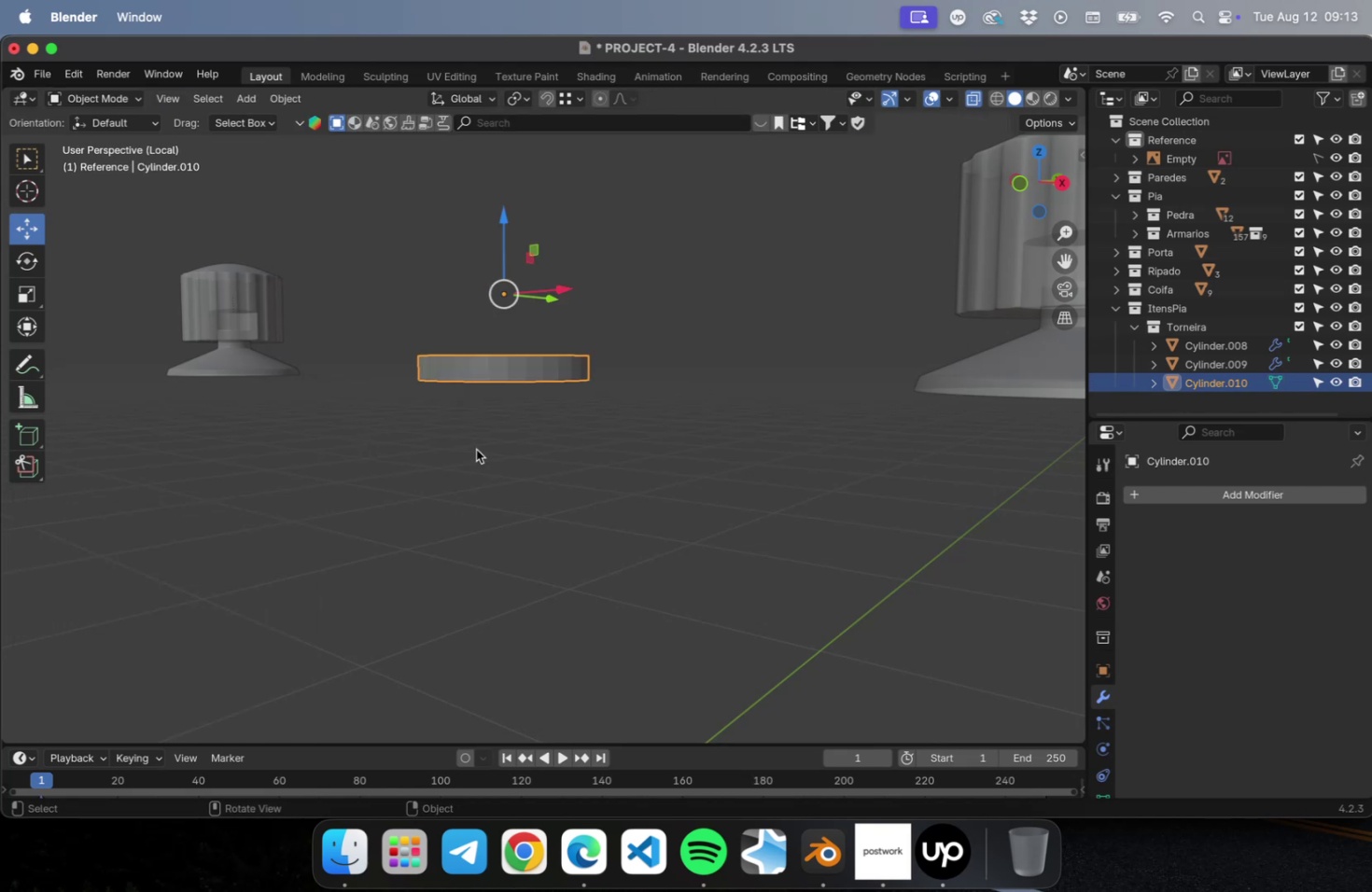 
left_click([476, 449])
 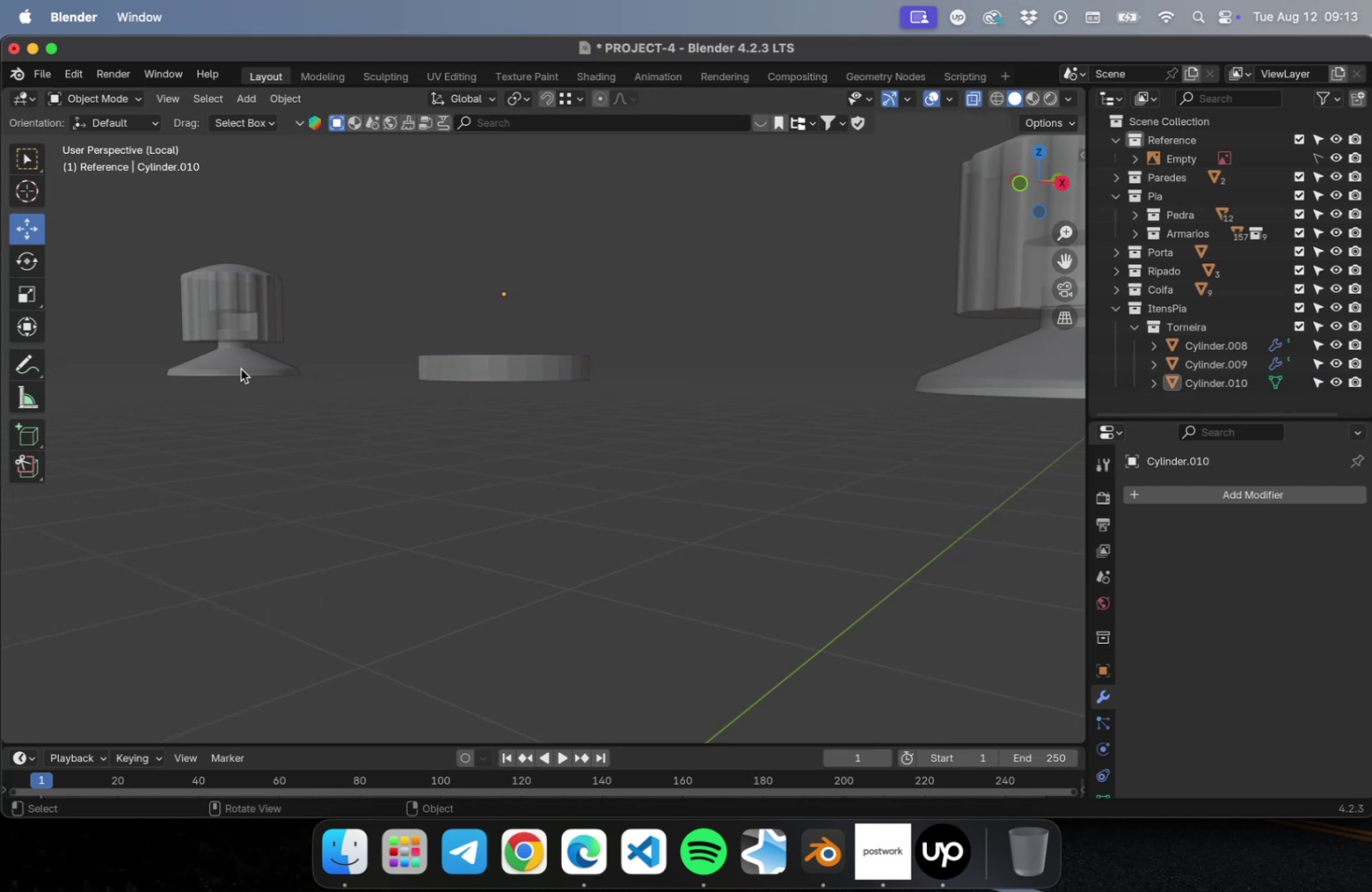 
left_click([241, 369])
 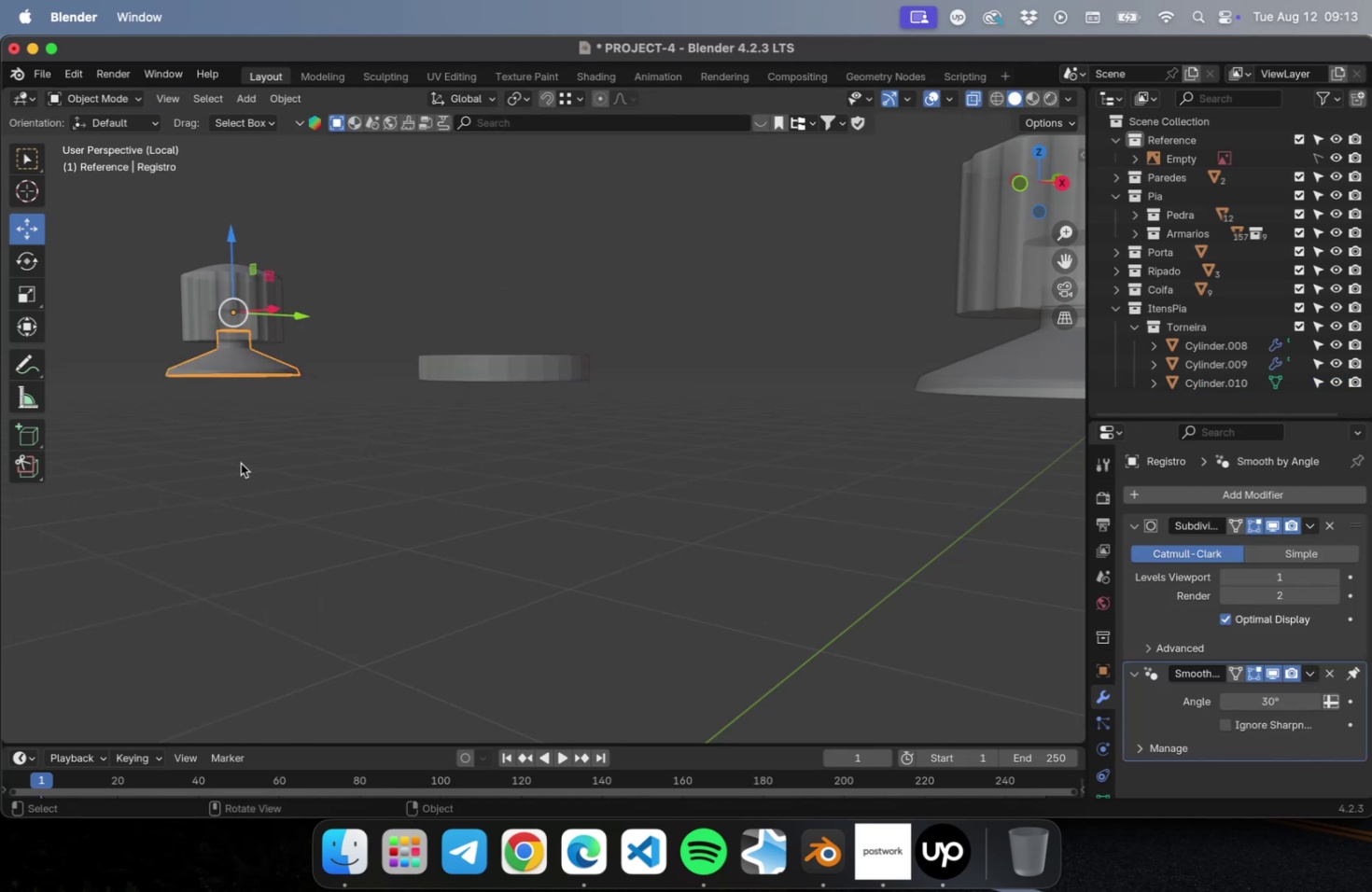 
scroll: coordinate [240, 463], scroll_direction: down, amount: 2.0
 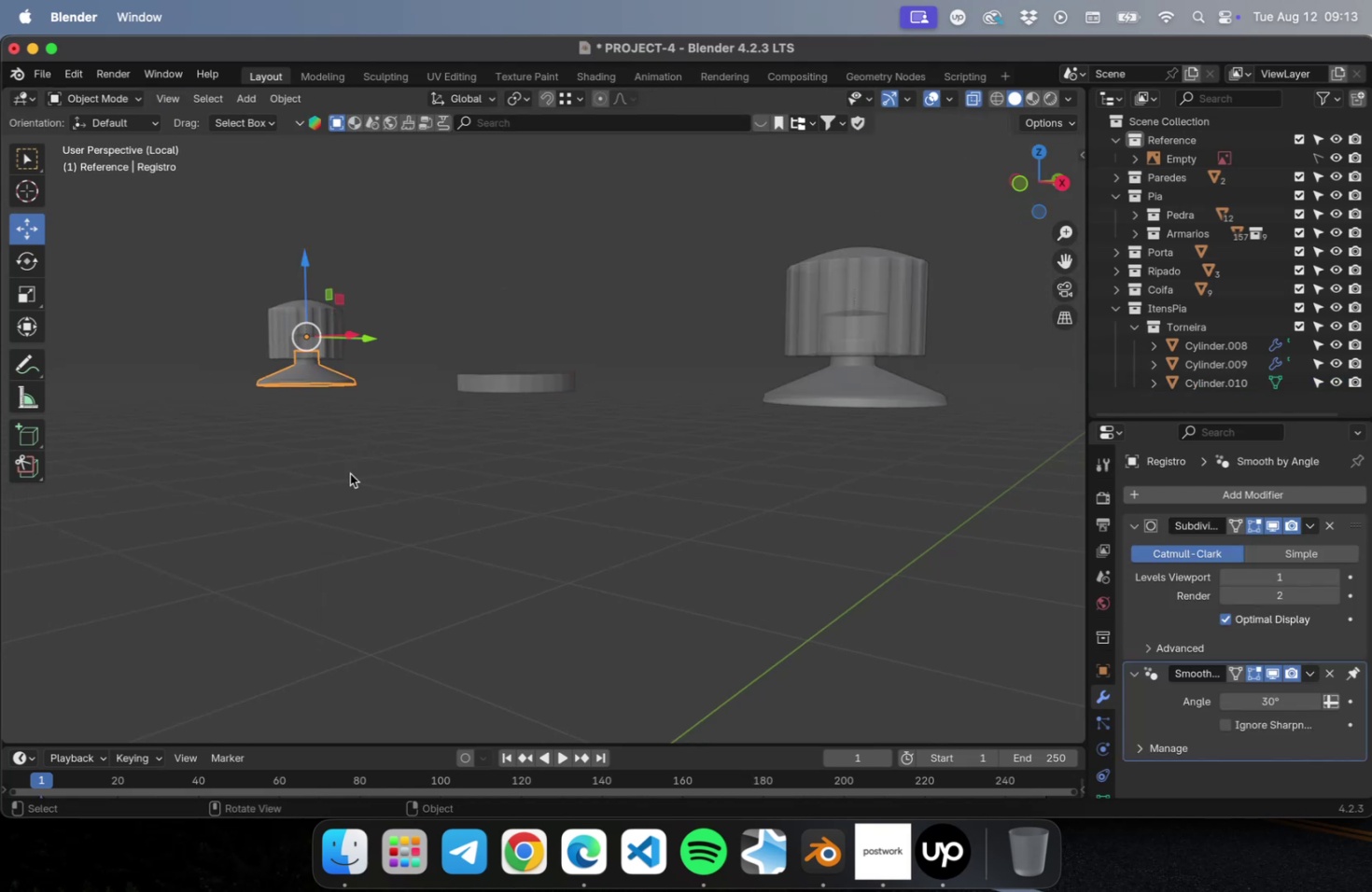 
hold_key(key=ShiftLeft, duration=0.8)
left_click([806, 385])
 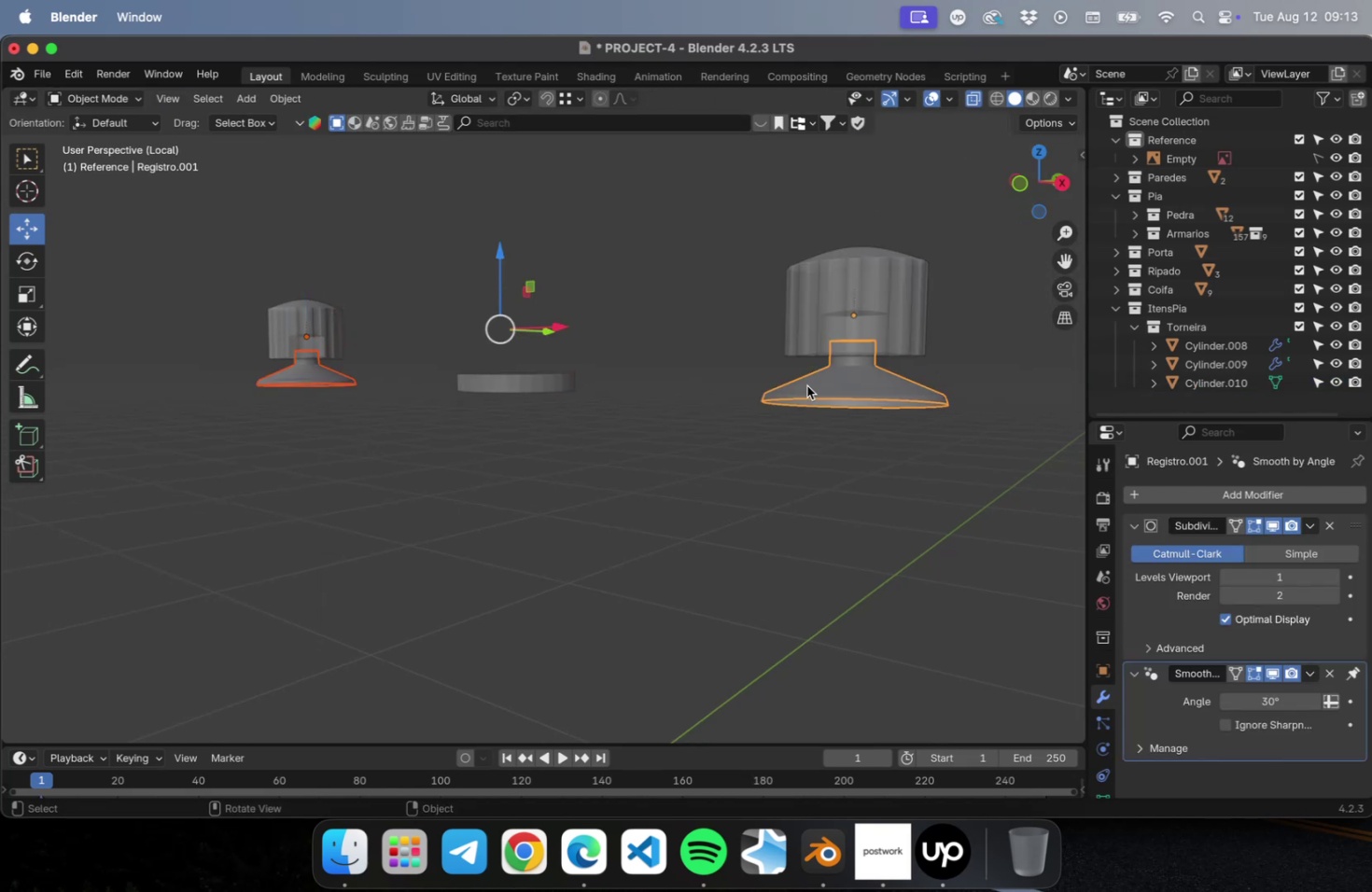 
key(NumLock)
 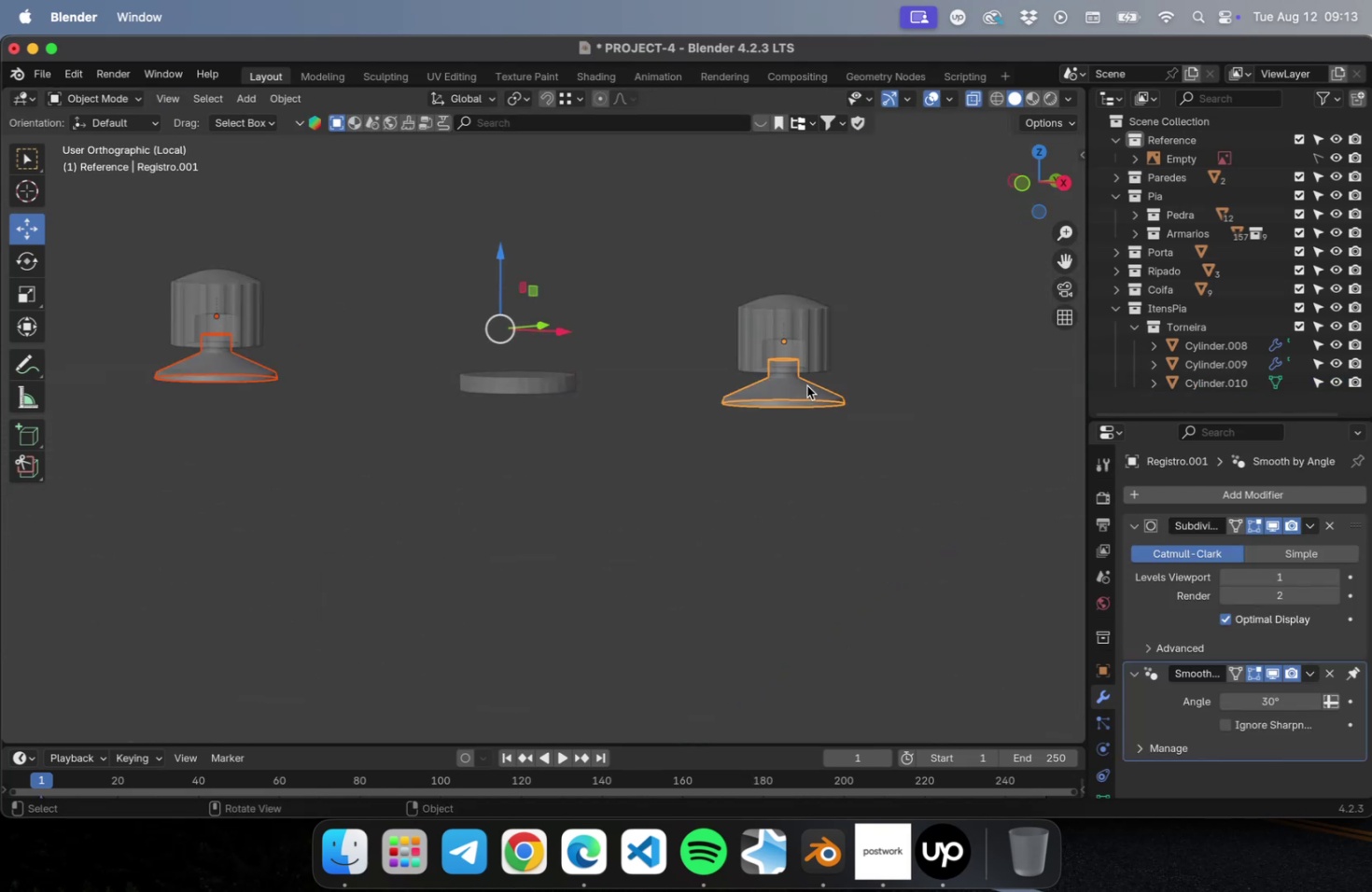 
key(Numpad1)
 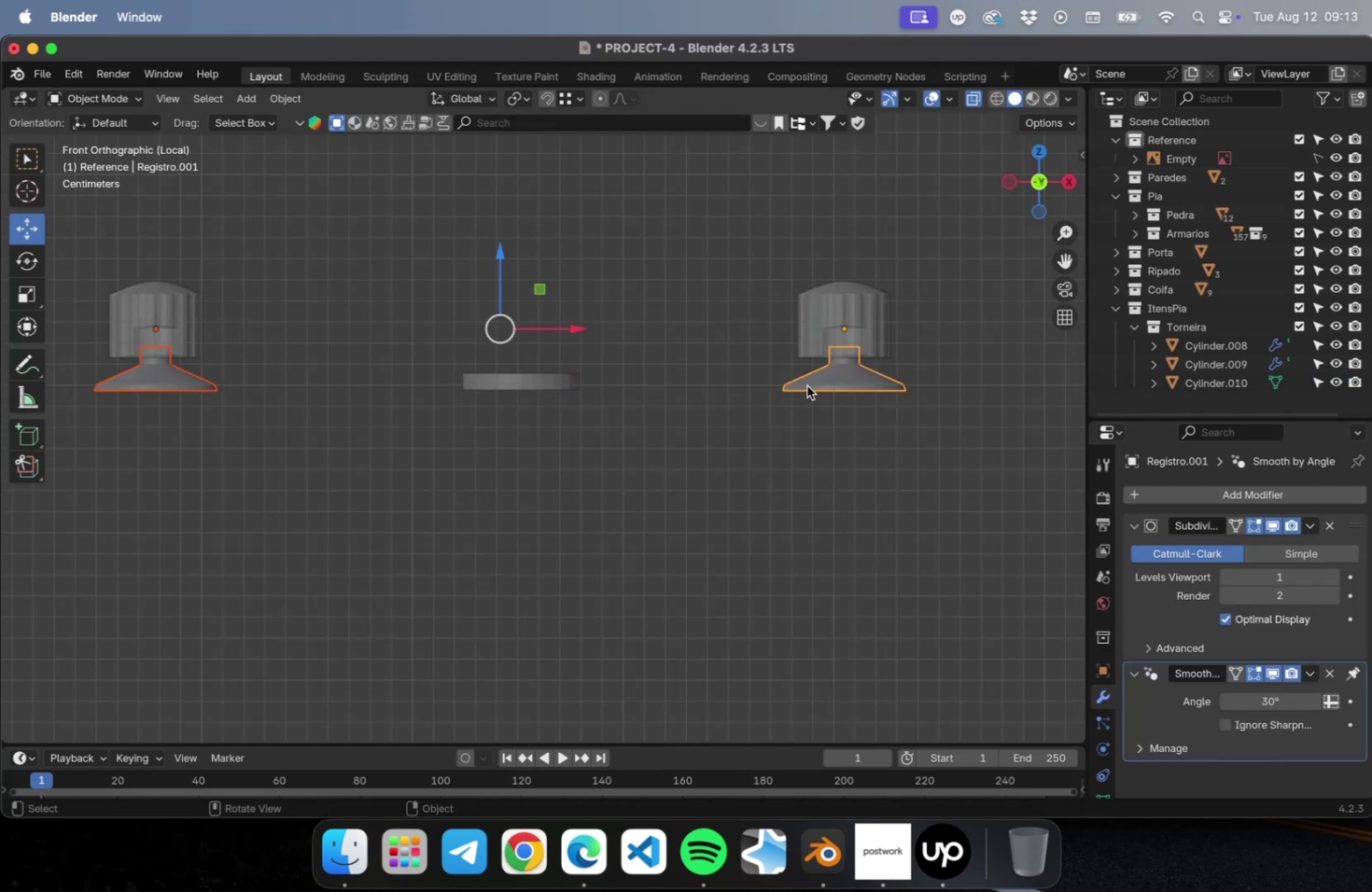 
key(NumLock)
 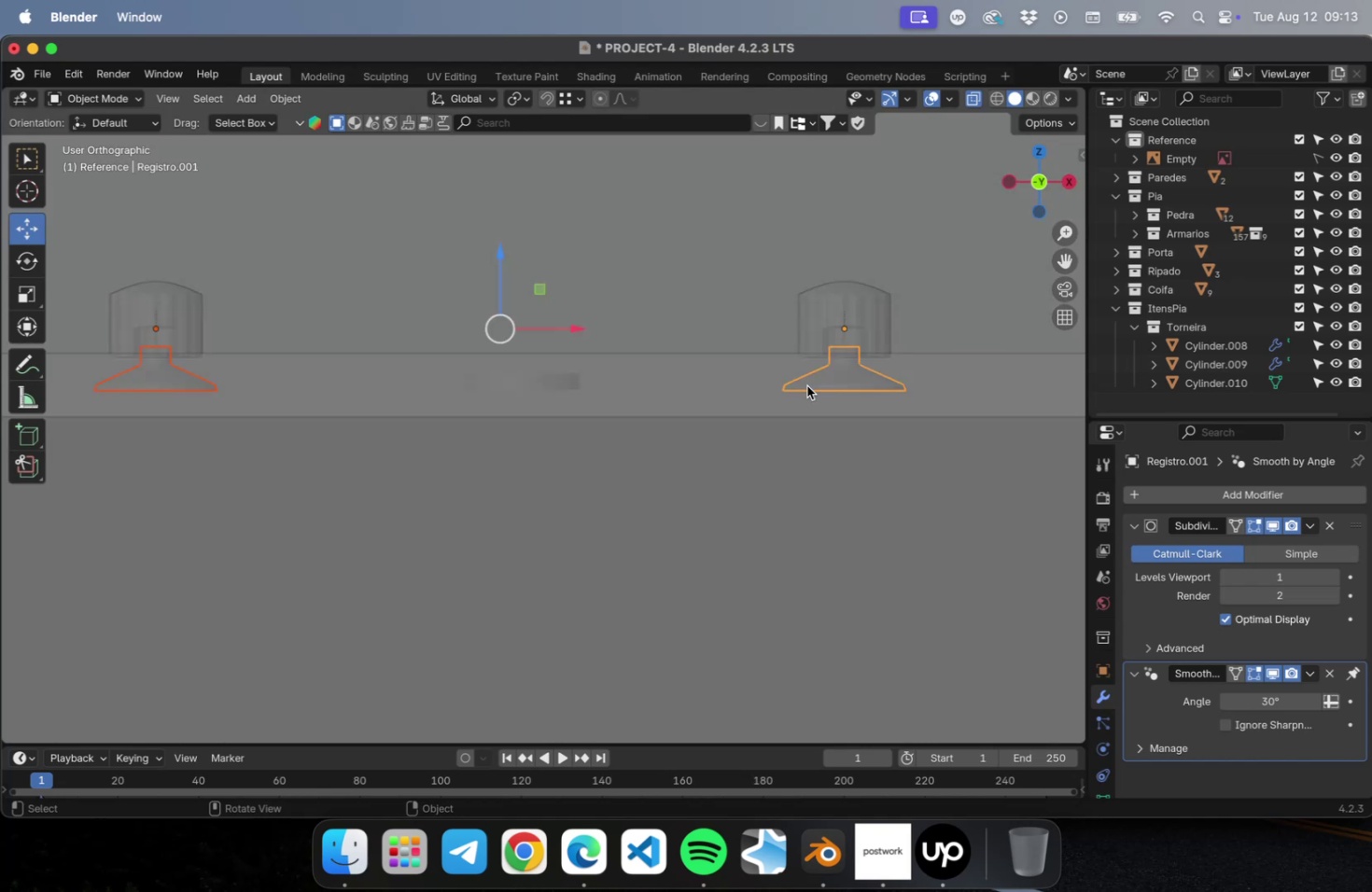 
key(NumpadDivide)
 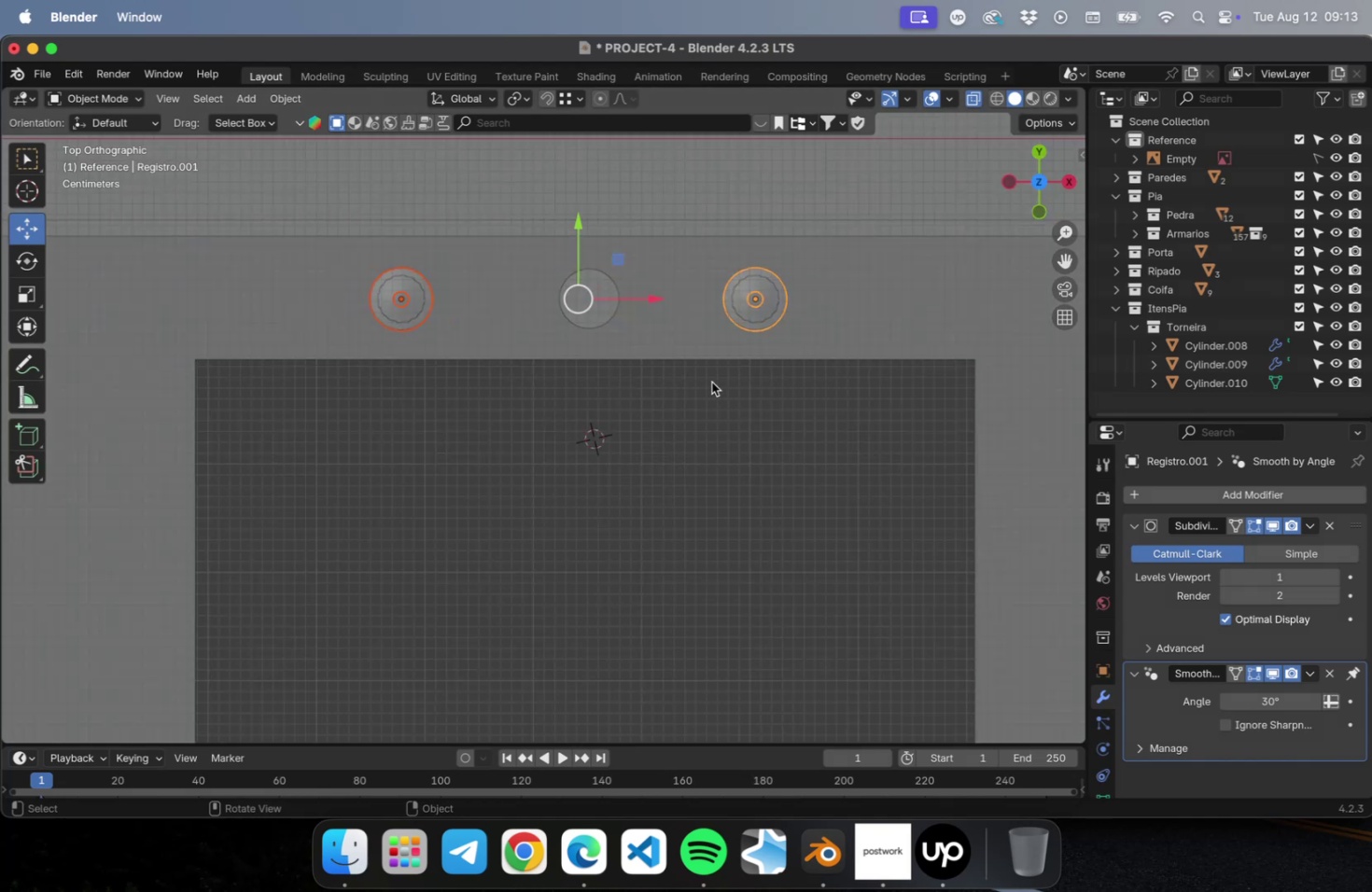 
hold_key(key=ShiftLeft, duration=0.81)
left_click([593, 322])
 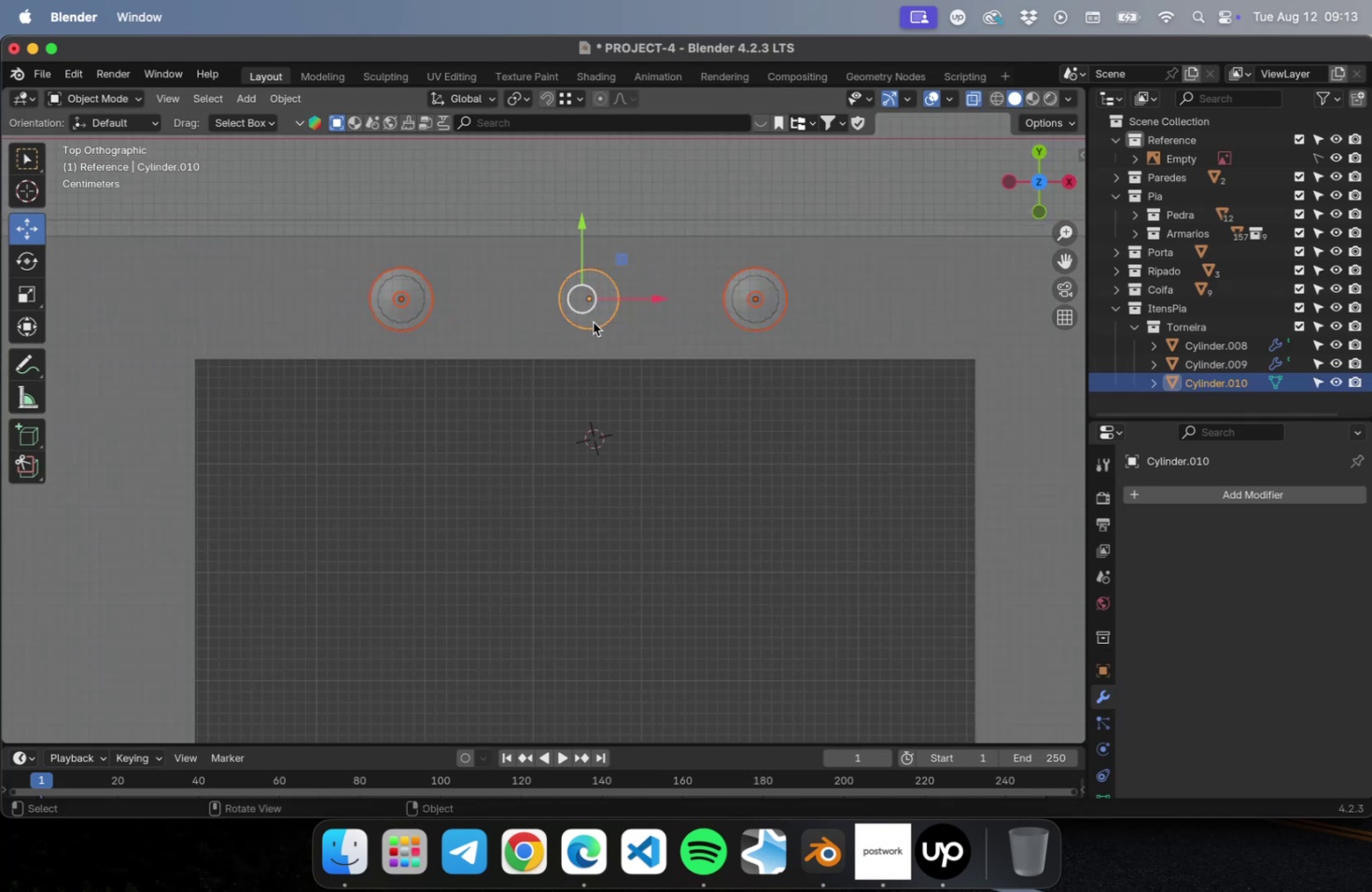 
key(NumLock)
 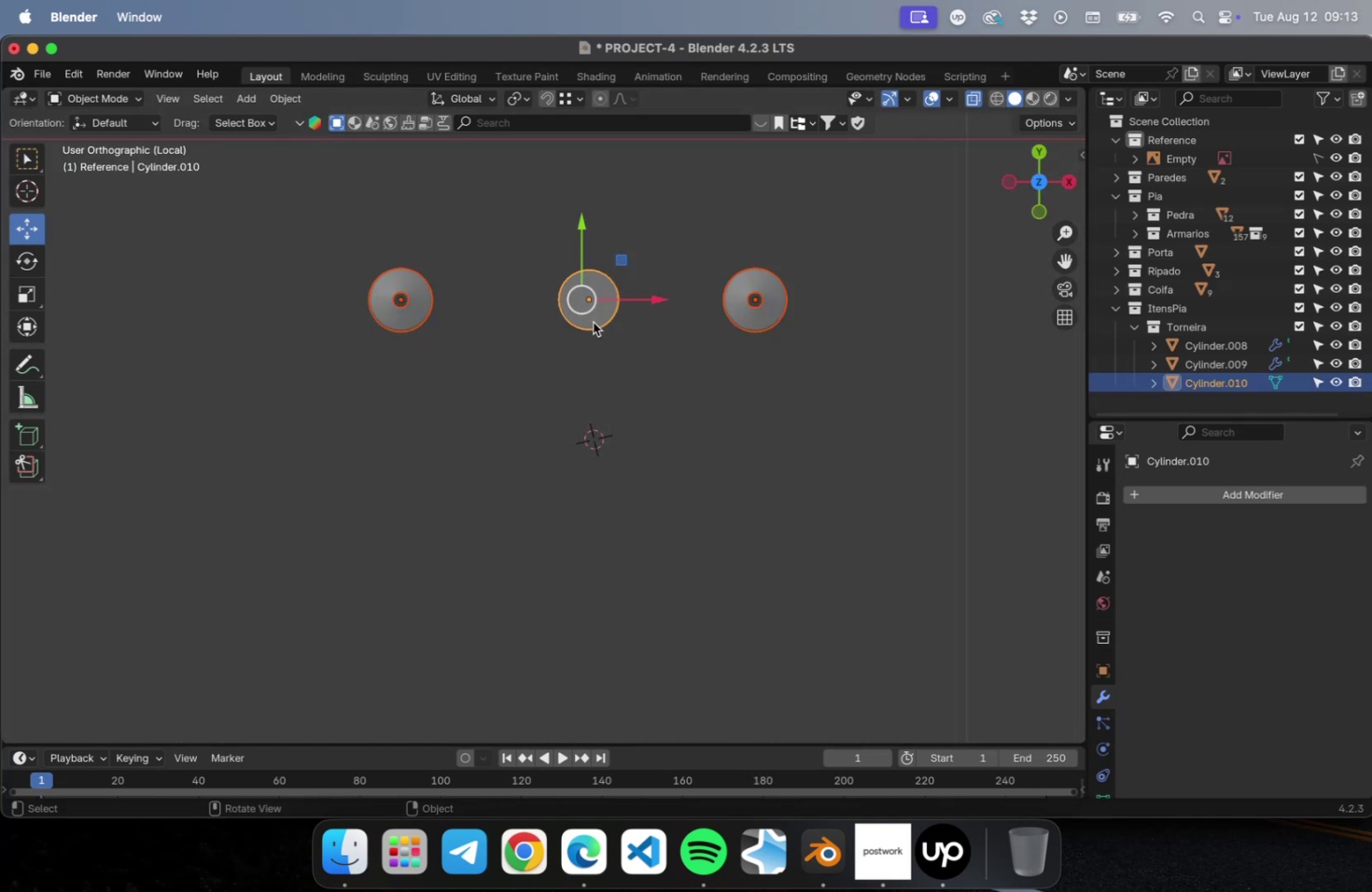 
key(NumpadDivide)
 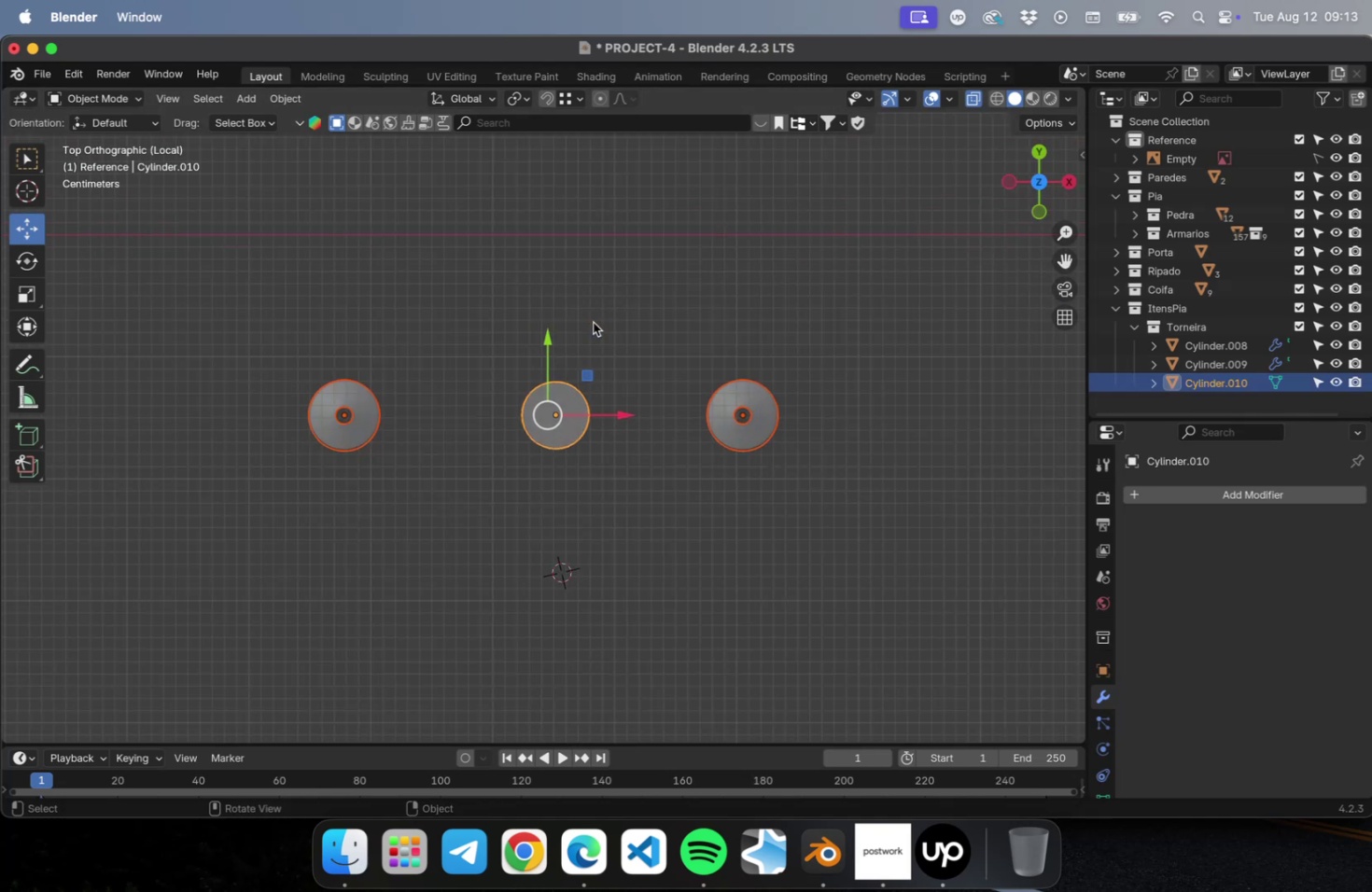 
key(NumLock)
 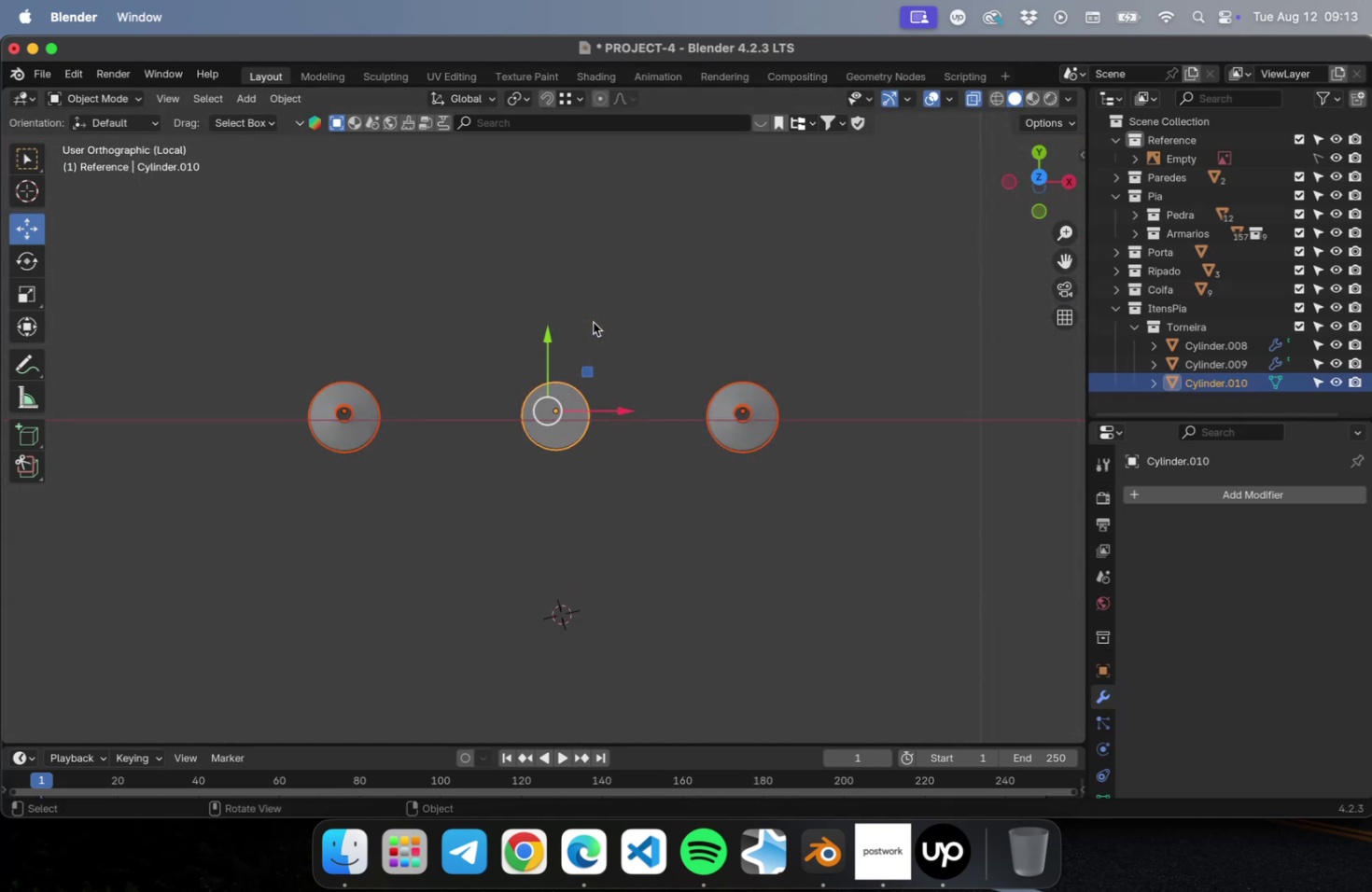 
key(Numpad1)
 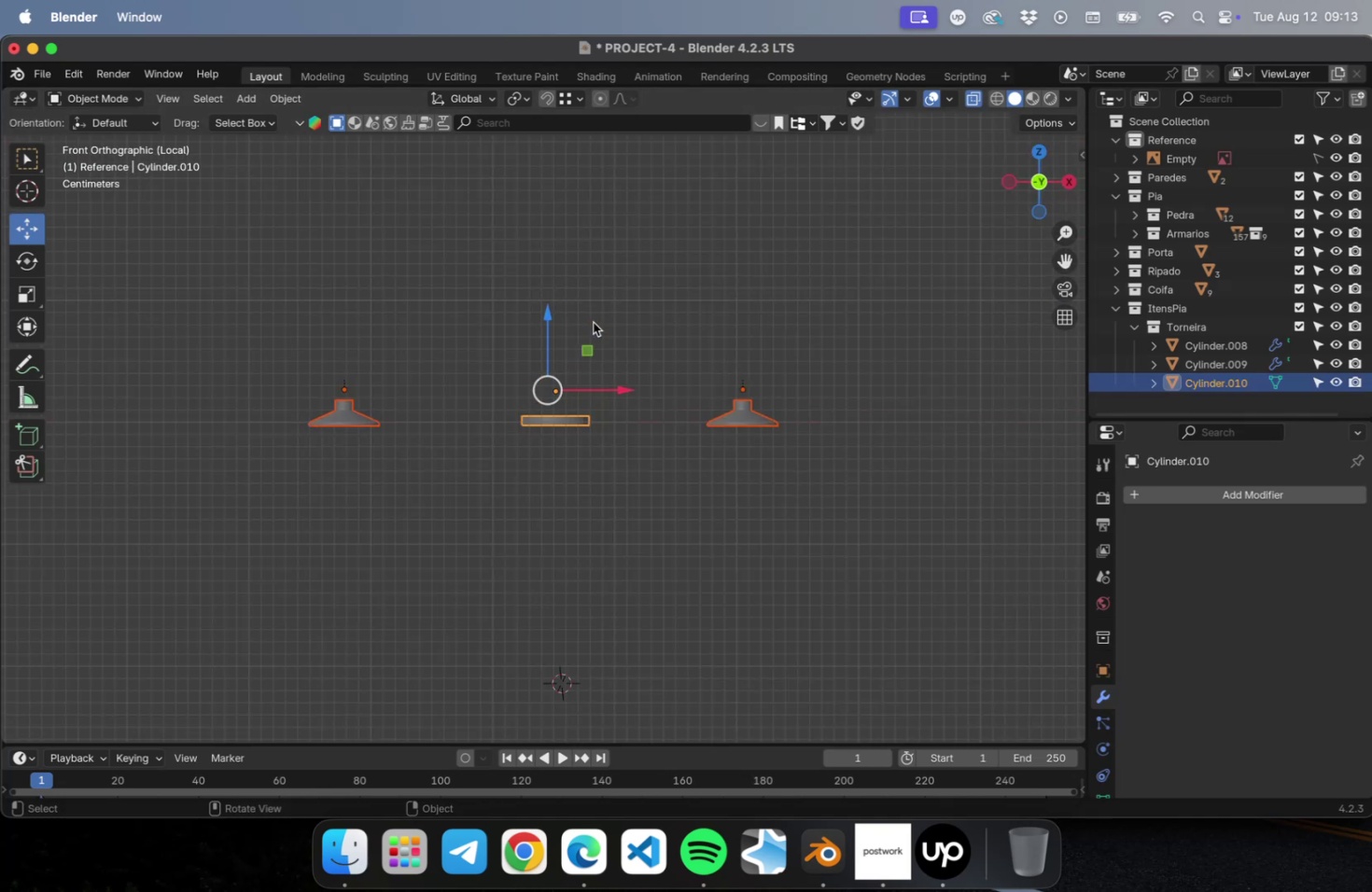 
key(Tab)
 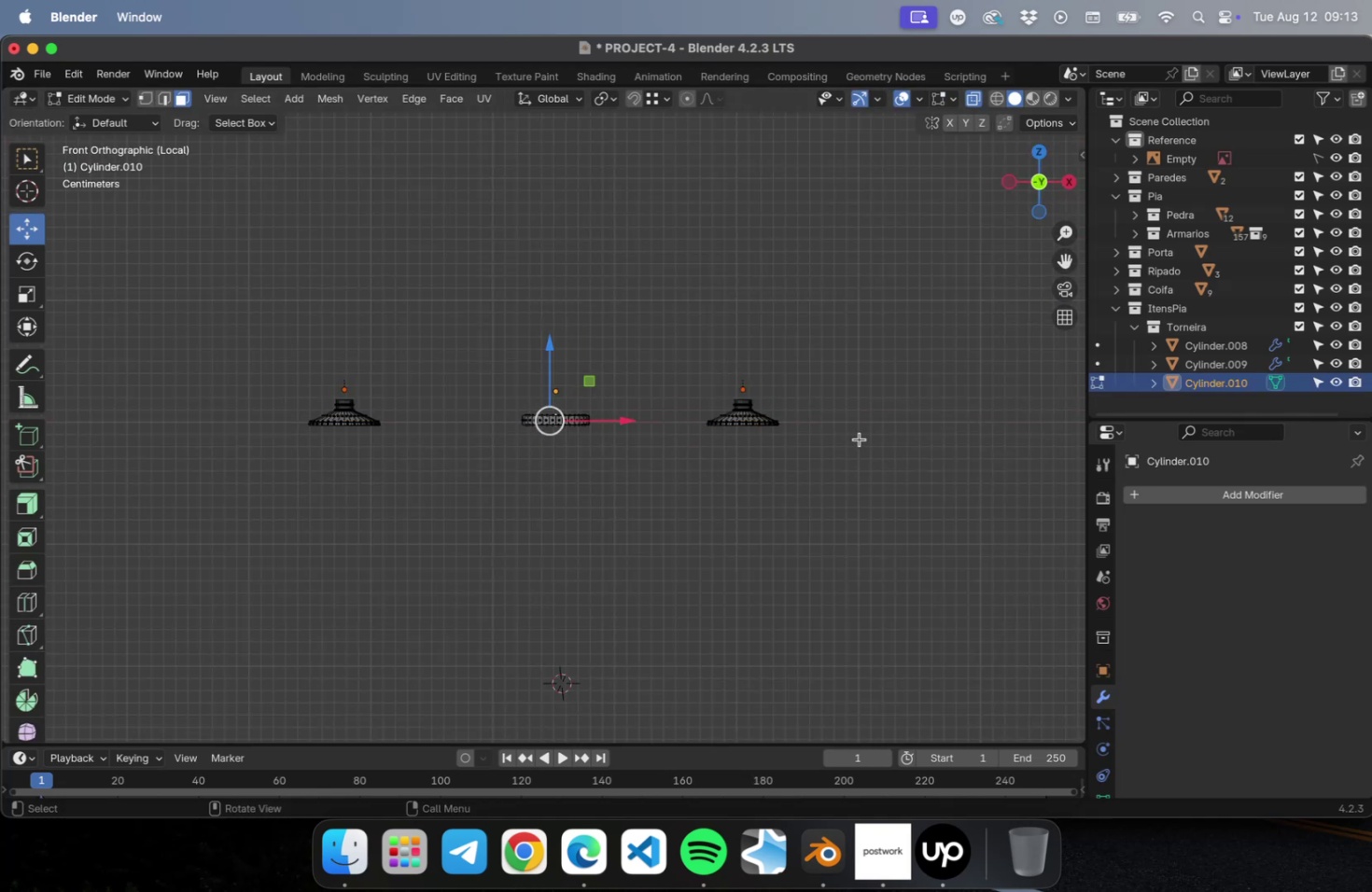 
scroll: coordinate [834, 431], scroll_direction: up, amount: 22.0
 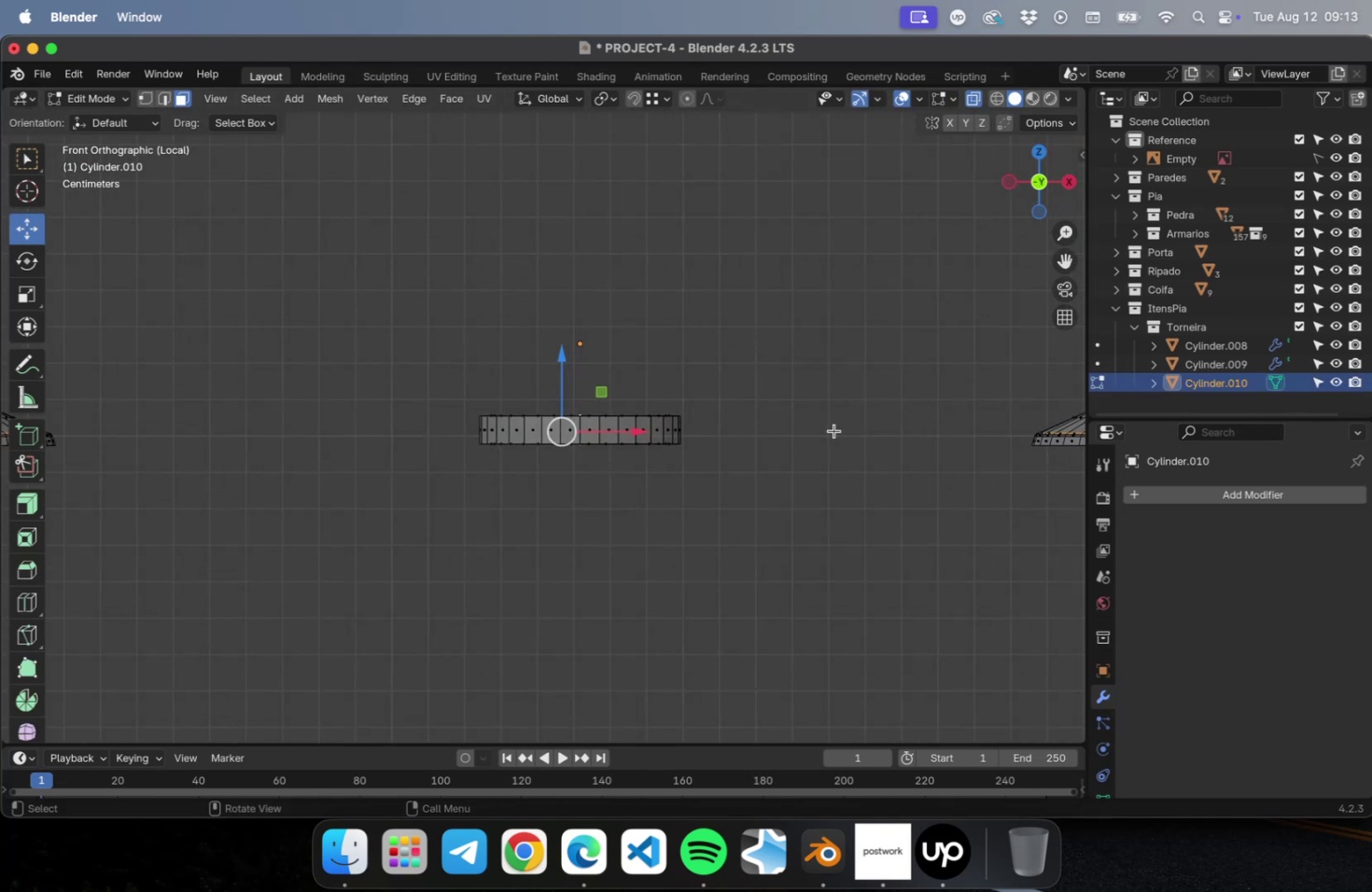 
hold_key(key=ShiftLeft, duration=0.48)
 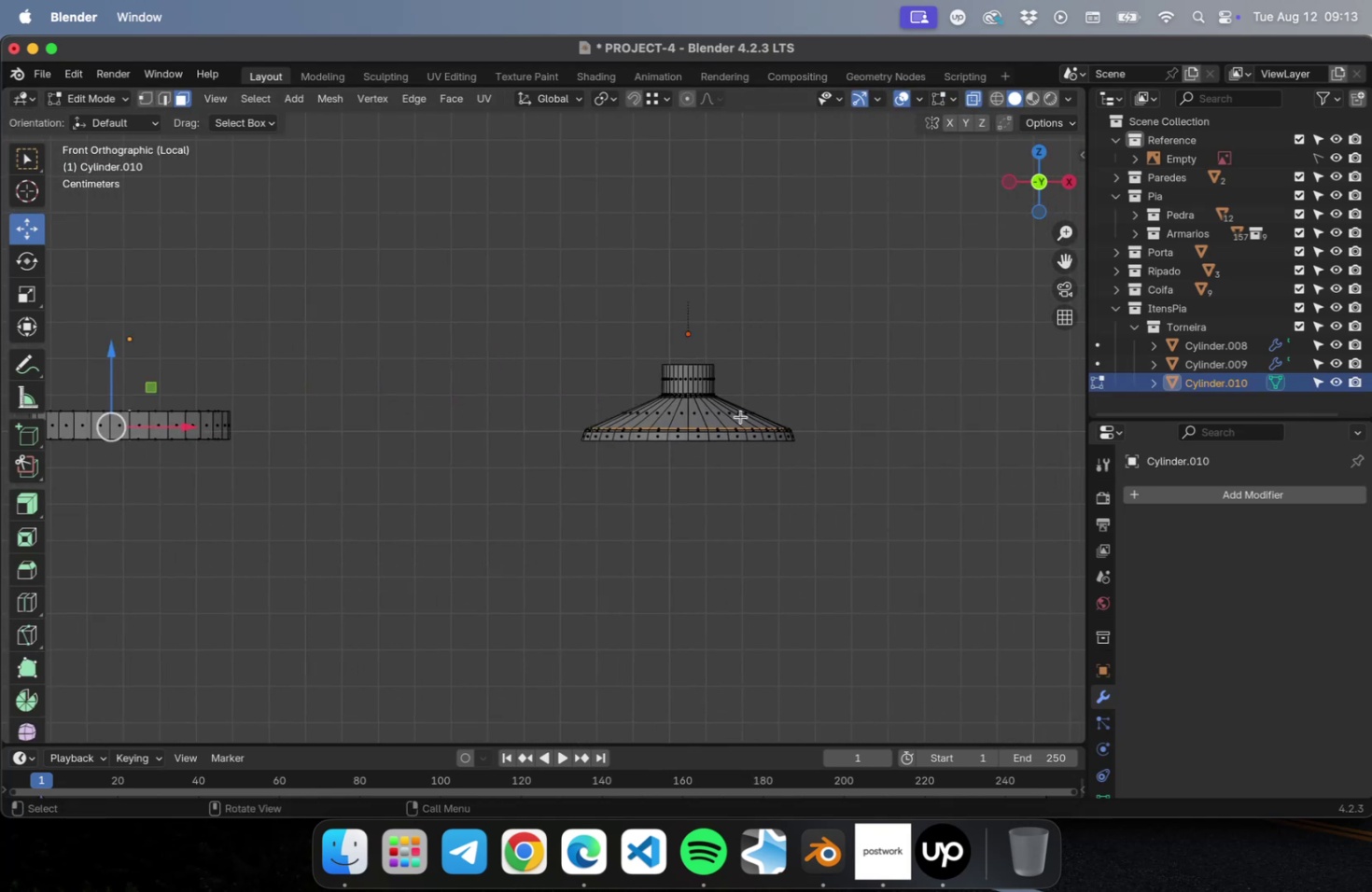 
scroll: coordinate [805, 424], scroll_direction: up, amount: 5.0
 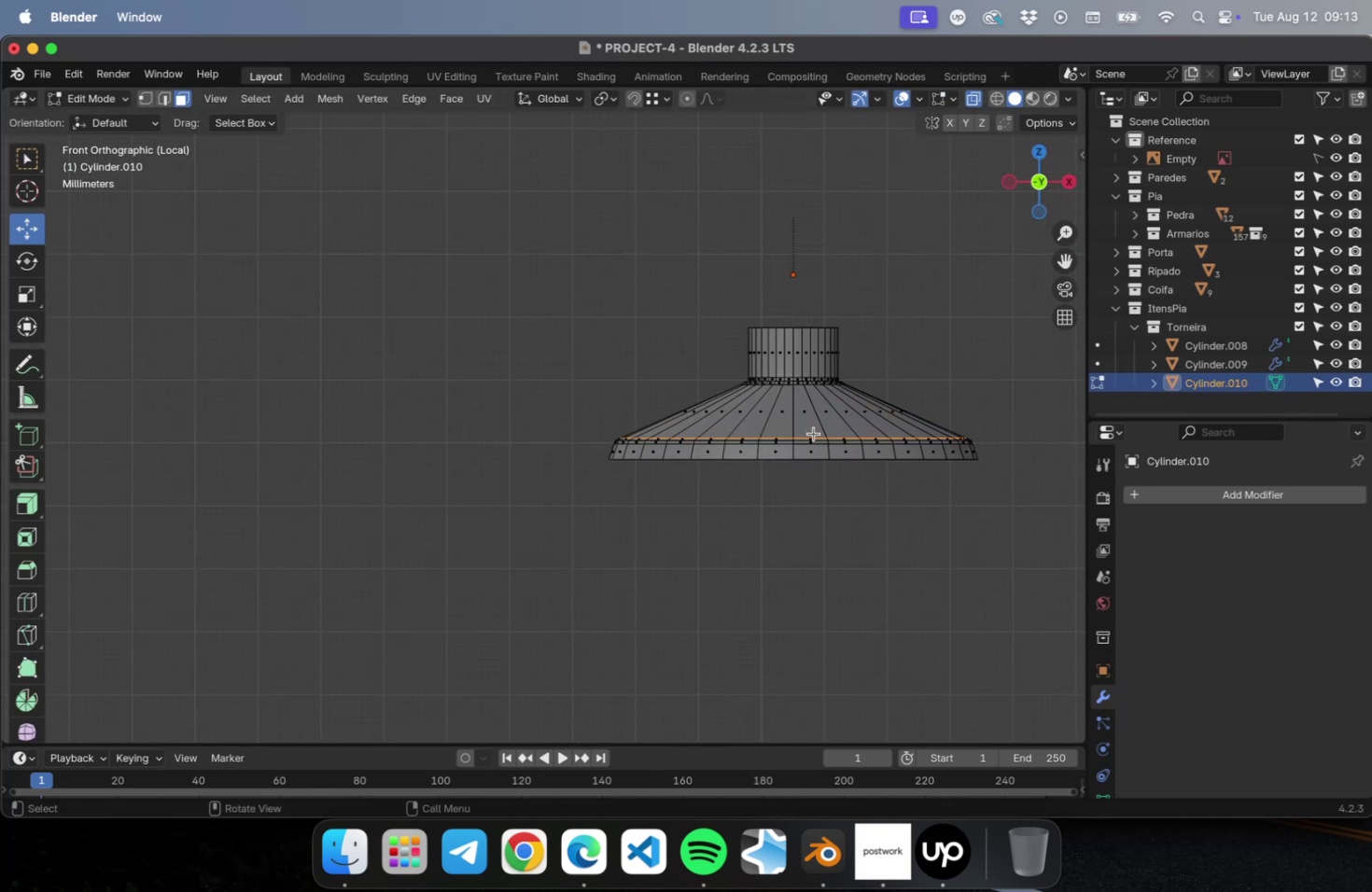 
hold_key(key=ShiftLeft, duration=0.52)
 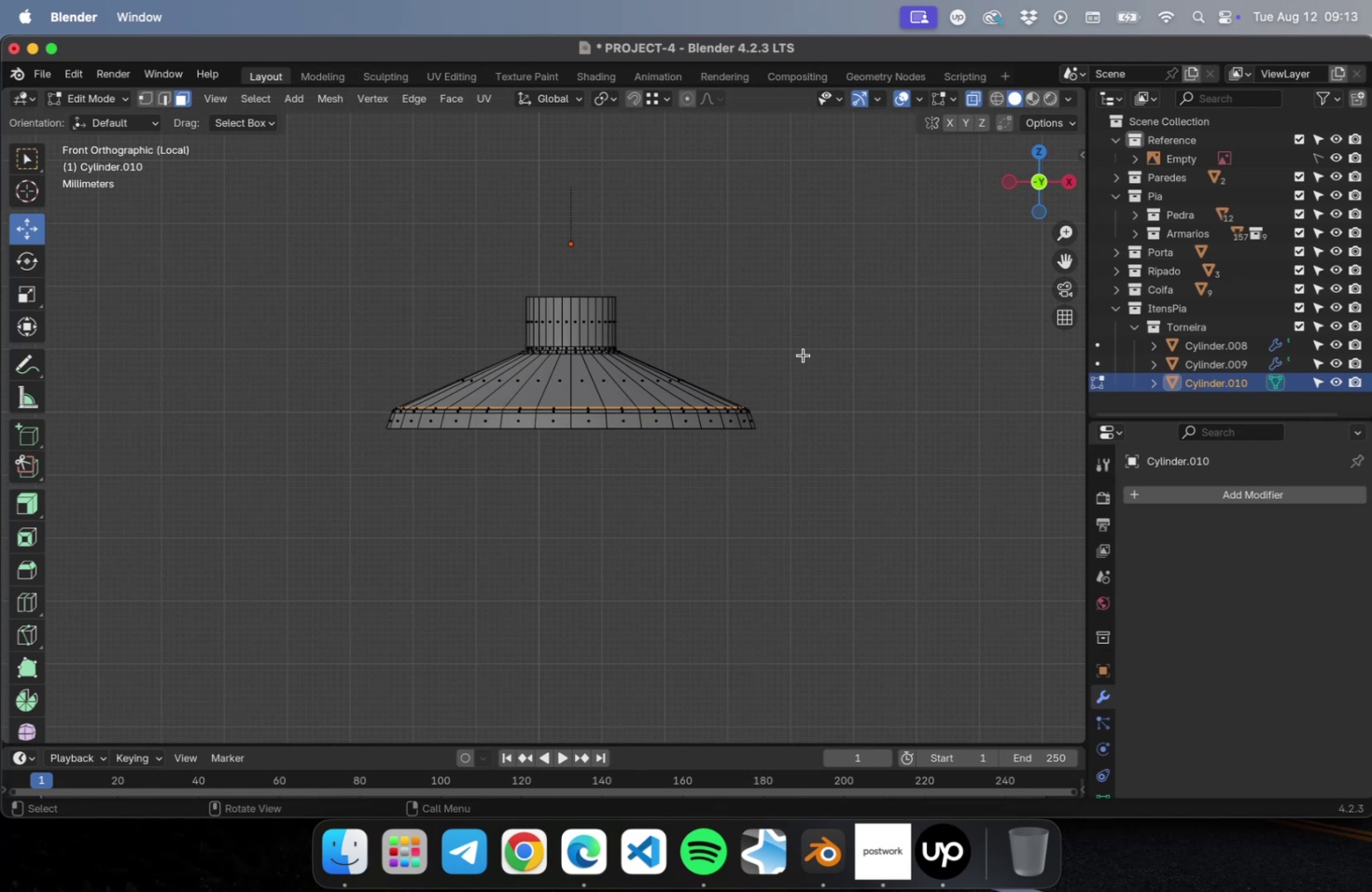 
scroll: coordinate [783, 415], scroll_direction: up, amount: 9.0
 